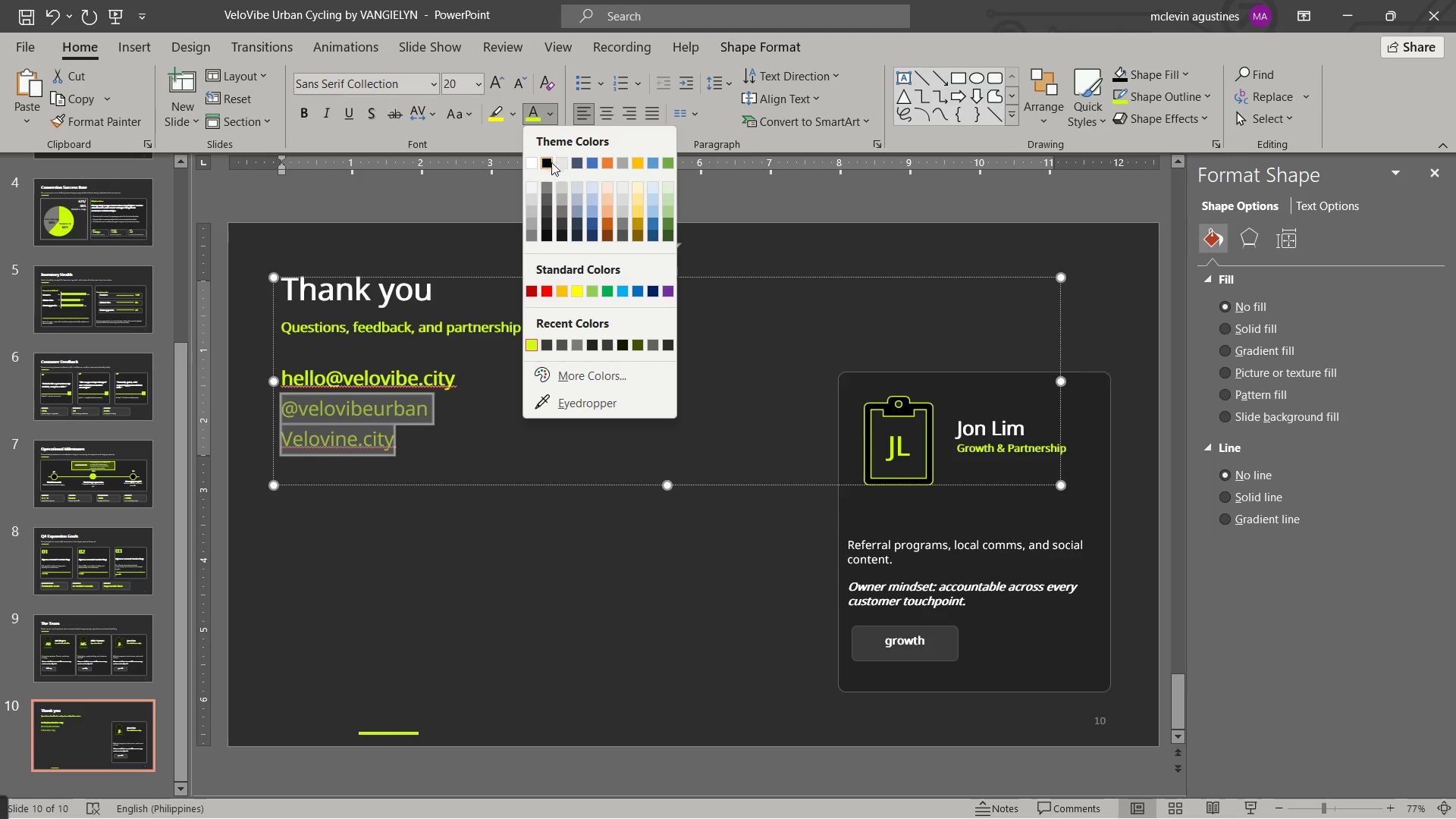 
left_click([531, 167])
 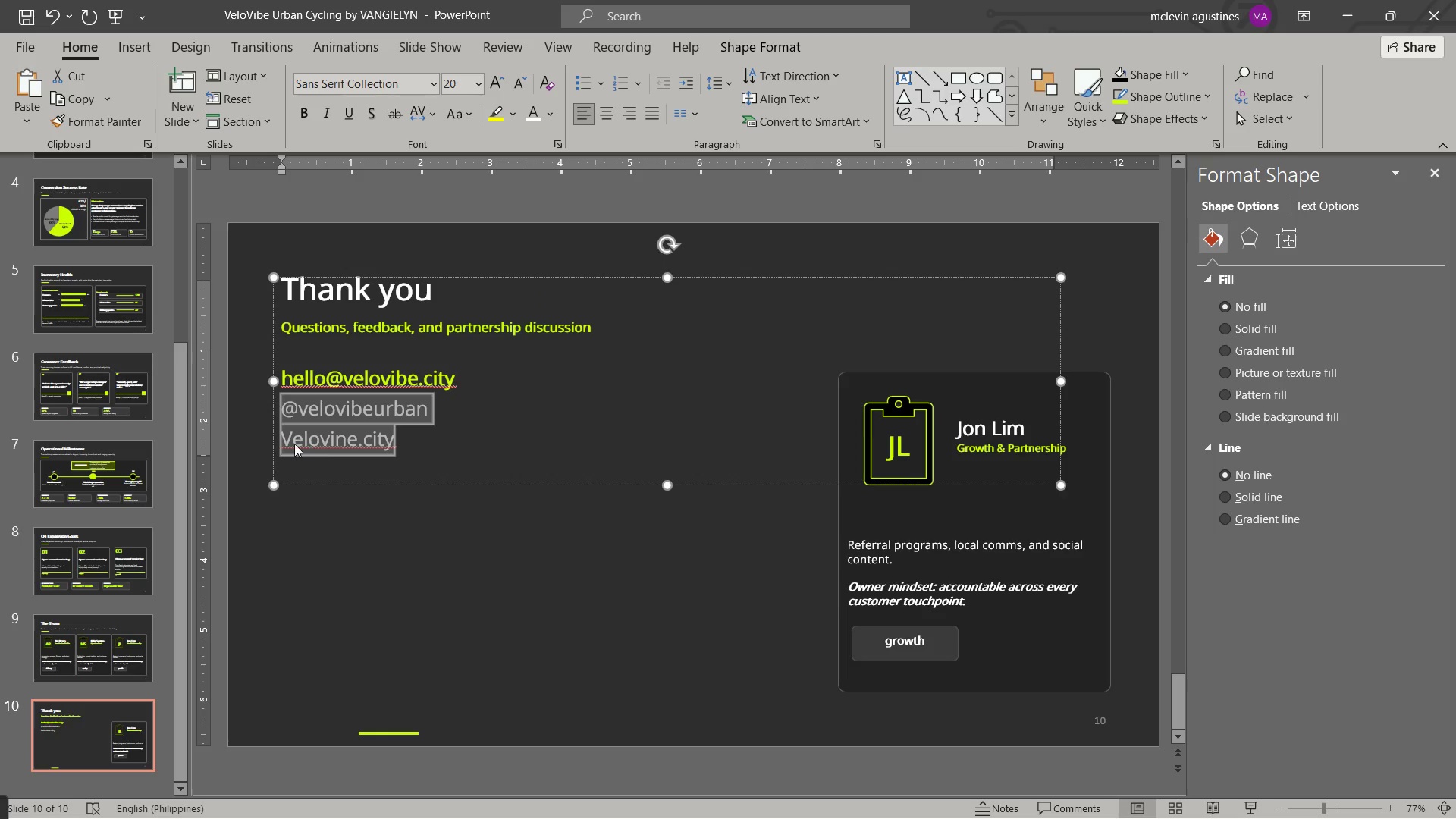 
left_click([292, 441])
 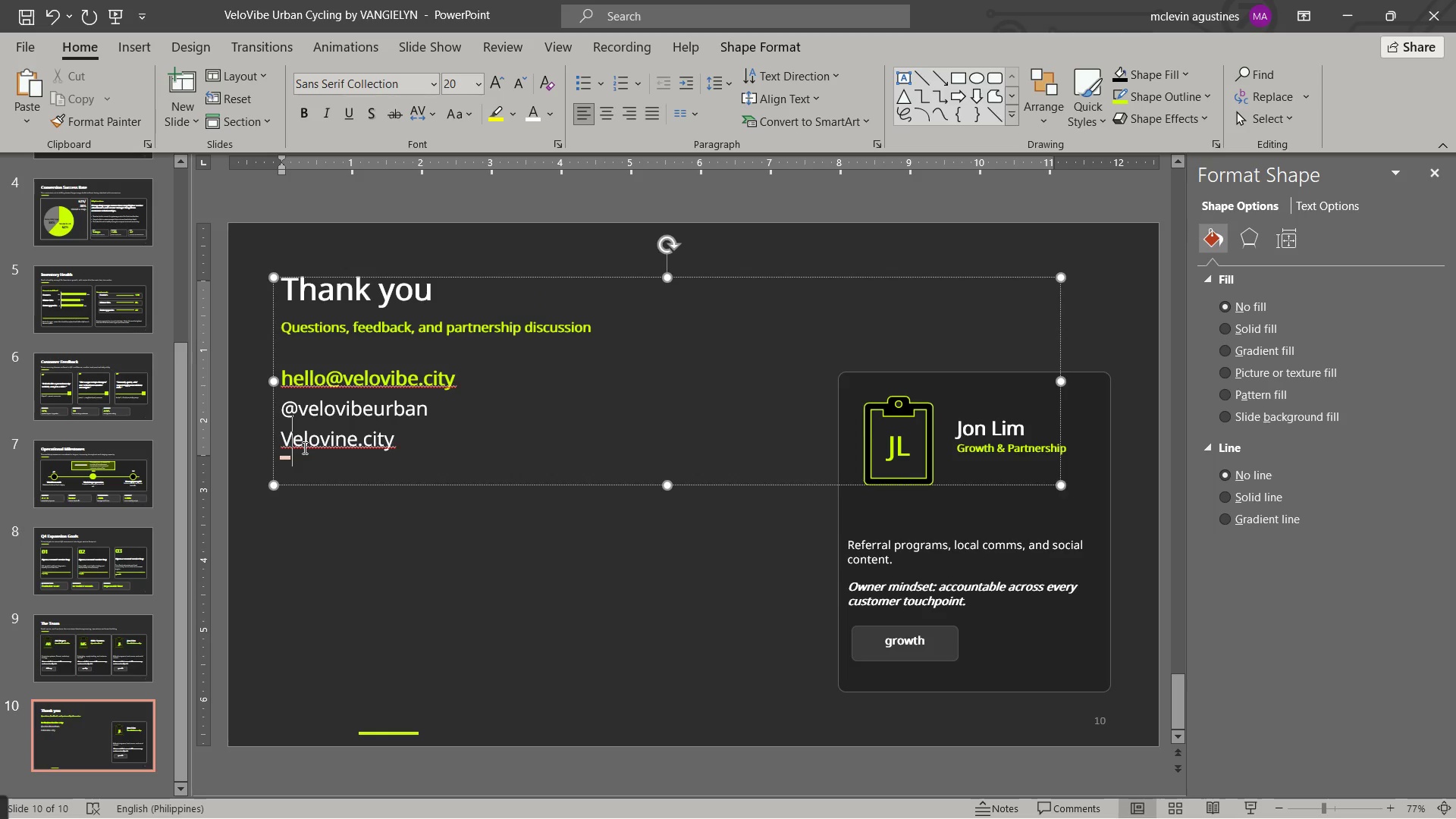 
key(Backspace)
 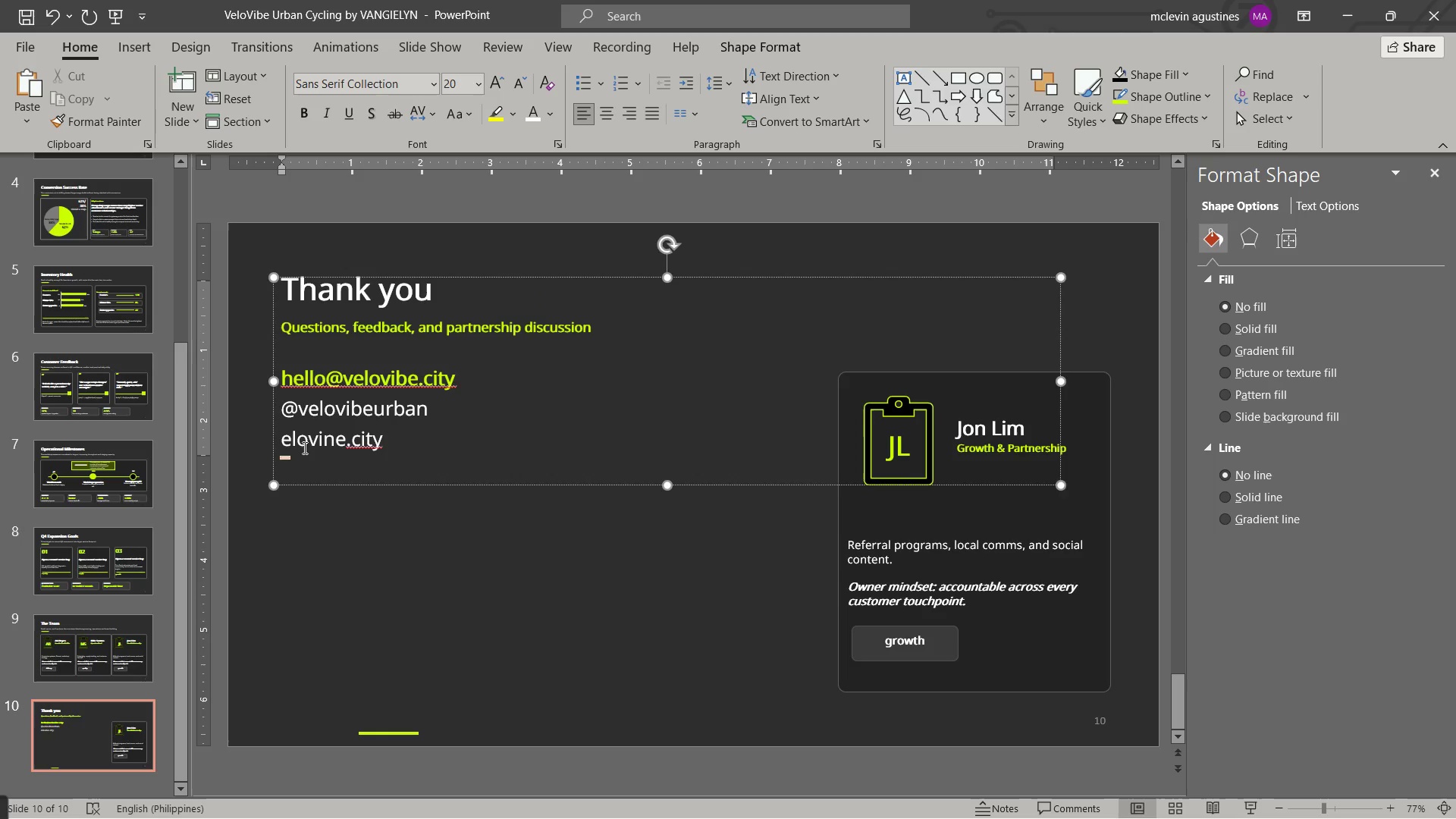 
key(V)
 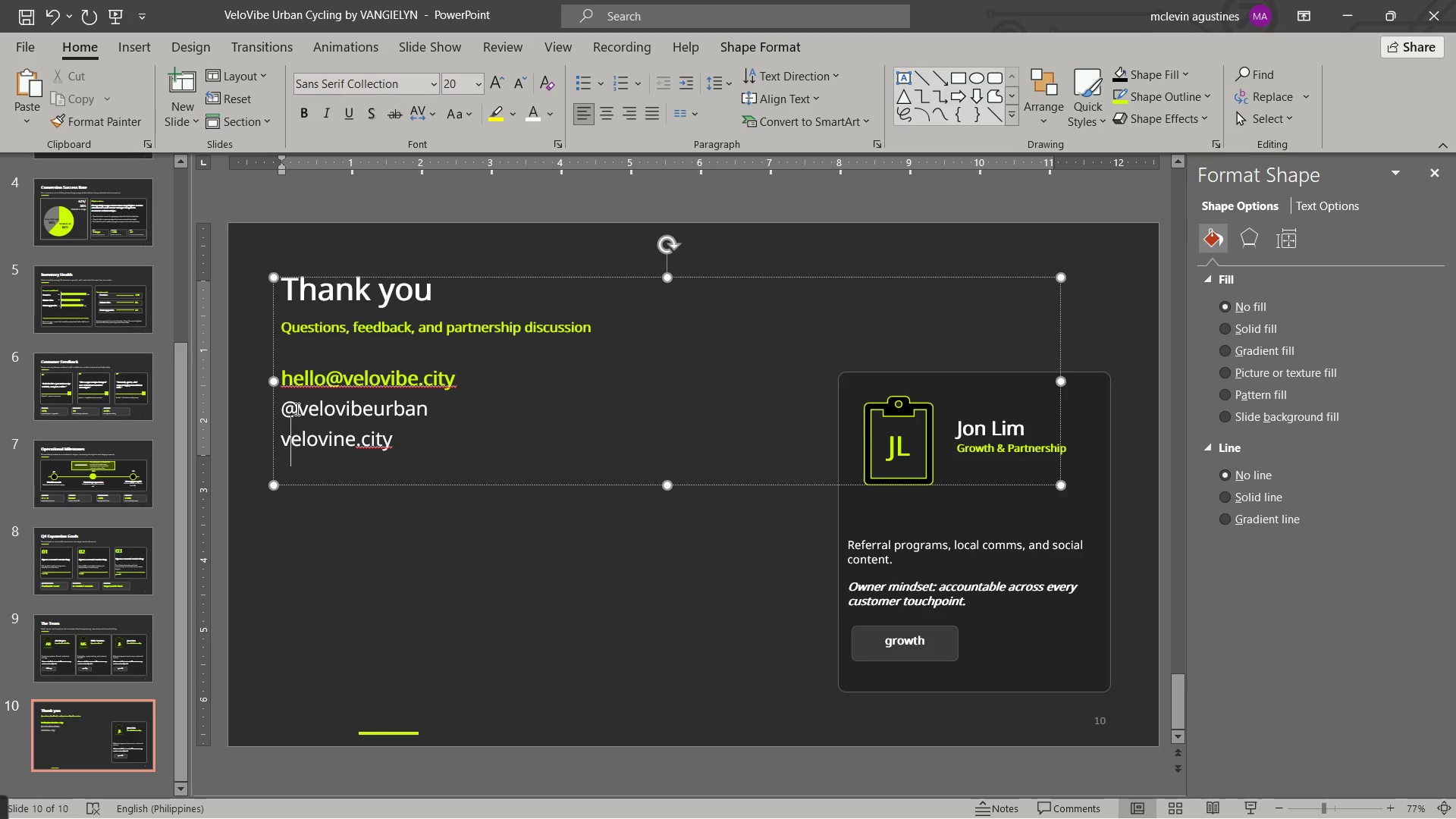 
left_click_drag(start_coordinate=[290, 409], to_coordinate=[435, 435])
 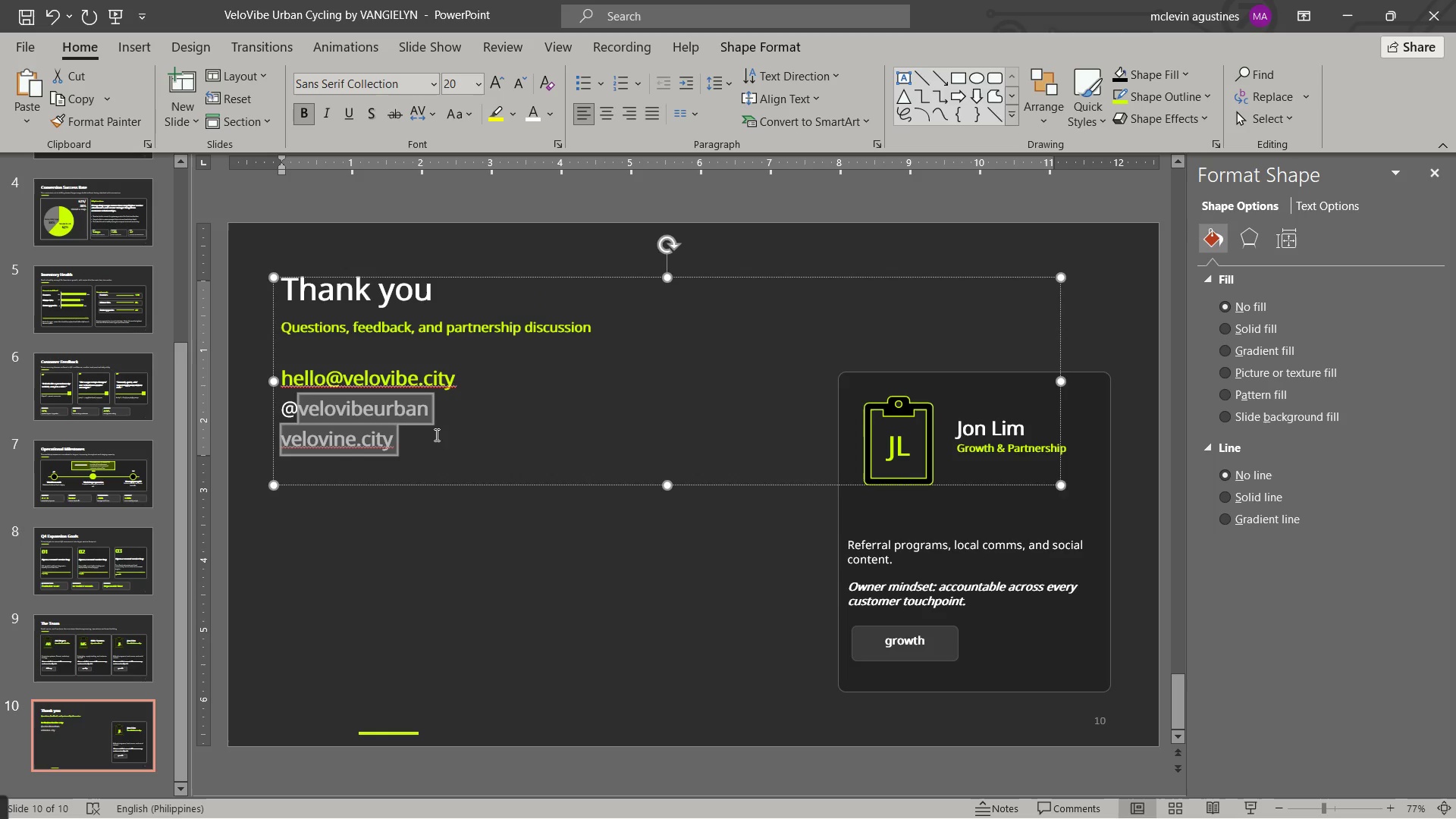 
key(Control+B)
 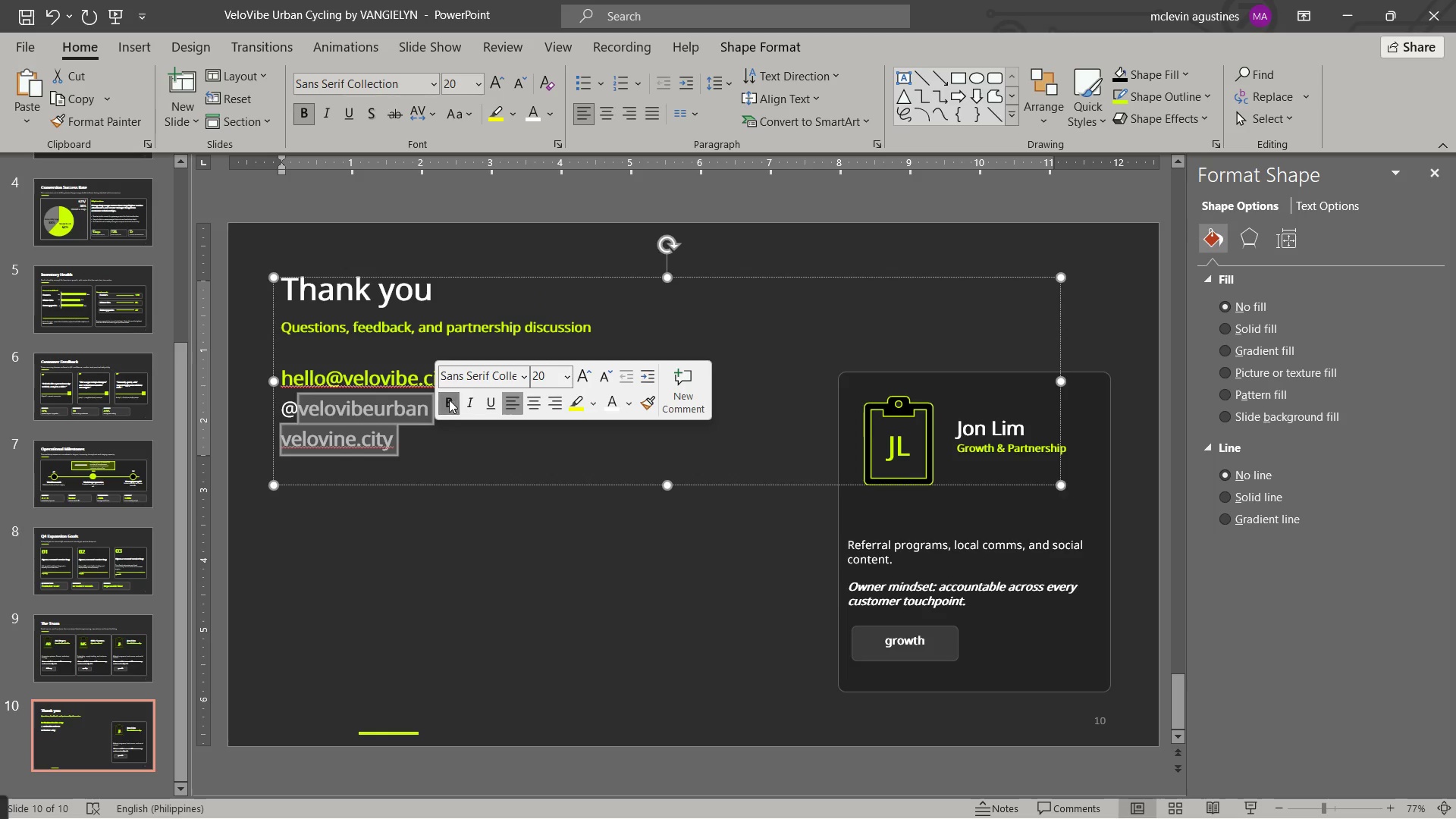 
double_click([447, 446])
 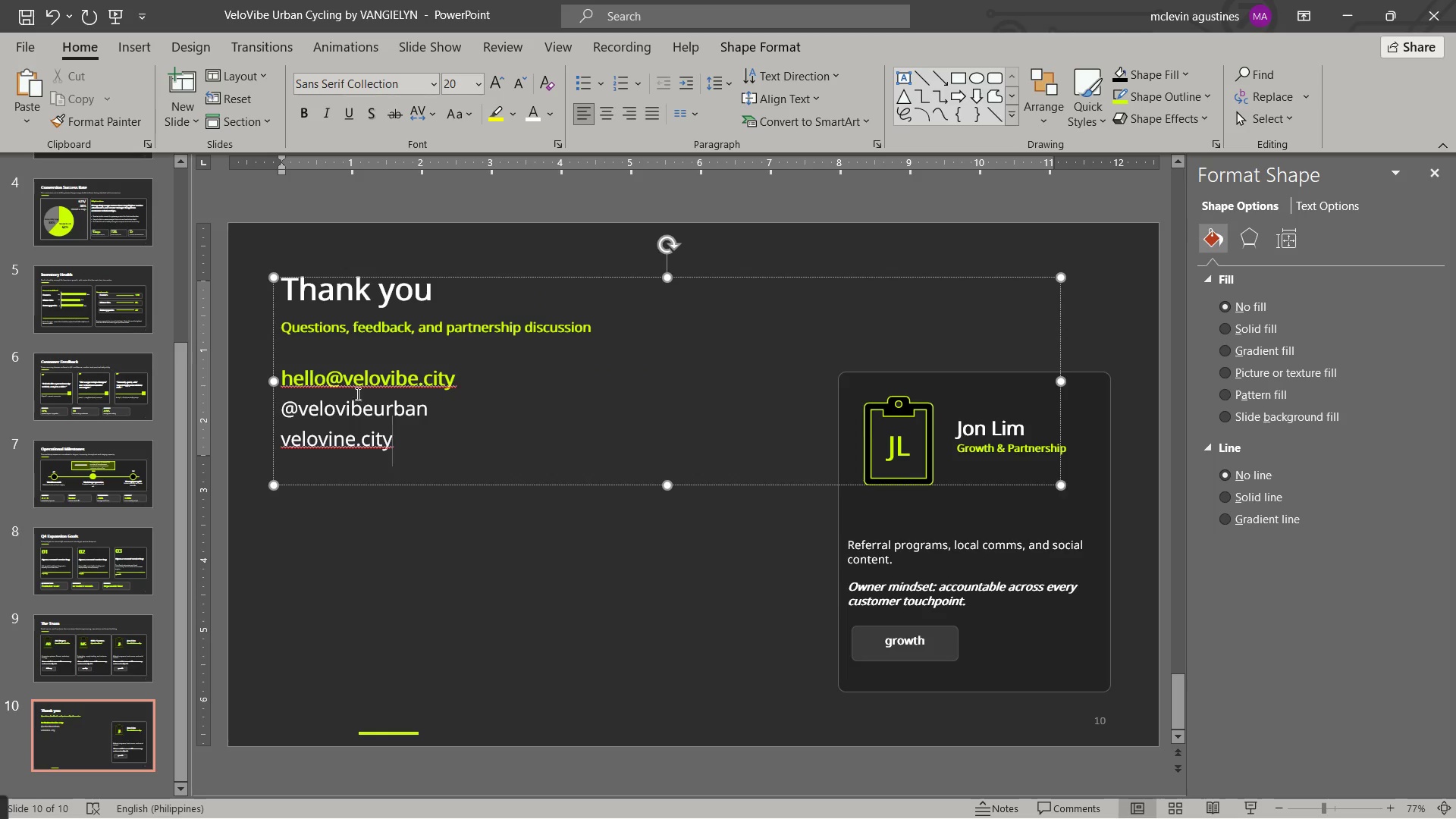 
right_click([357, 378])
 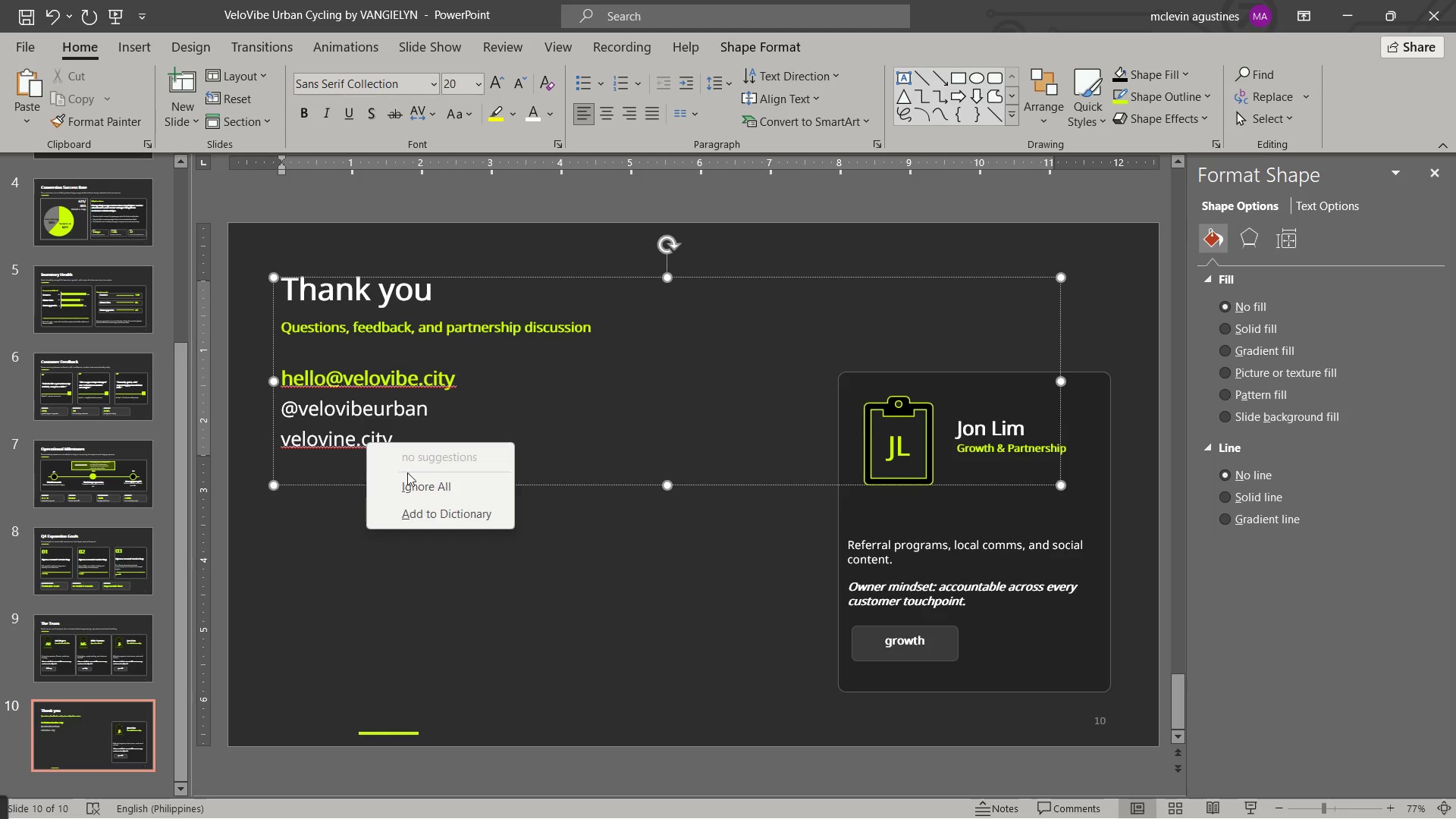 
left_click([441, 509])
 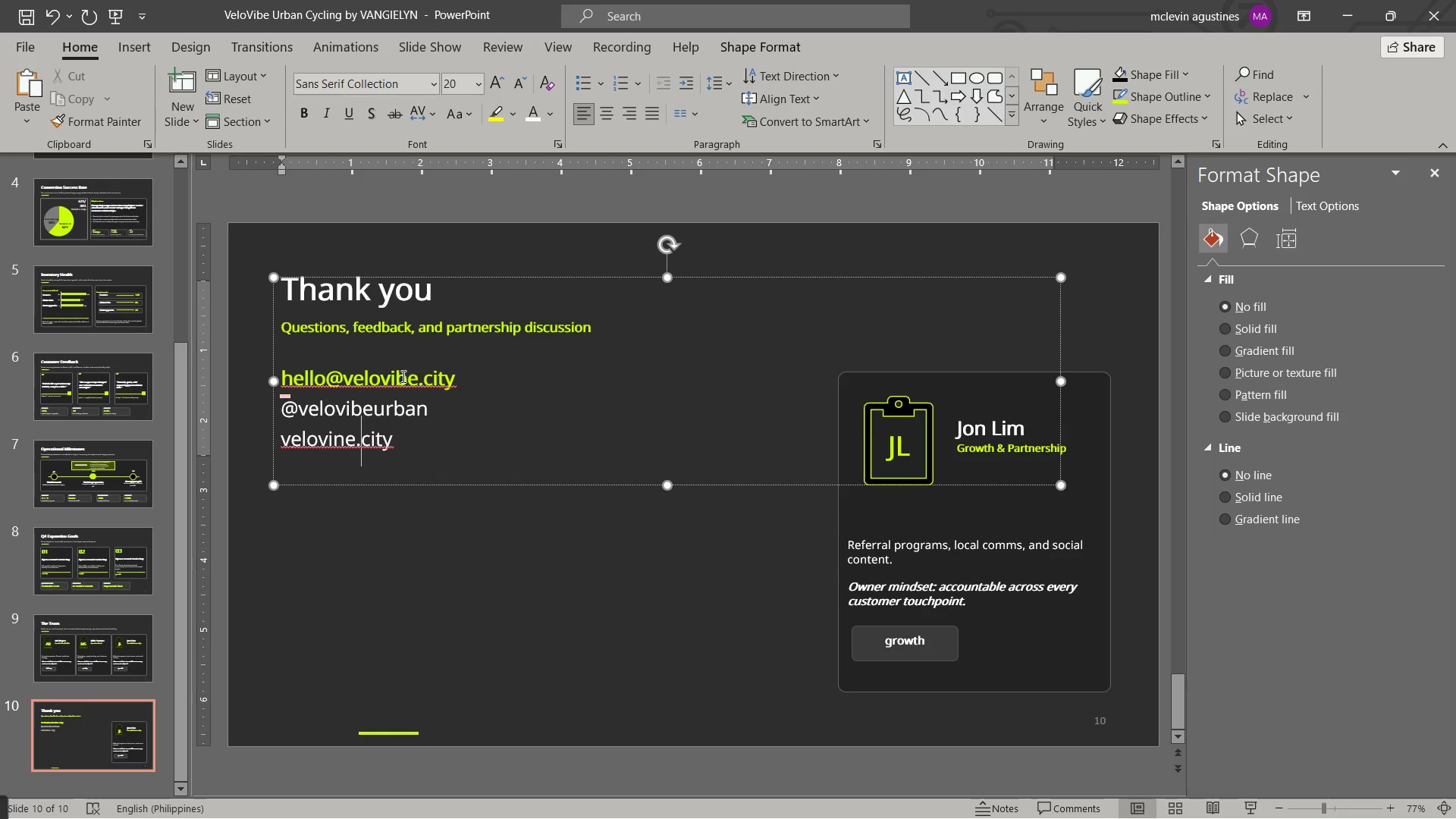 
right_click([402, 376])
 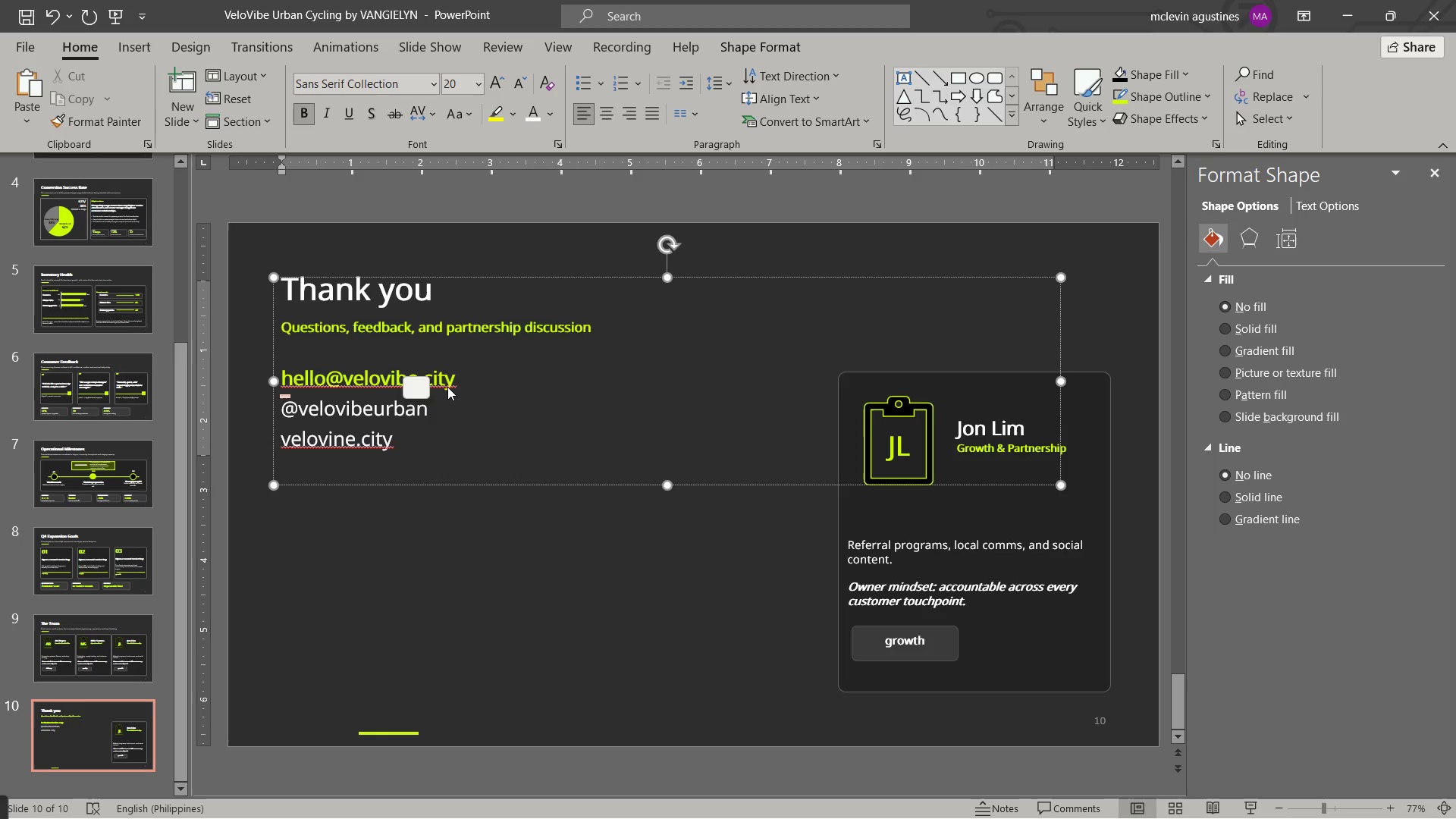 
left_click([448, 387])
 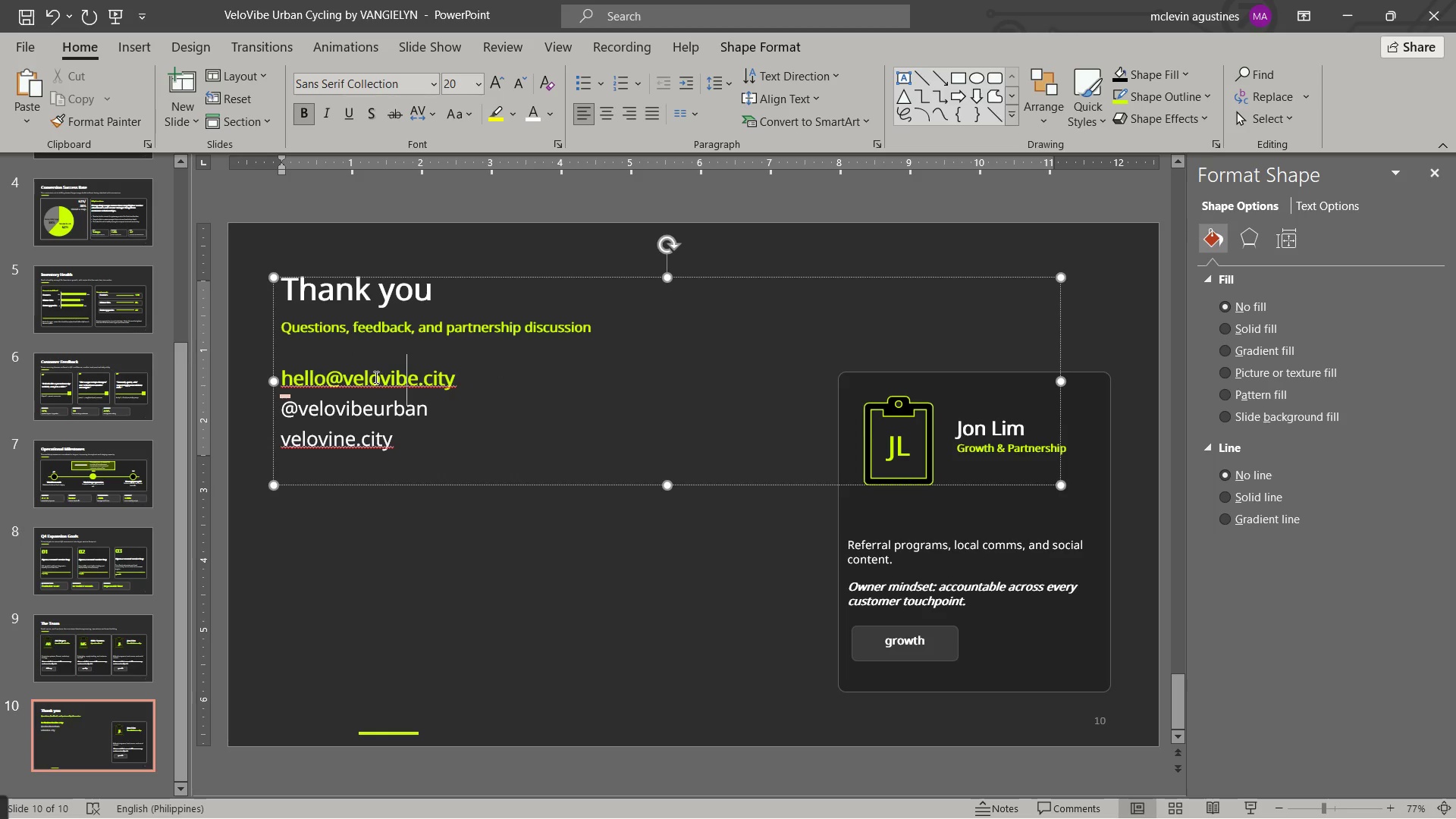 
right_click([374, 376])
 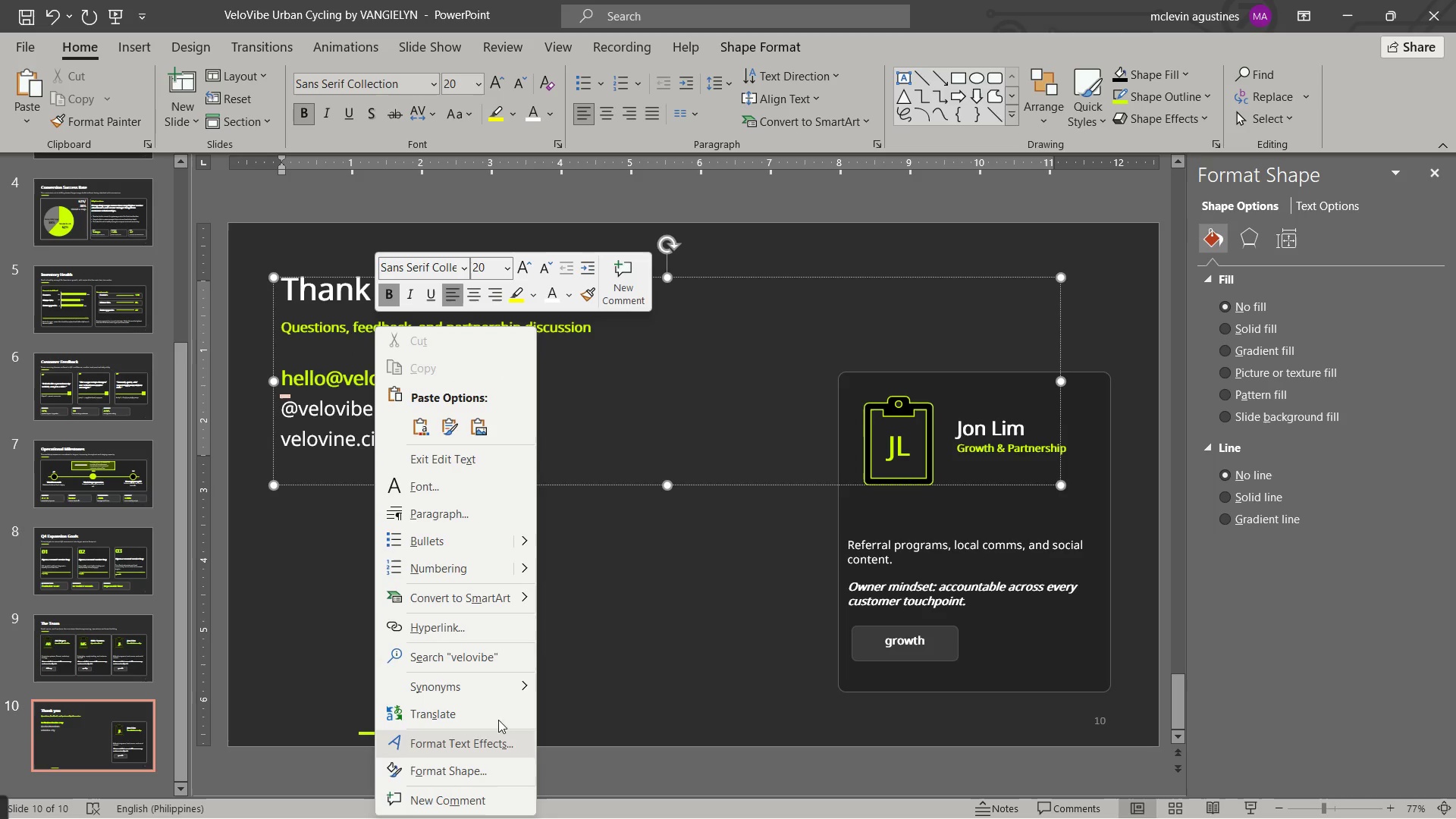 
left_click([620, 395])
 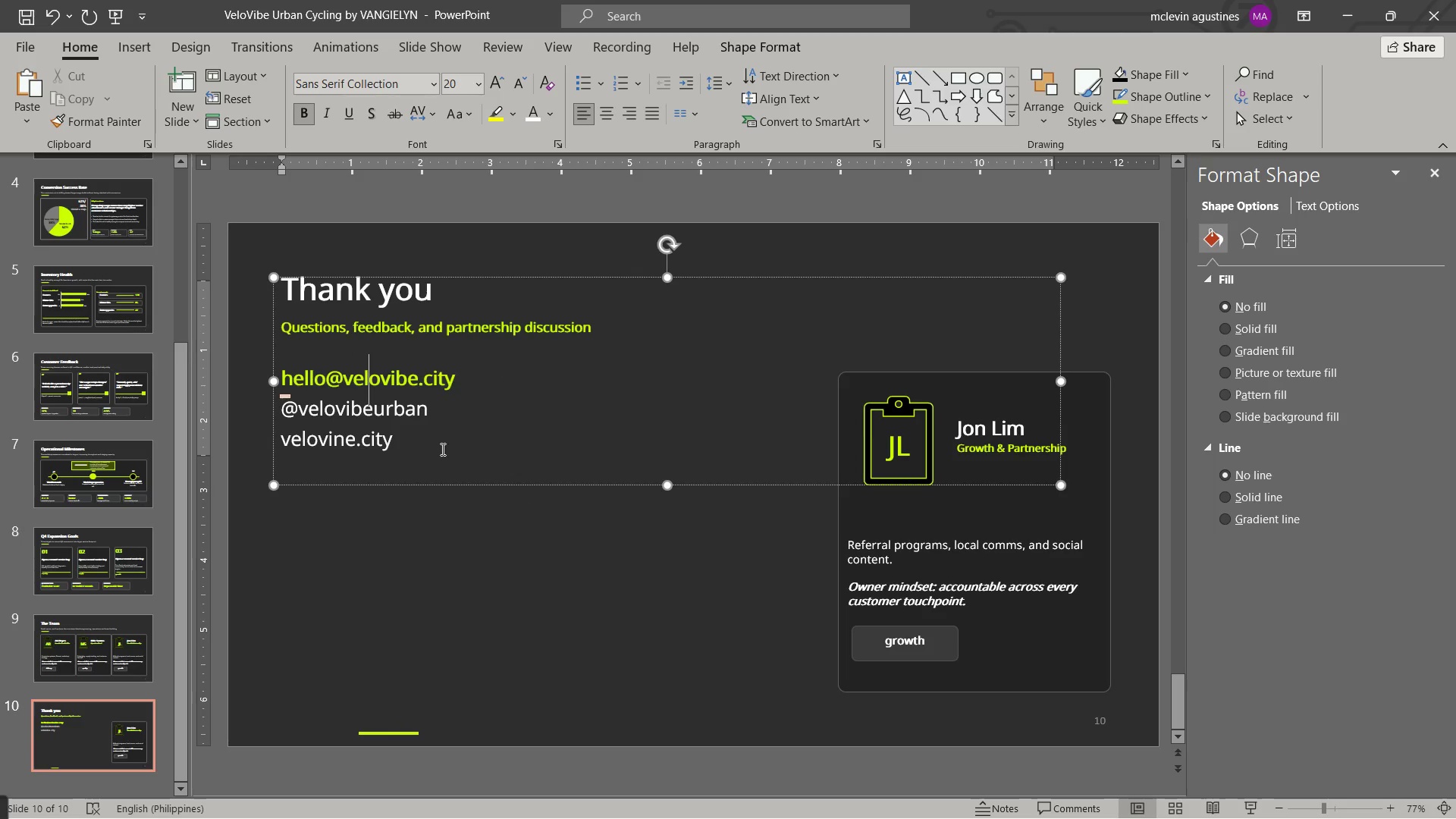 
left_click([441, 448])
 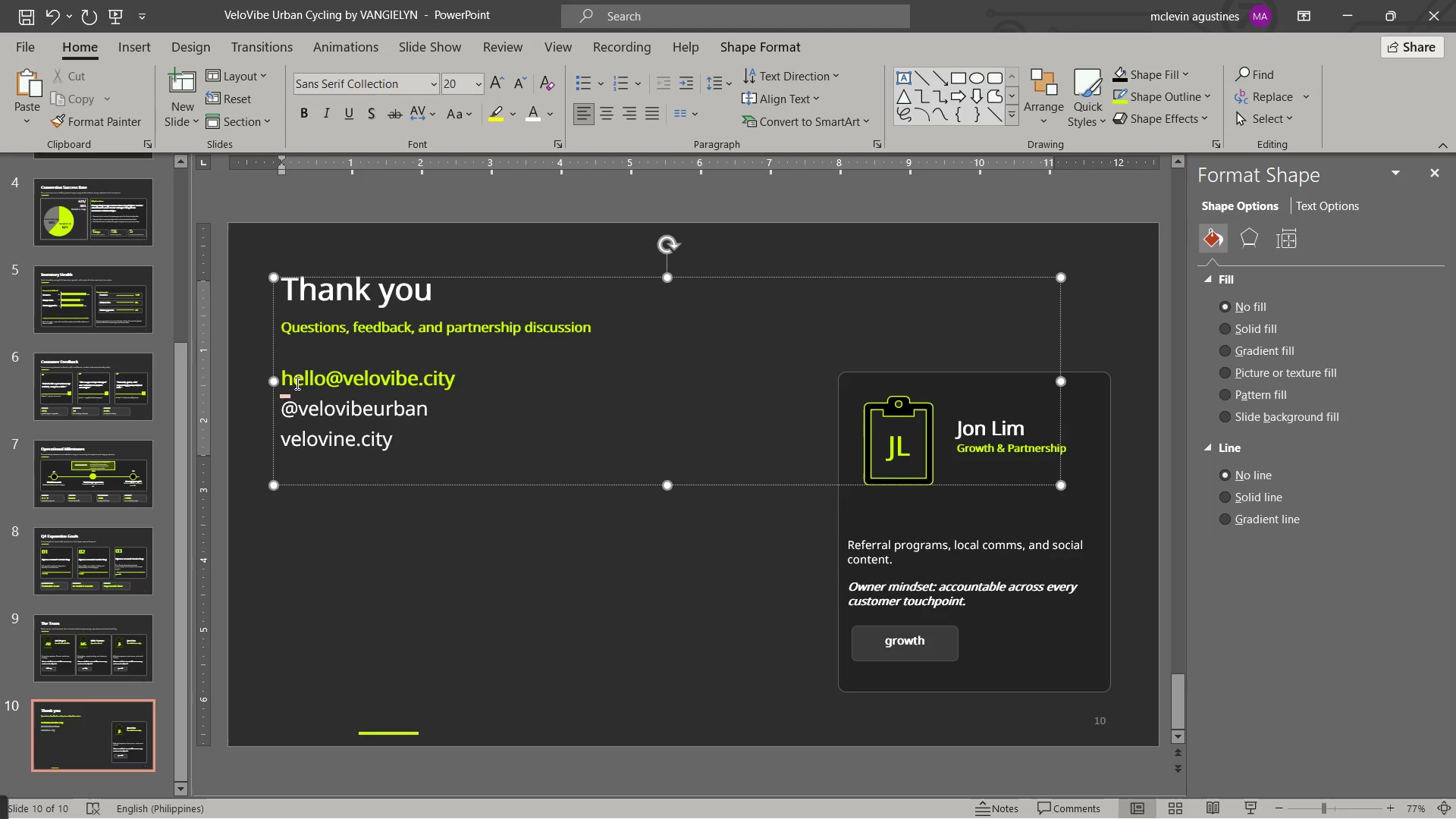 
wait(5.23)
 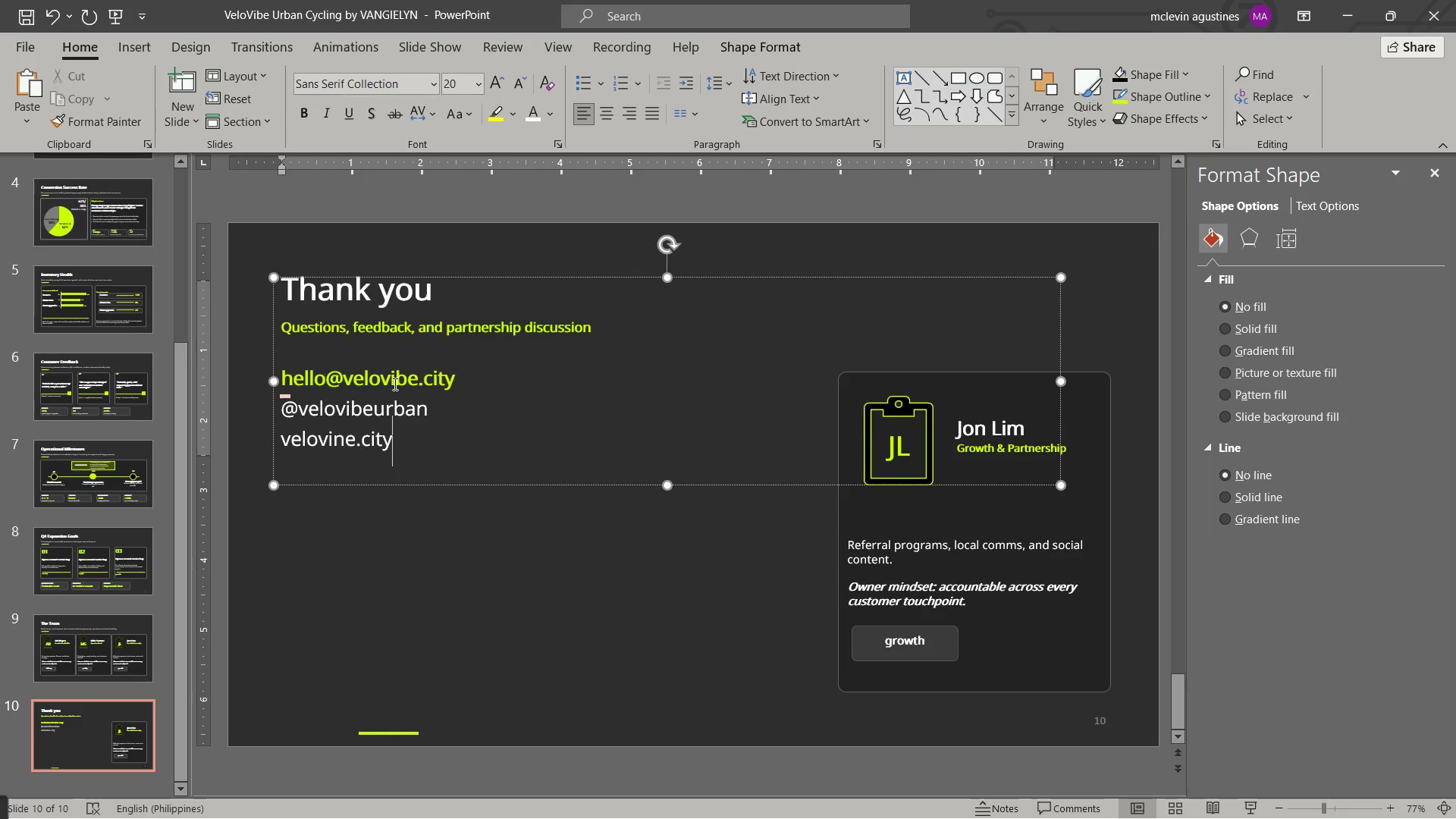 
left_click_drag(start_coordinate=[285, 378], to_coordinate=[478, 376])
 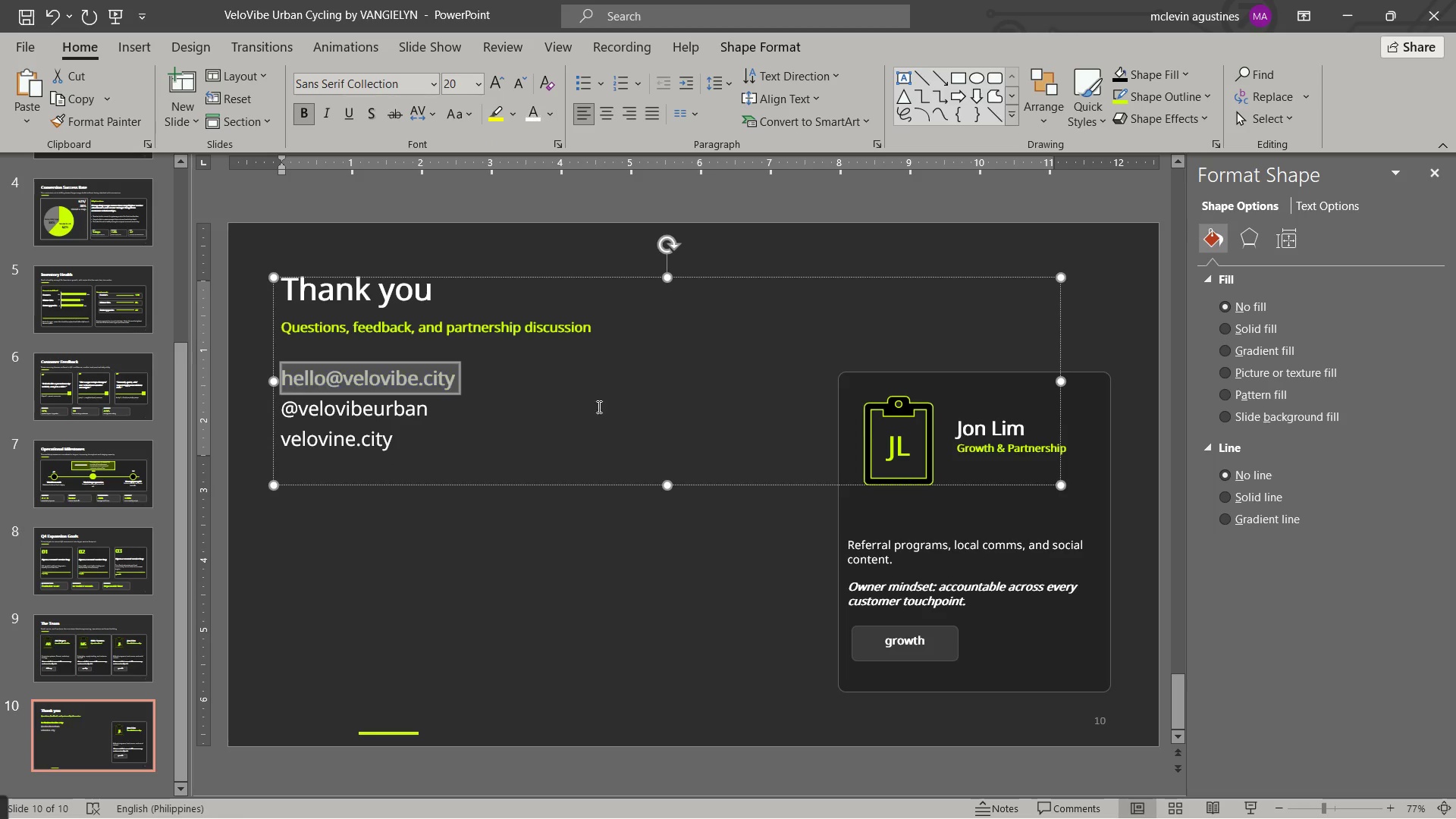 
double_click([592, 431])
 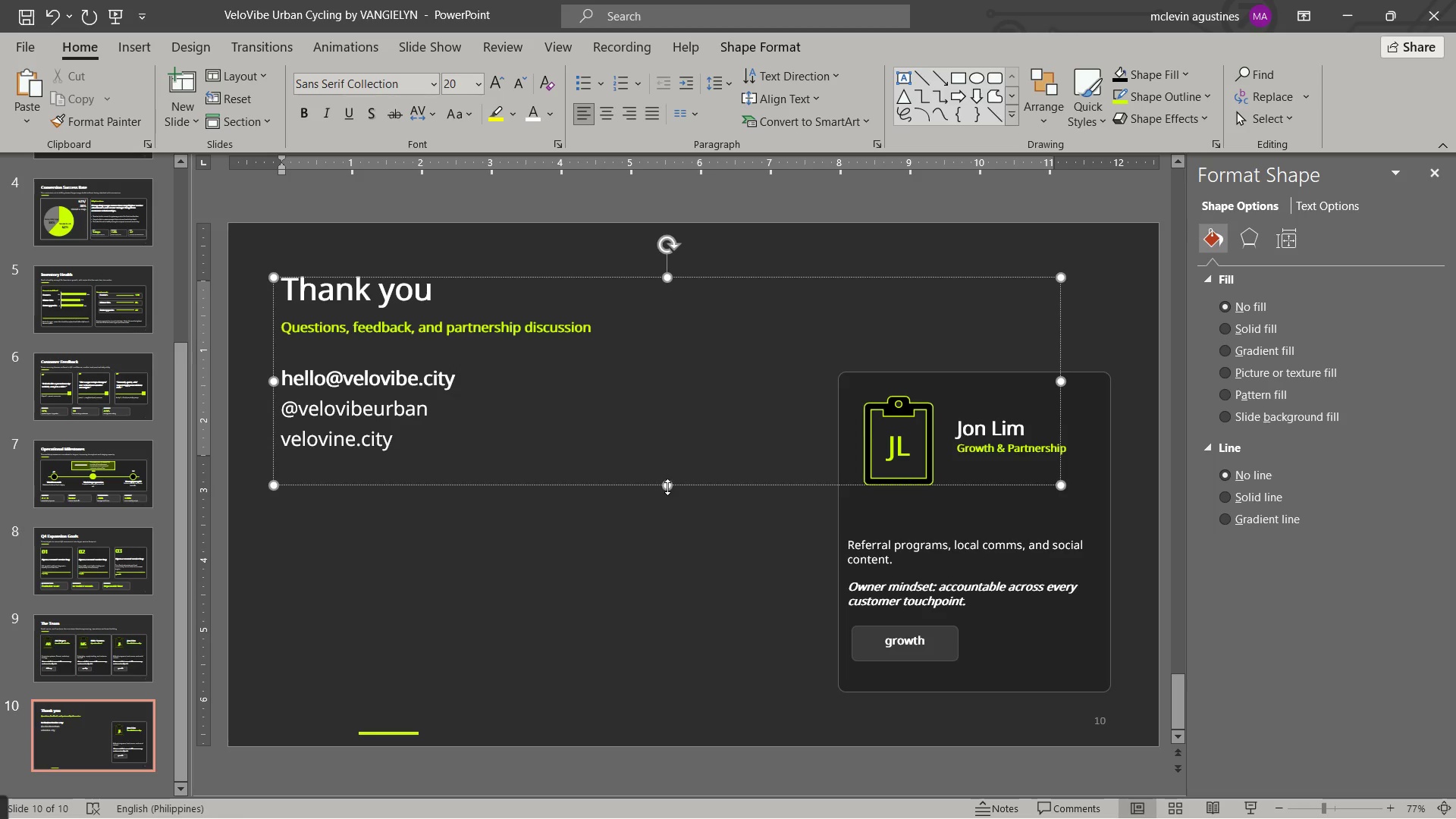 
wait(6.11)
 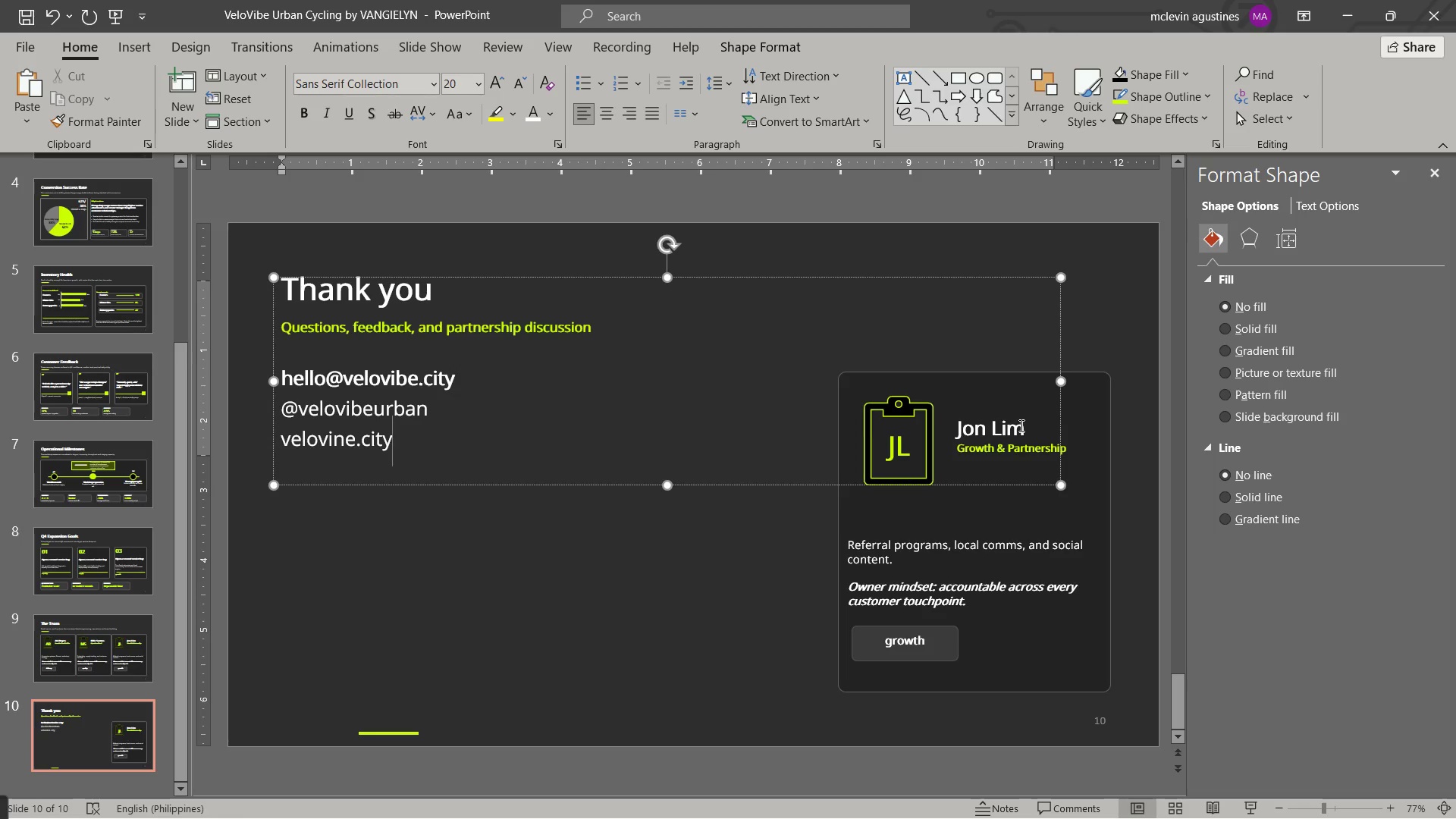 
left_click_drag(start_coordinate=[1059, 381], to_coordinate=[695, 431])
 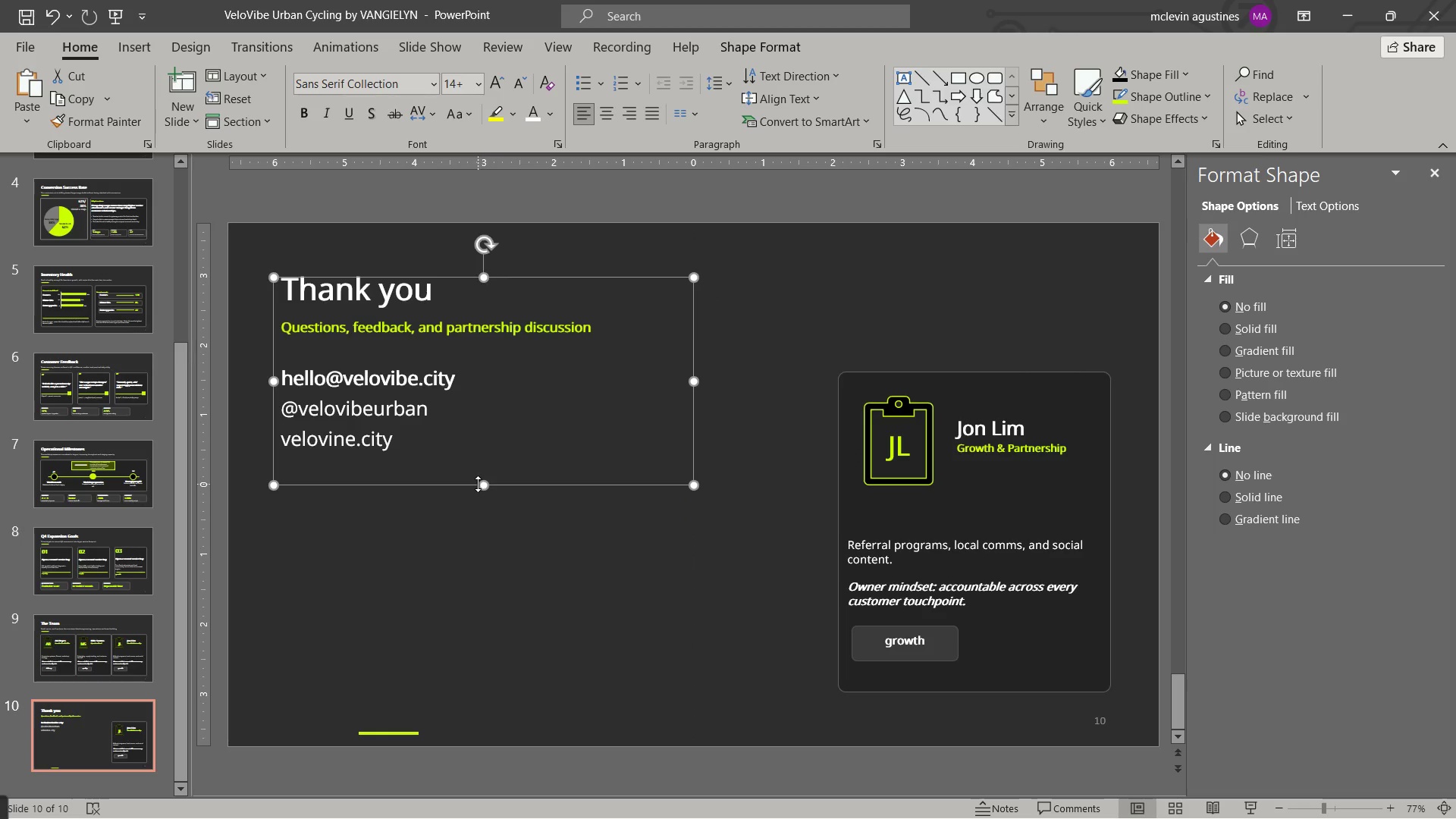 
left_click_drag(start_coordinate=[482, 485], to_coordinate=[505, 701])
 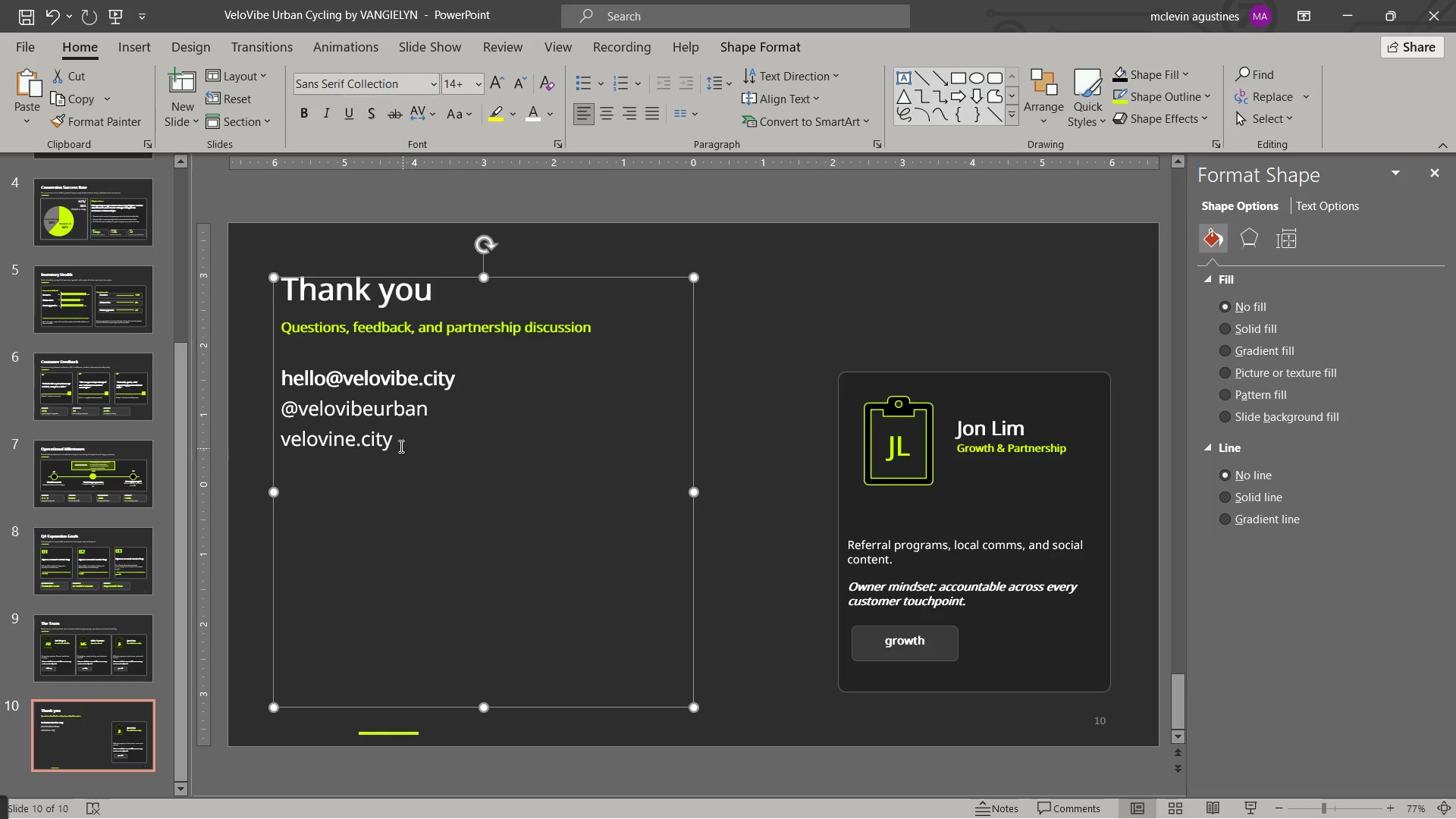 
left_click([400, 446])
 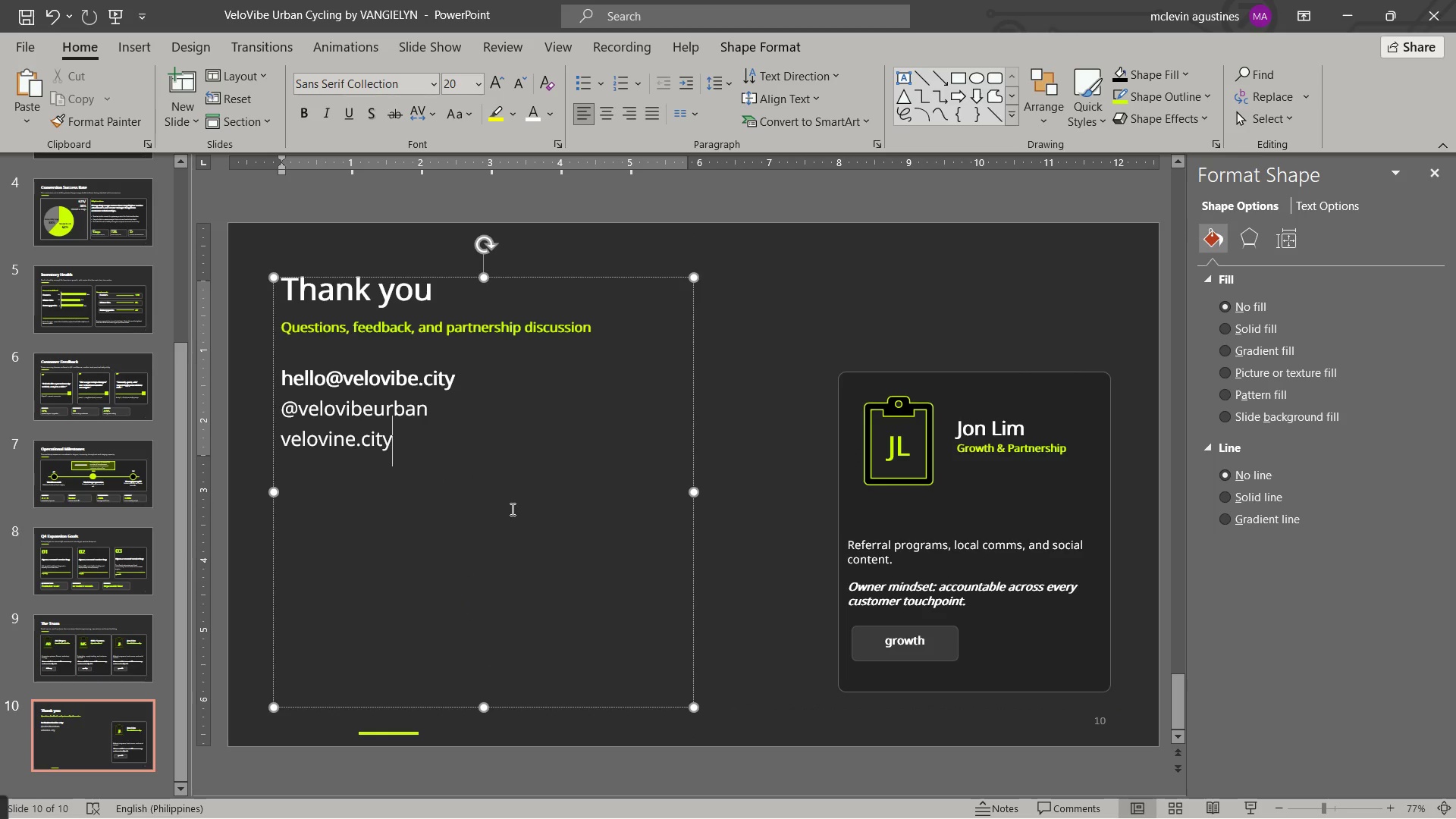 
key(Delete)
 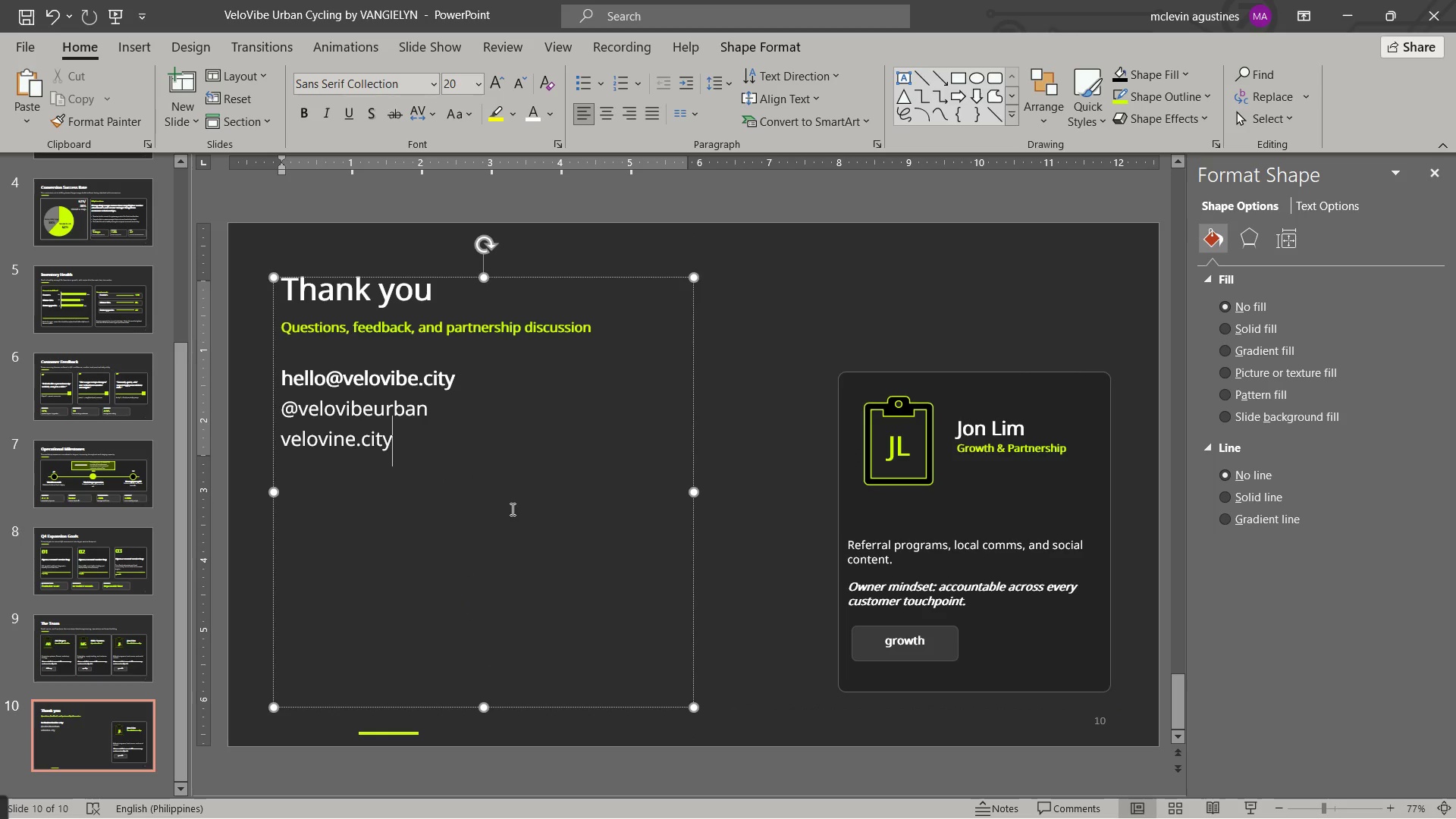 
key(Delete)
 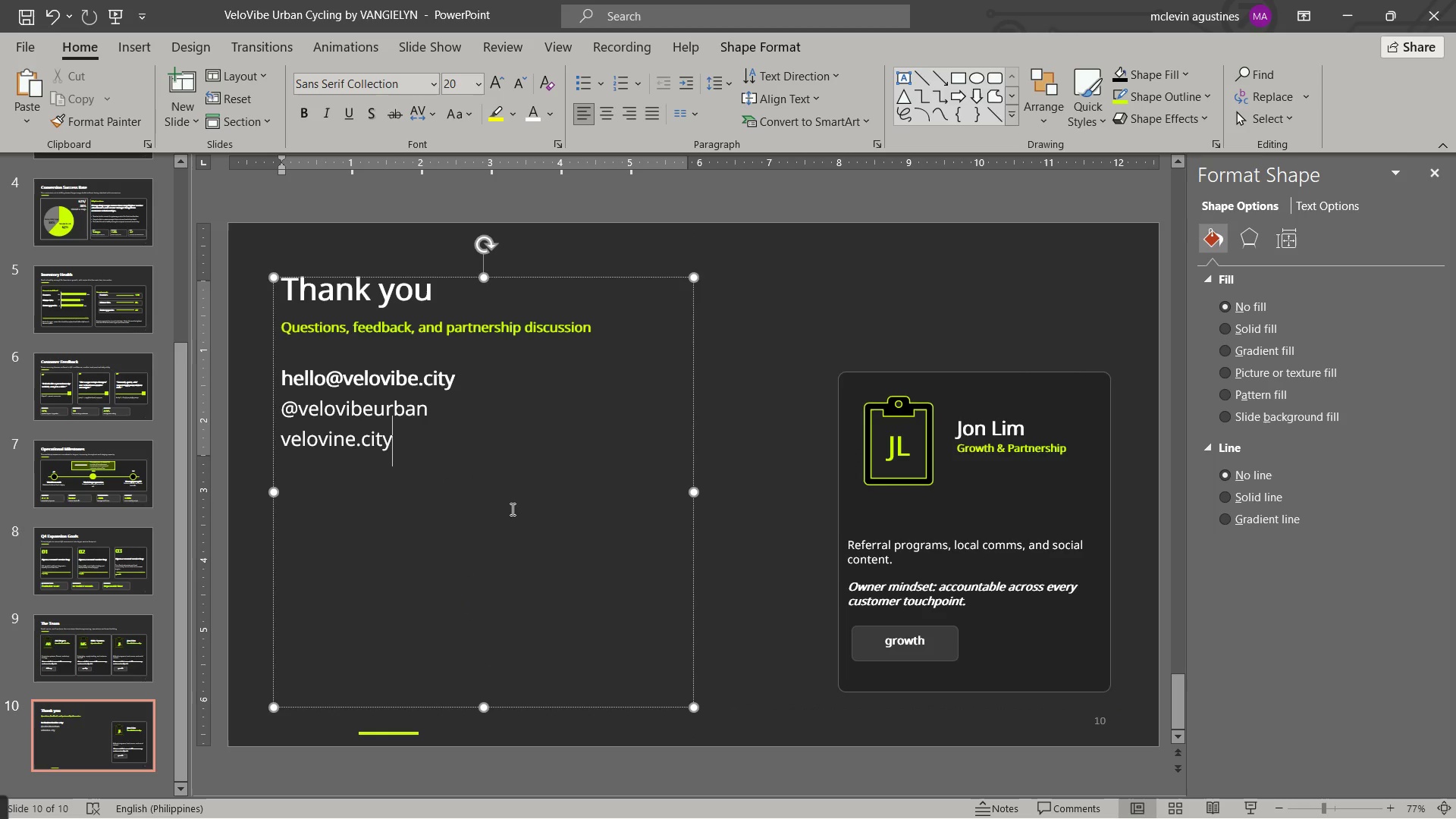 
key(Enter)
 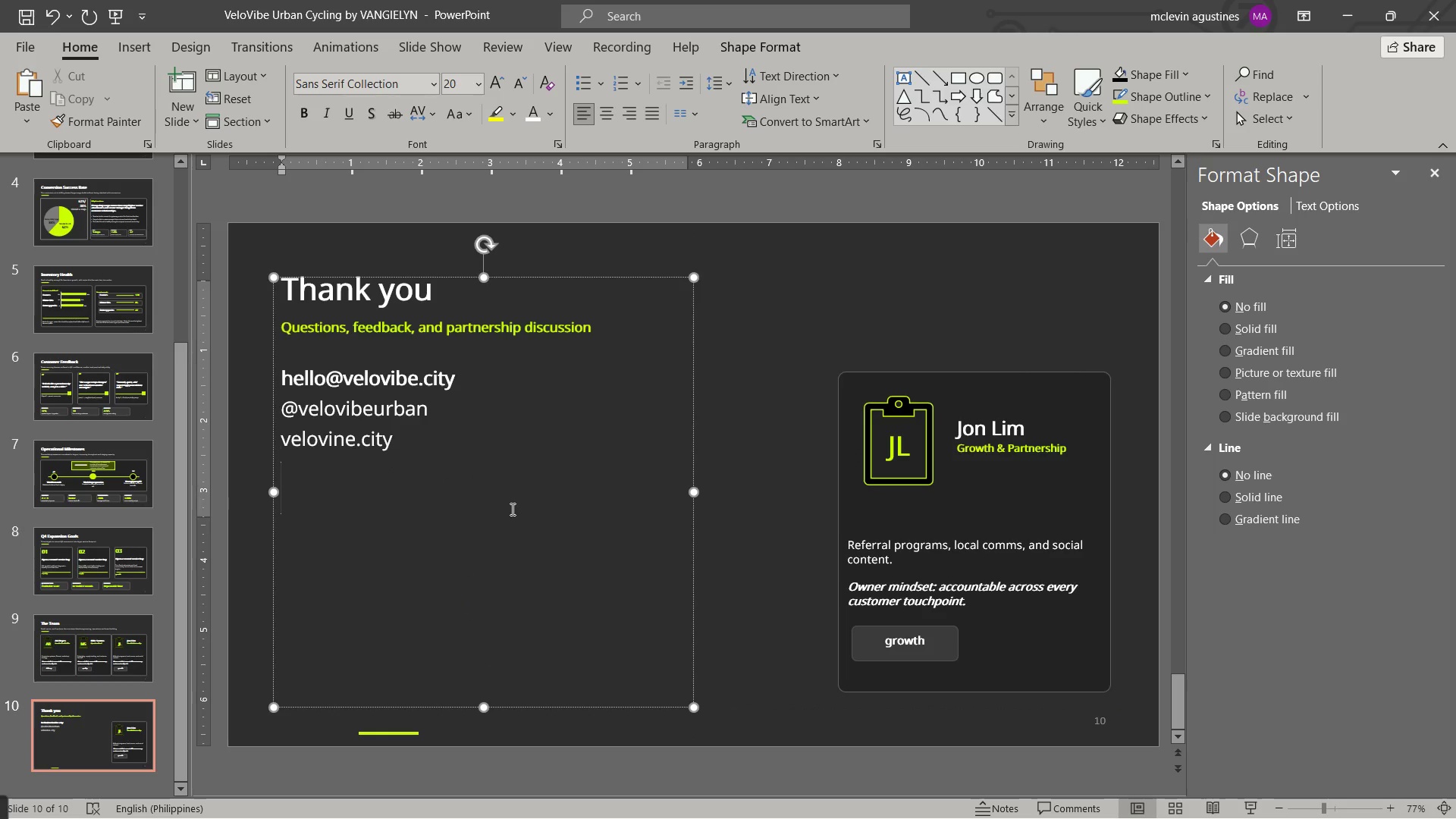 
key(Enter)
 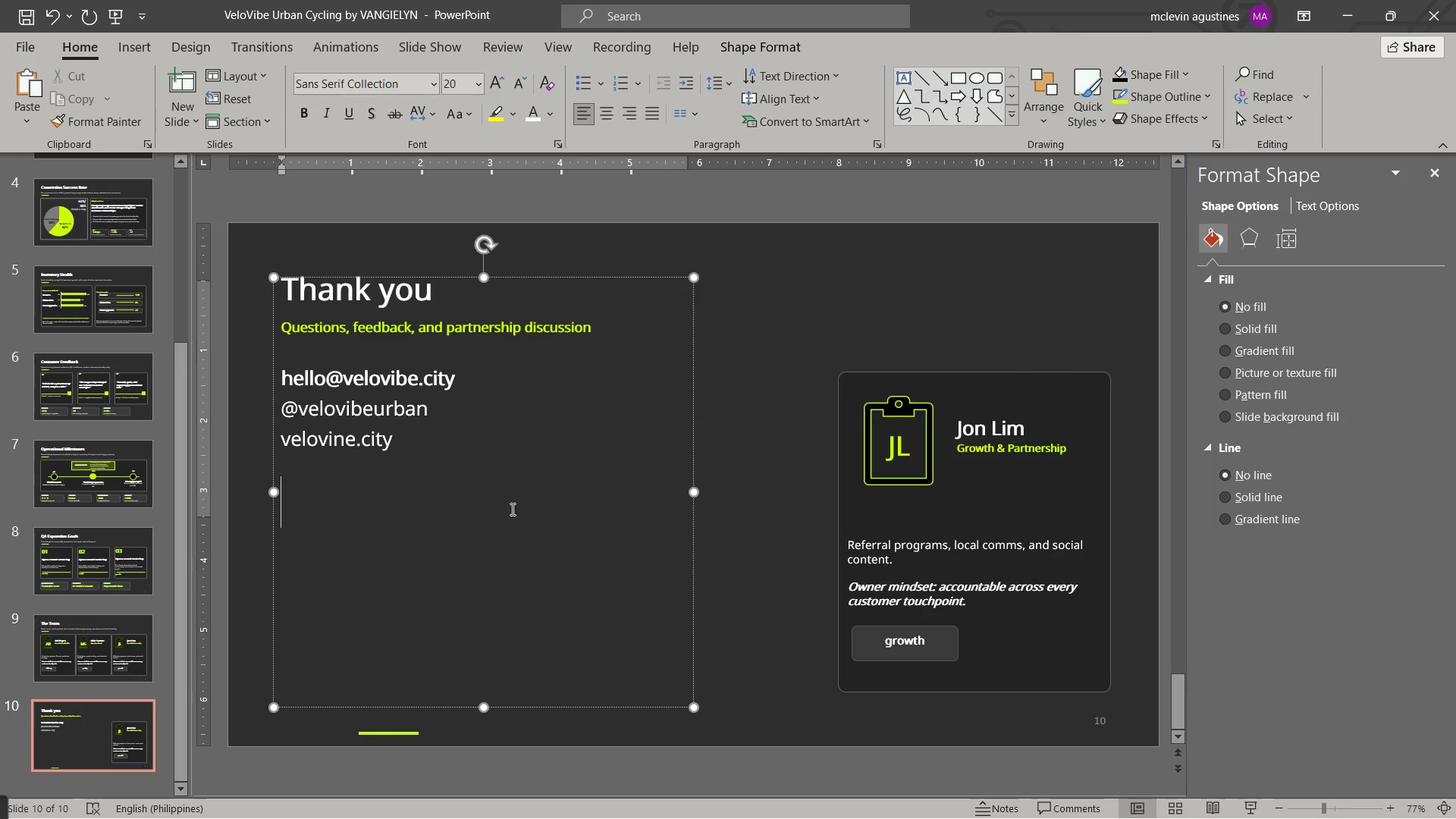 
key(Enter)
 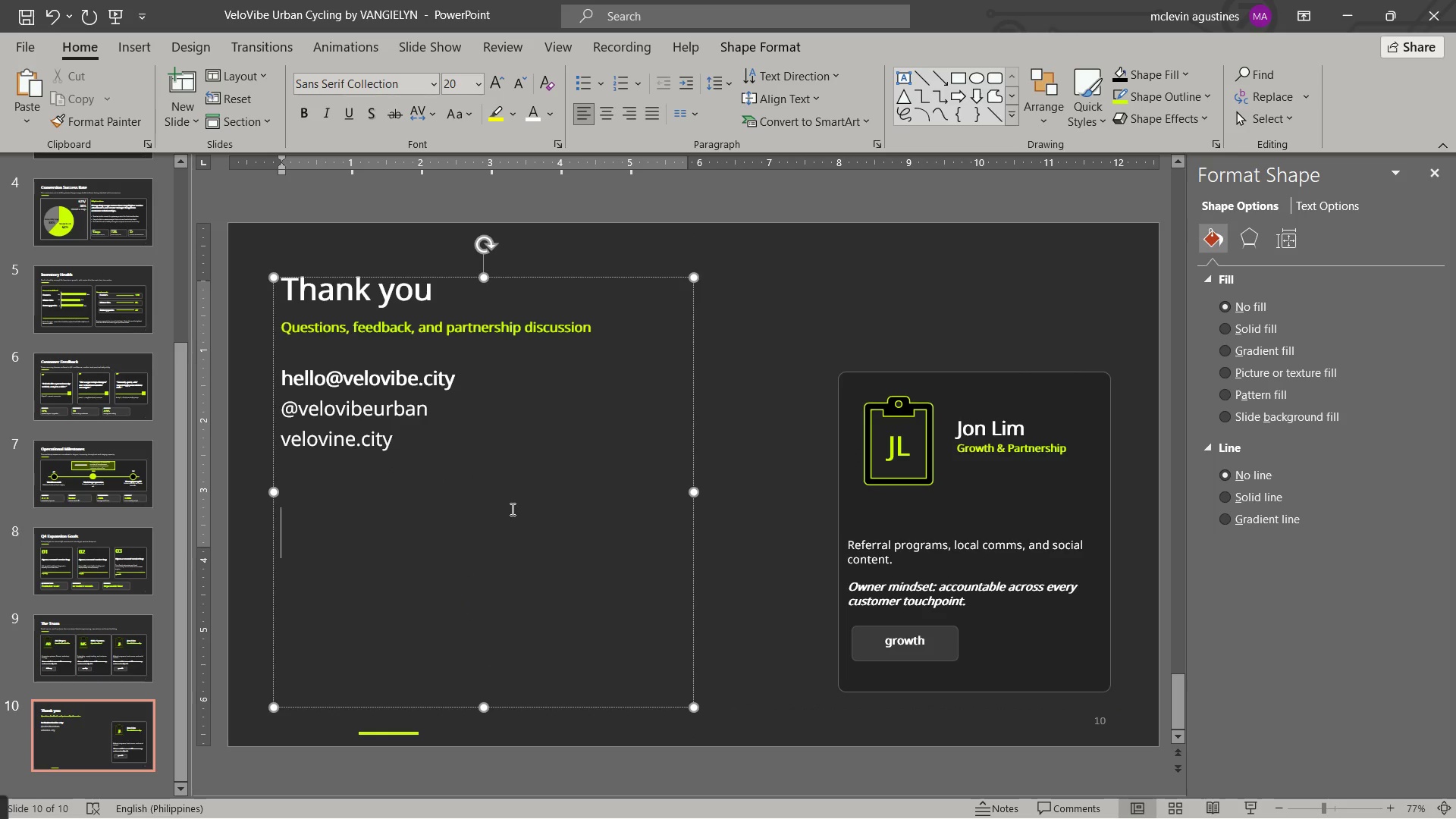 
key(Control+B)
 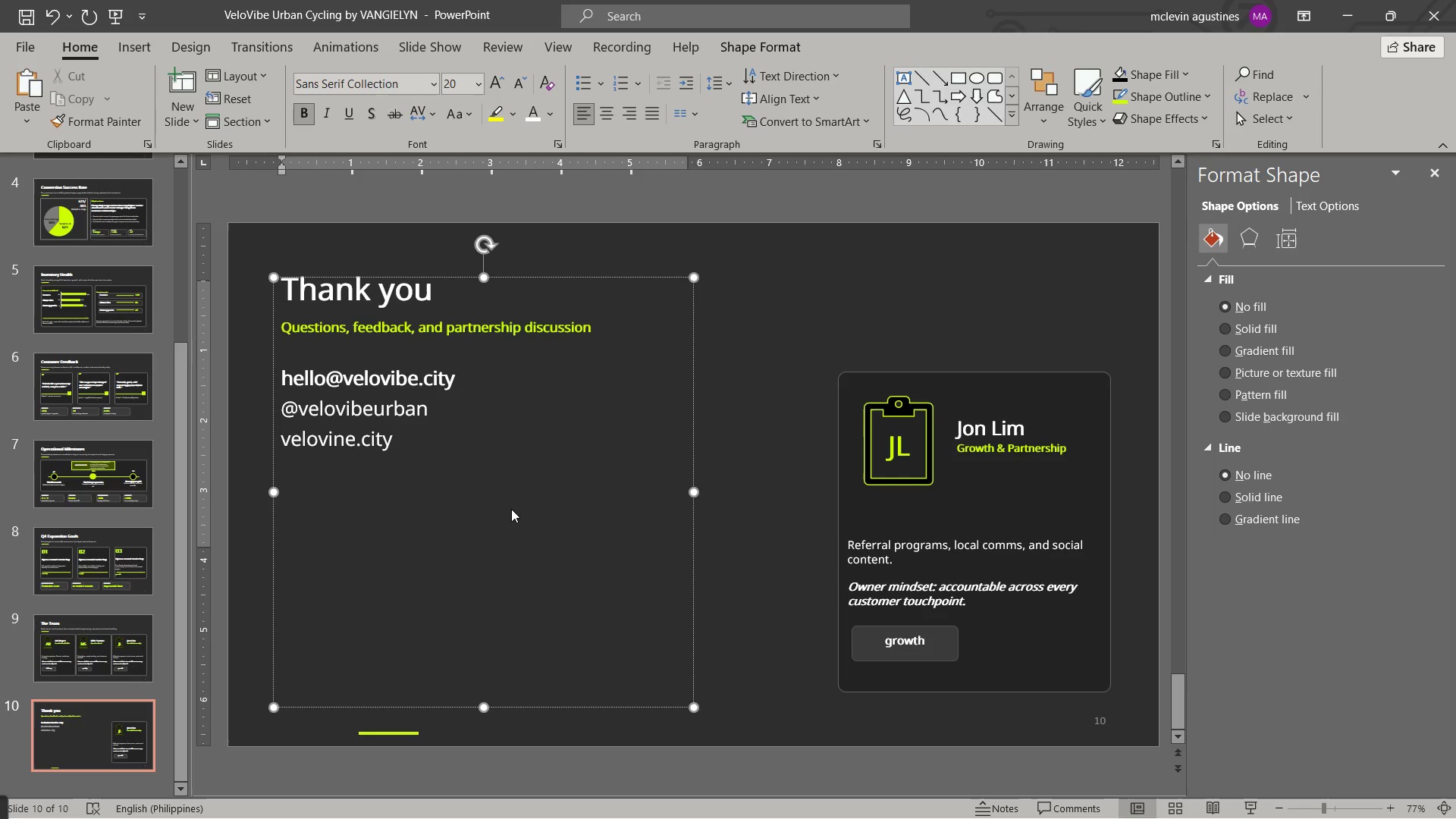 
key(Control+I)
 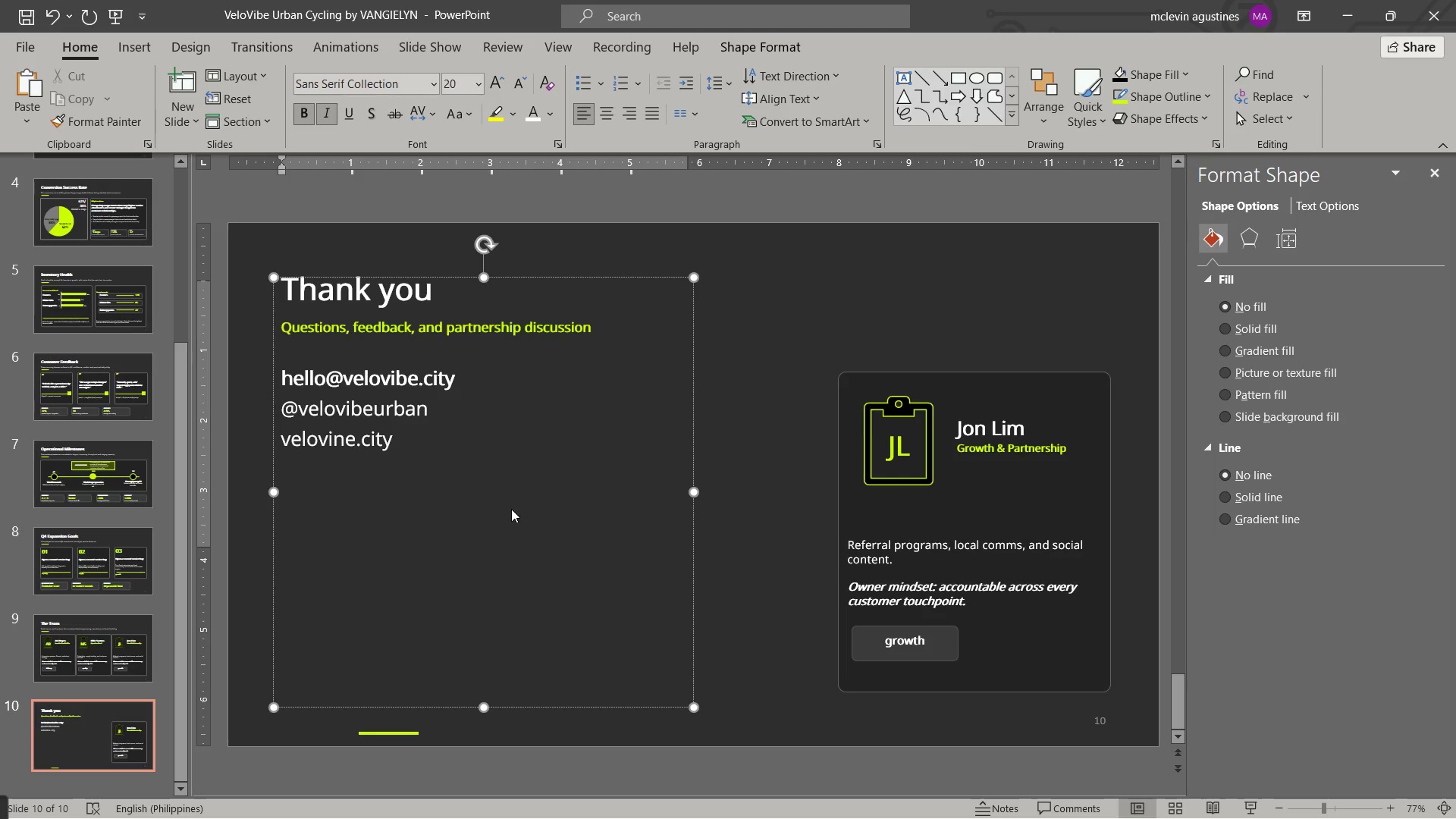 
key(Control+B)
 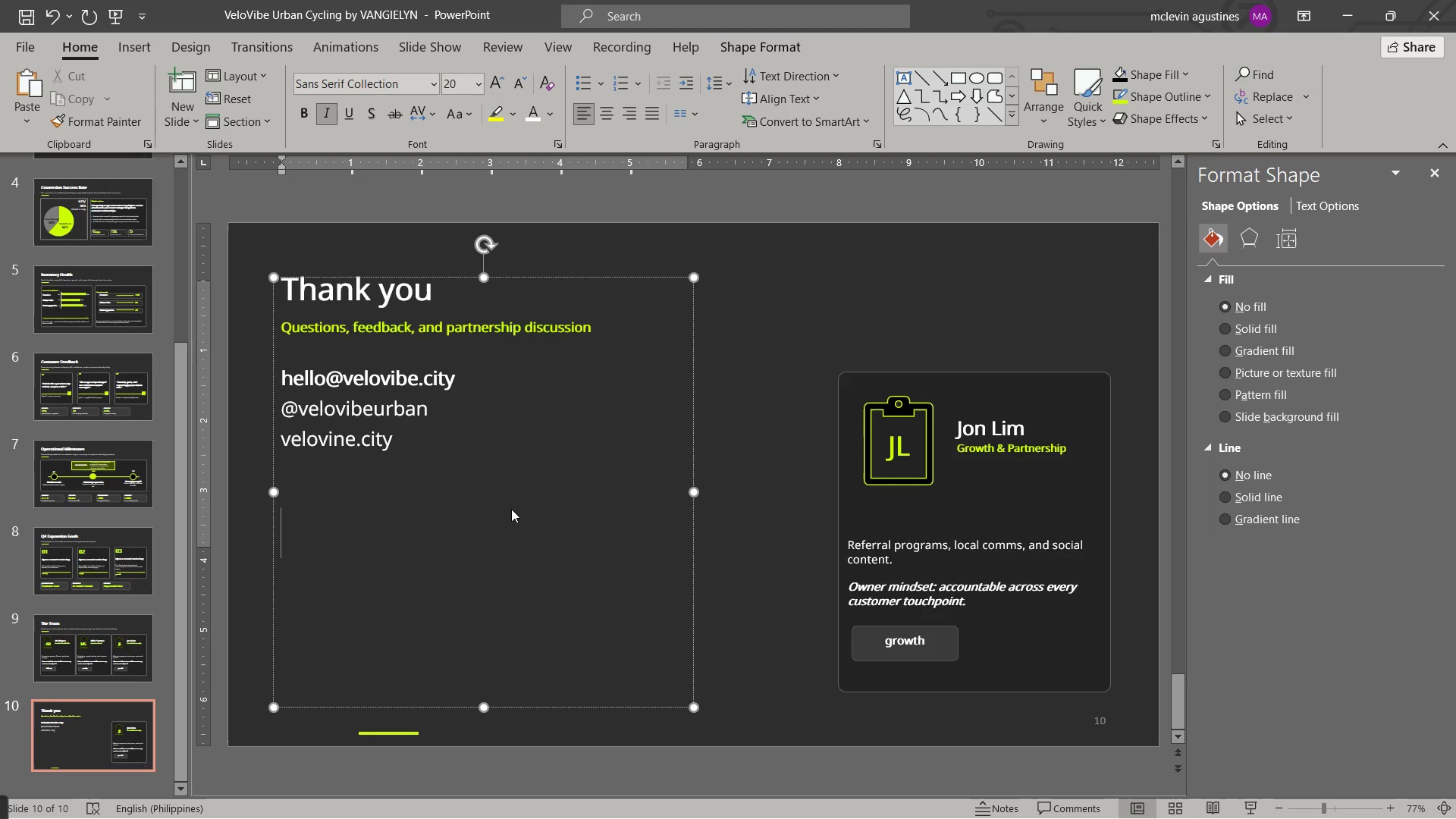 
type(built for dense streets, busy families, and s)
key(Backspace)
type(a cleaner urban commut.)
key(Backspace)
type(e.)
 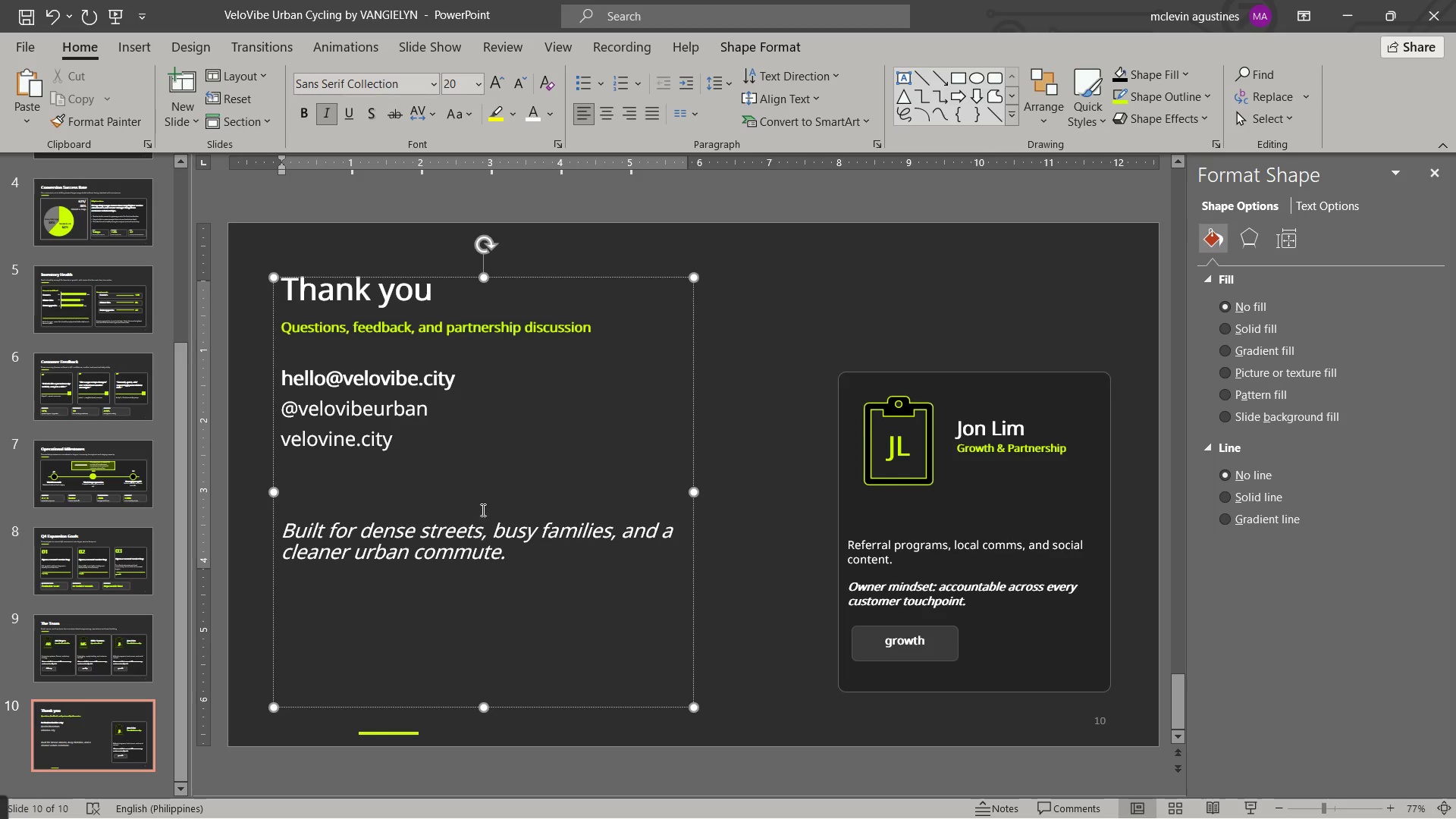 
hold_key(key=ShiftLeft, duration=1.08)
left_click([285, 538])
 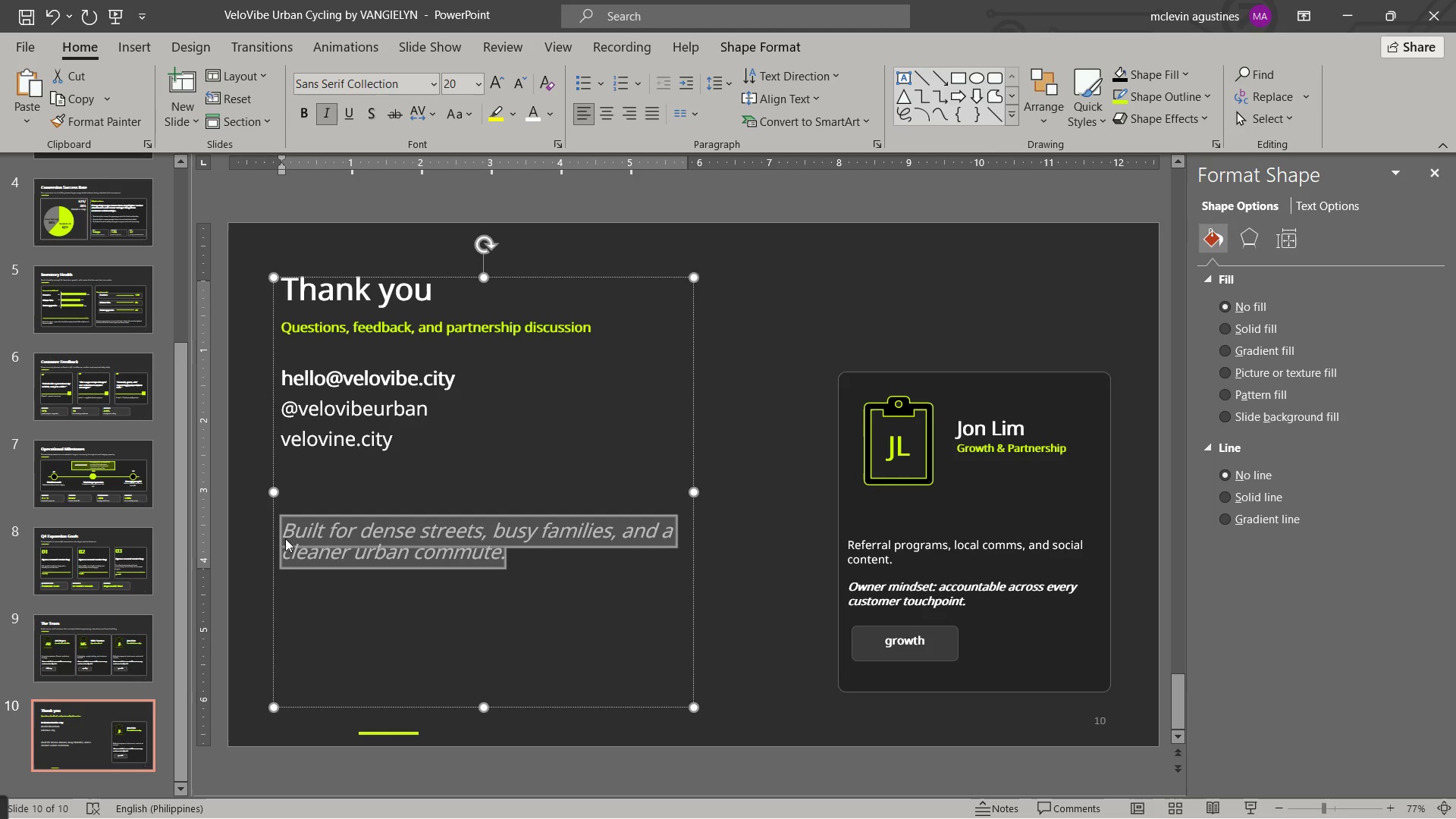 
key(Control+BracketLeft)
 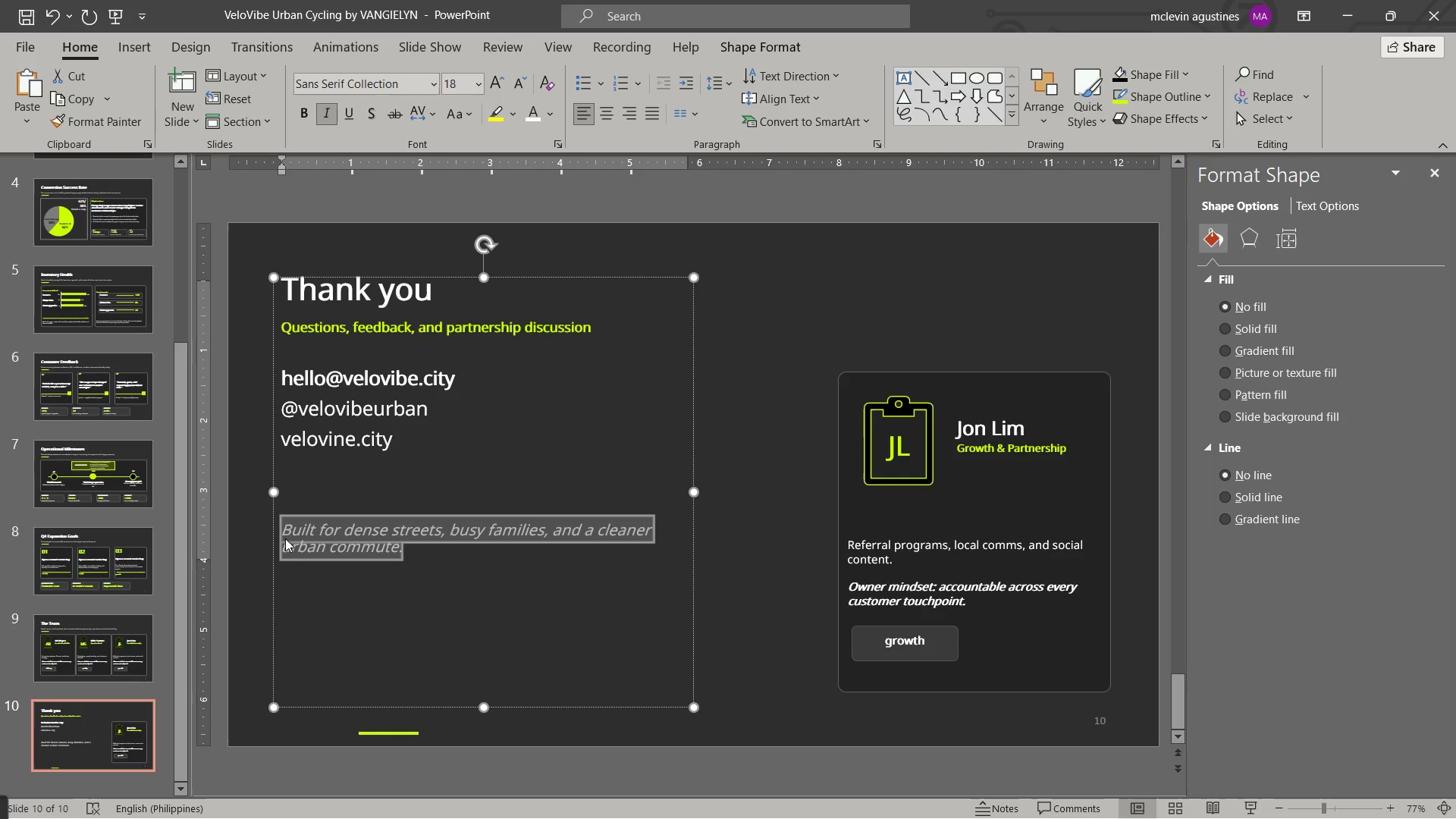 
key(Control+BracketLeft)
 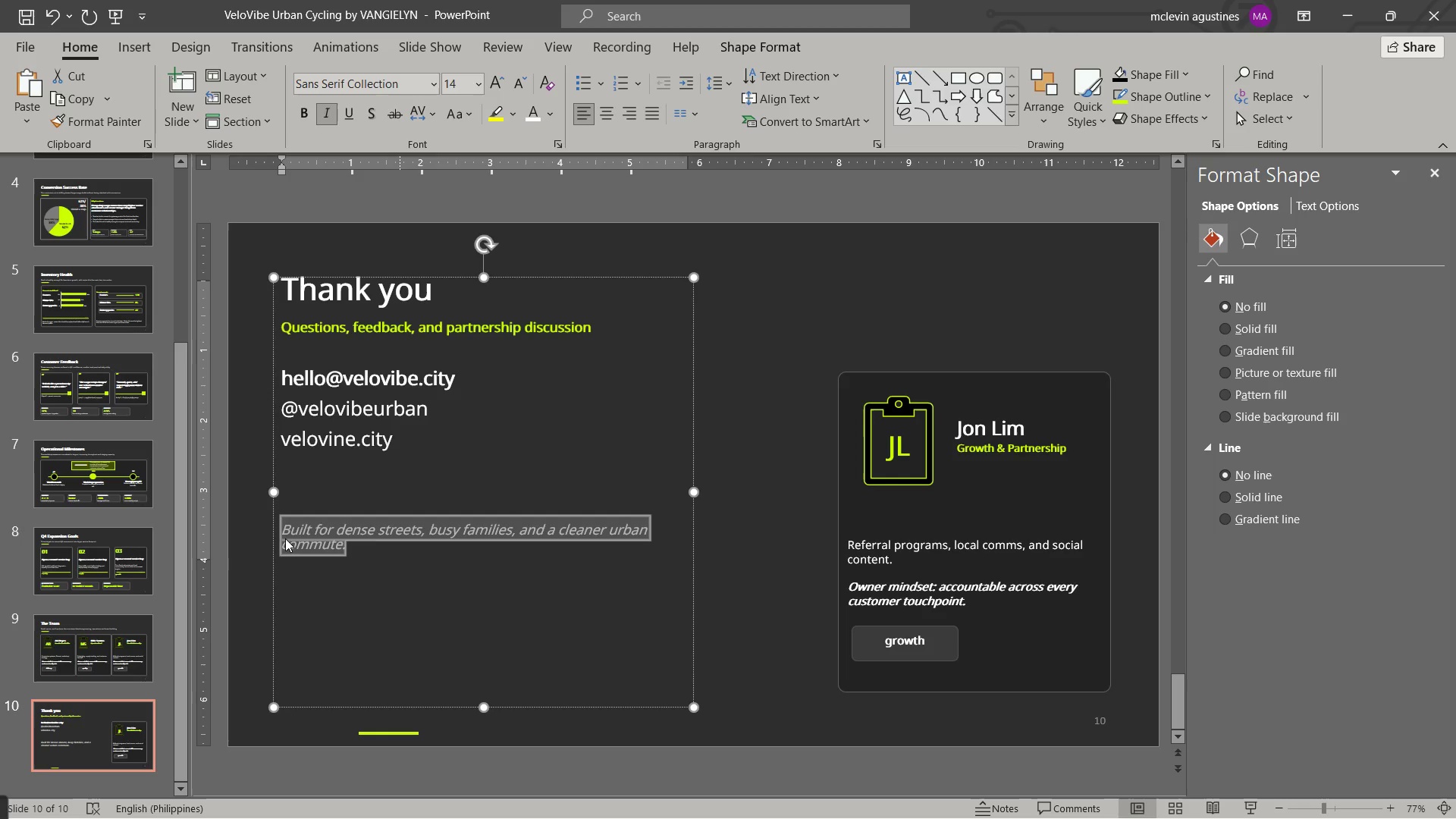 
key(Control+BracketLeft)
 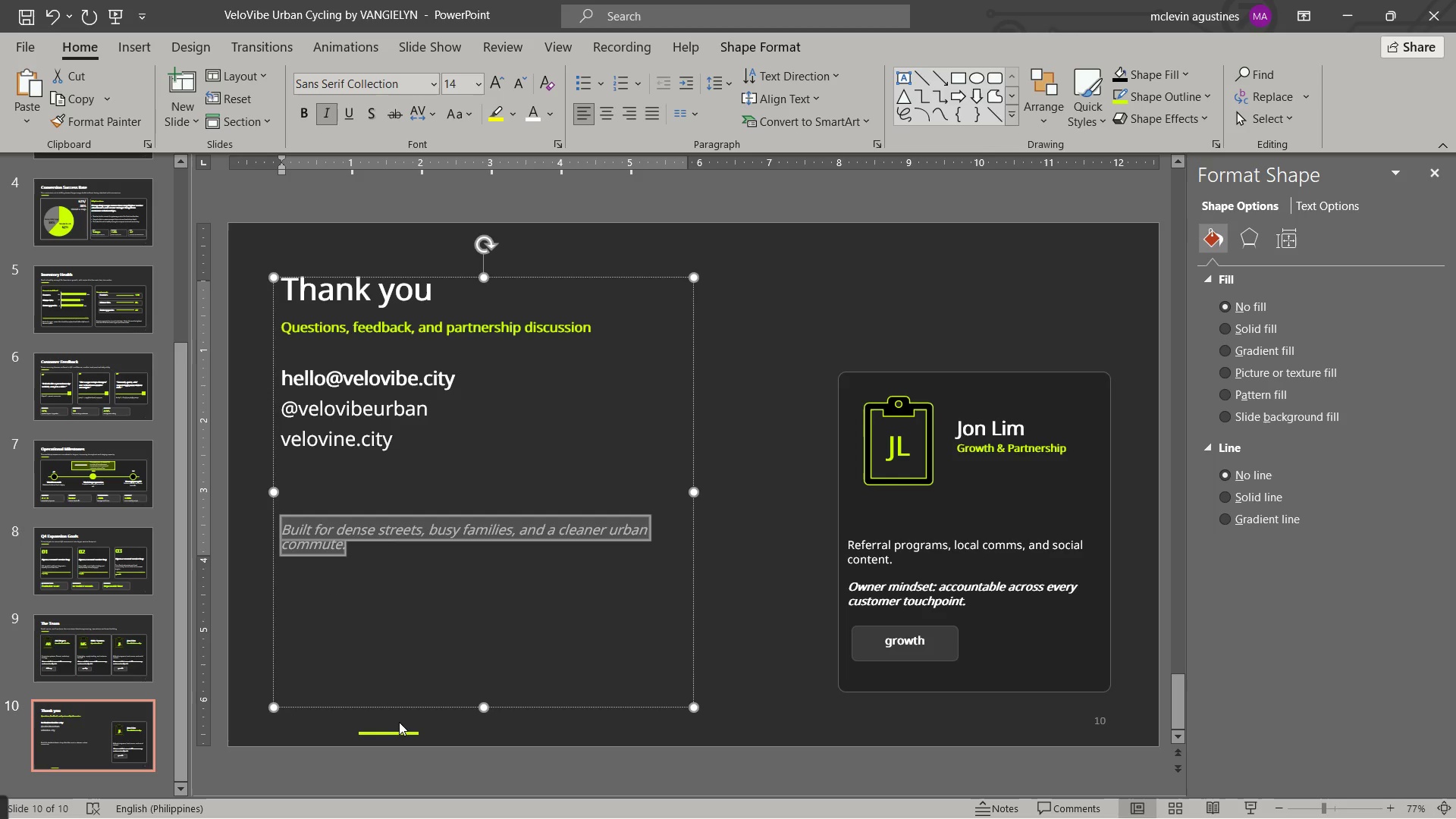 
left_click_drag(start_coordinate=[399, 732], to_coordinate=[325, 480])
 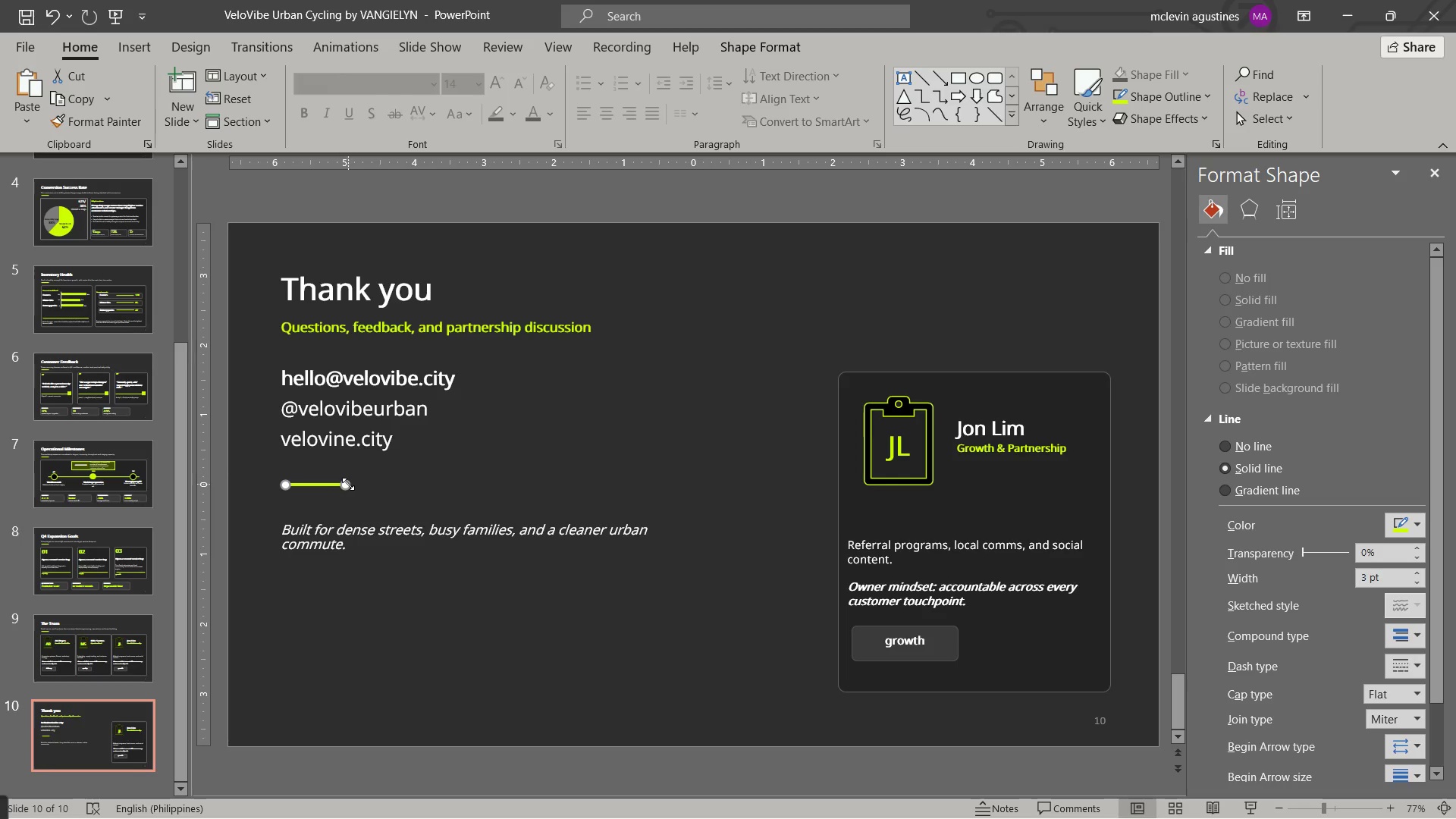 
left_click_drag(start_coordinate=[348, 483], to_coordinate=[660, 487])
 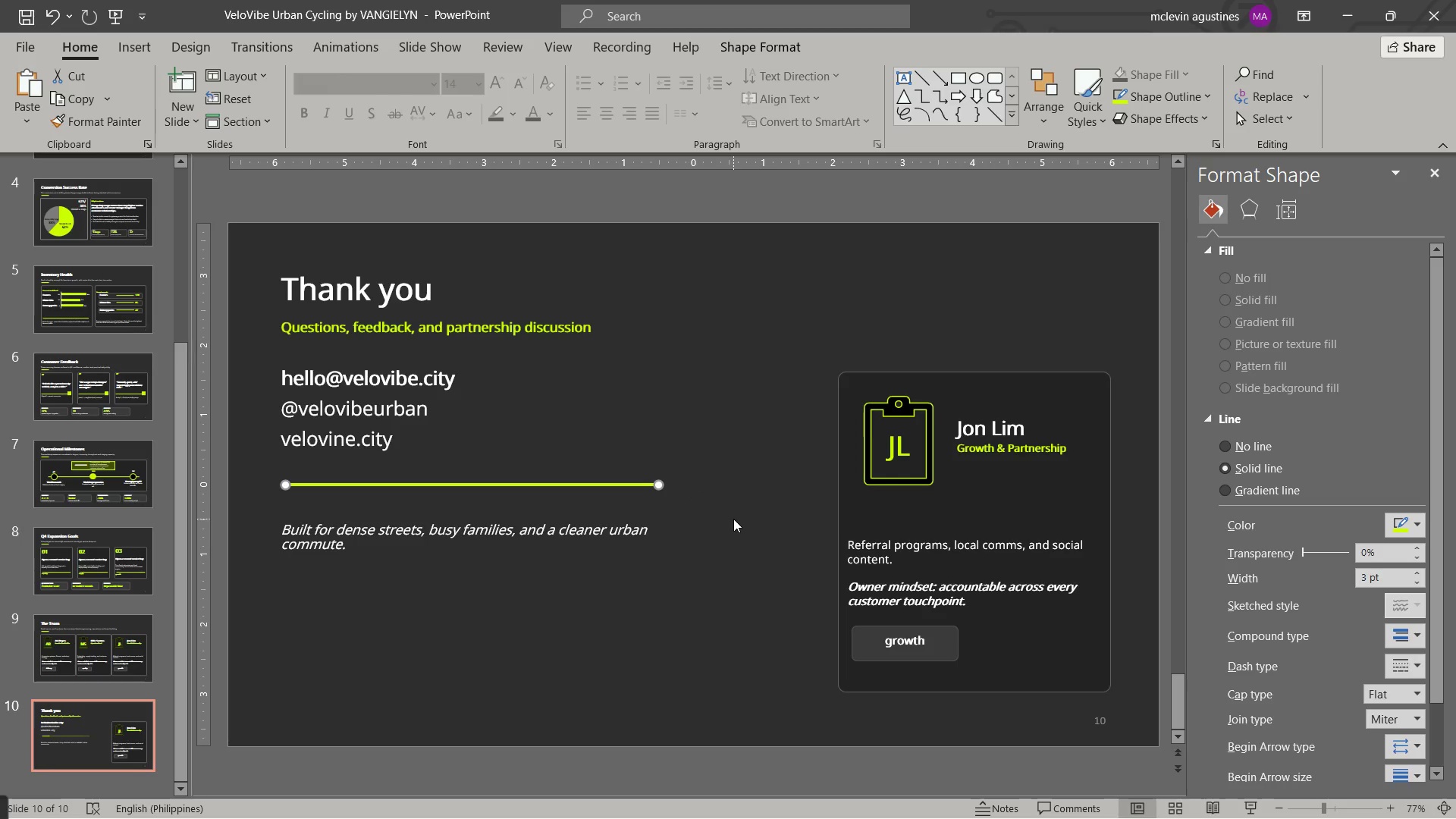 
key(Escape)
 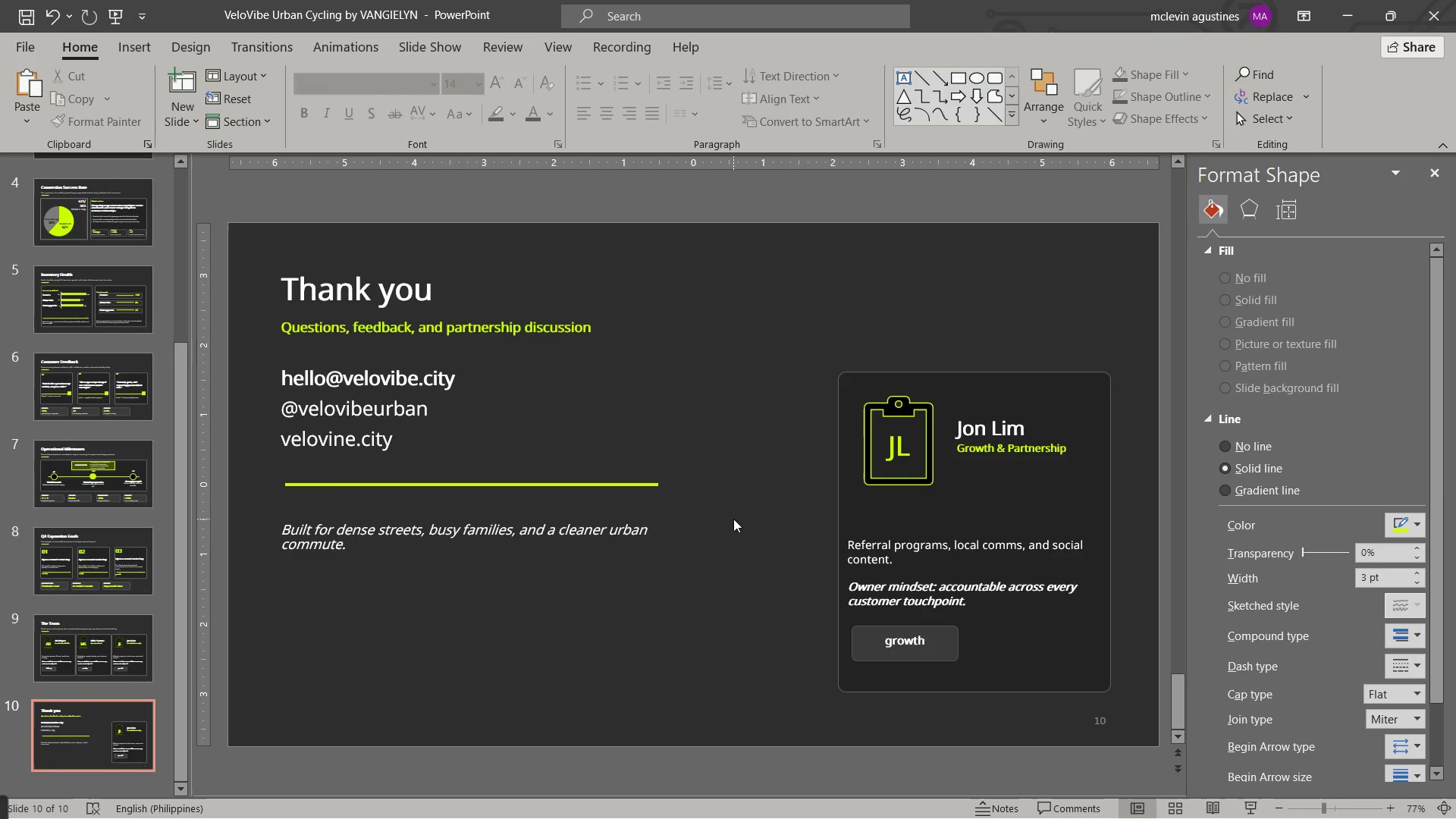 
key(Escape)
 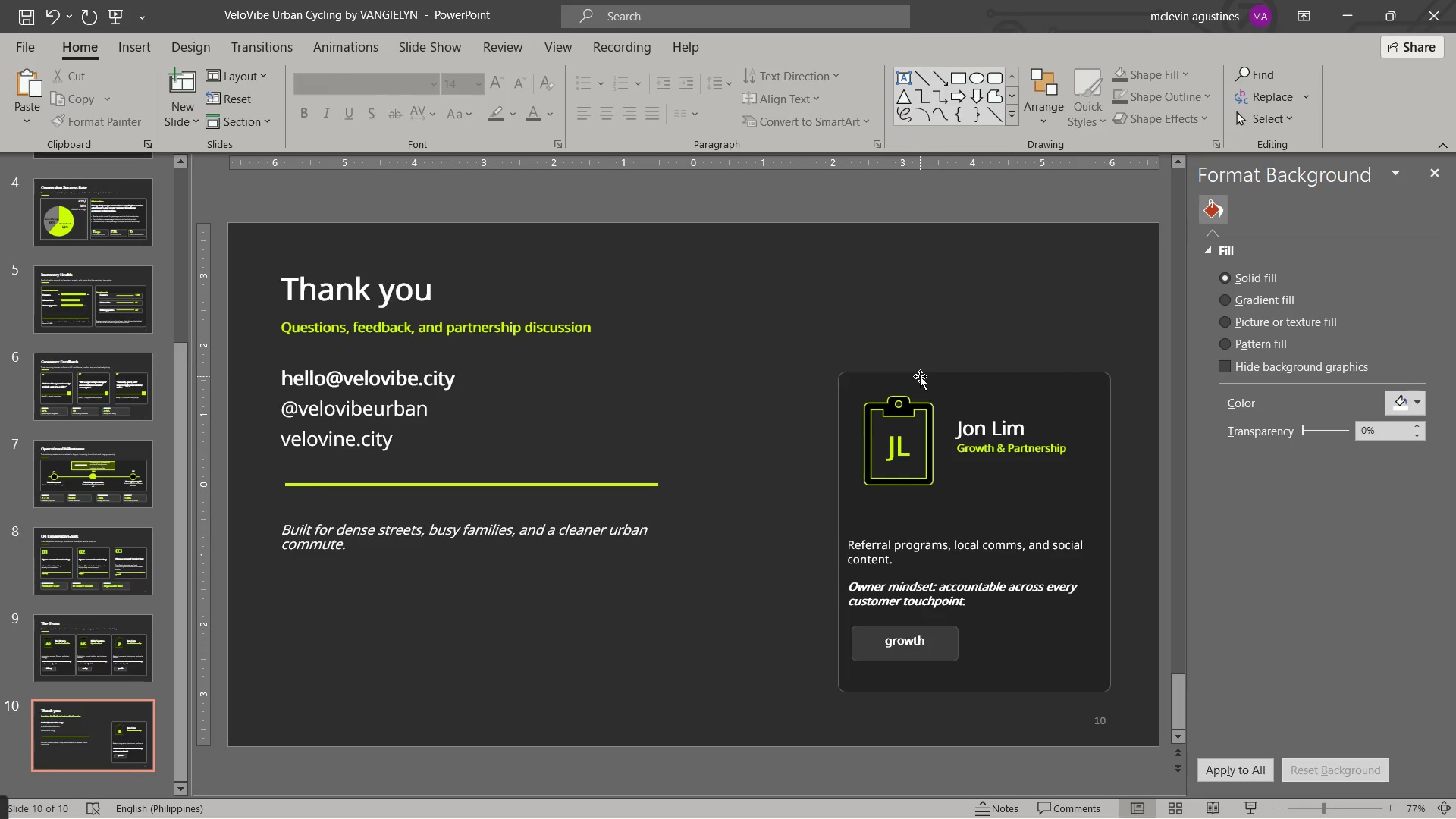 
wait(6.5)
 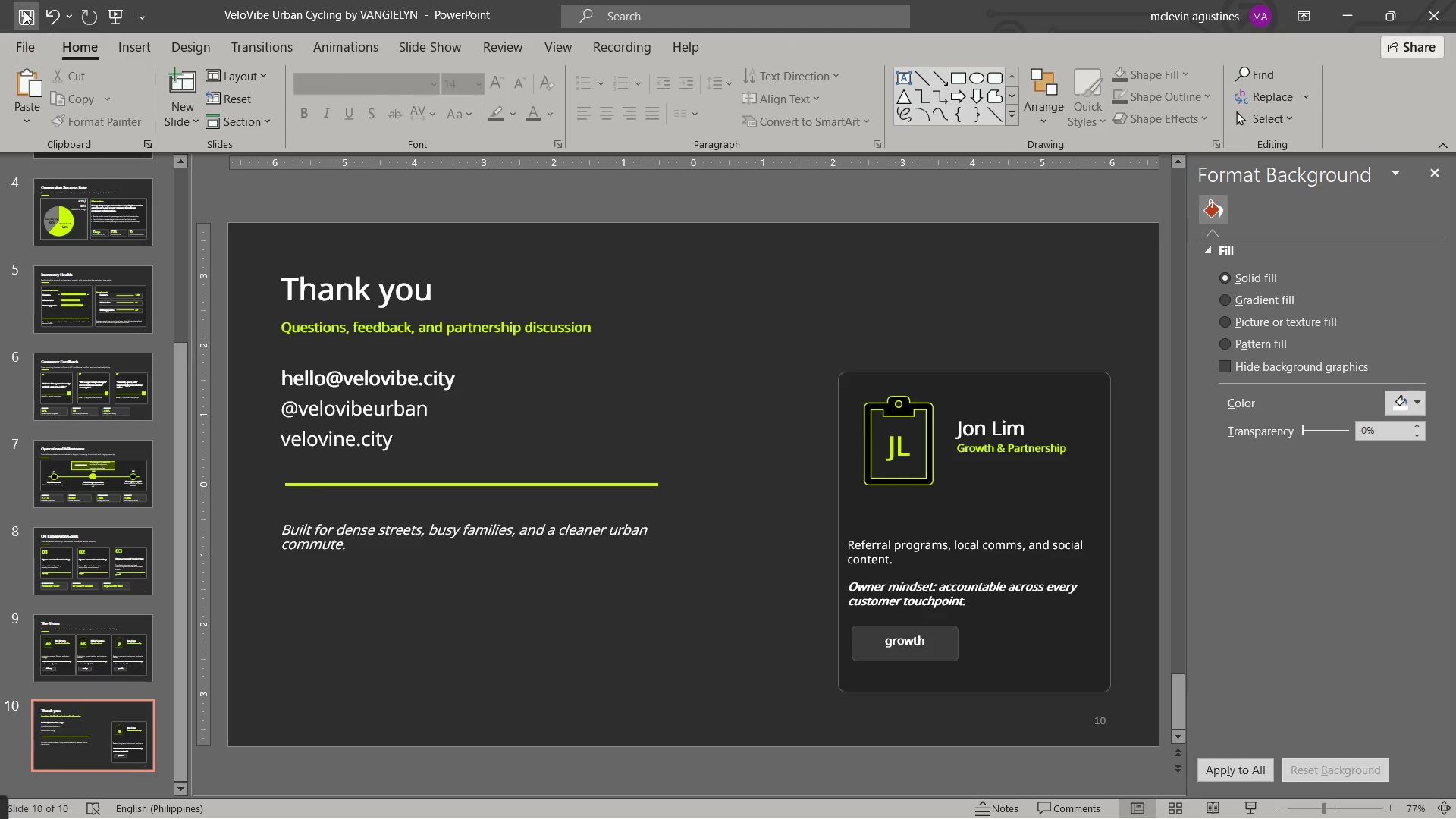 
left_click([1043, 370])
 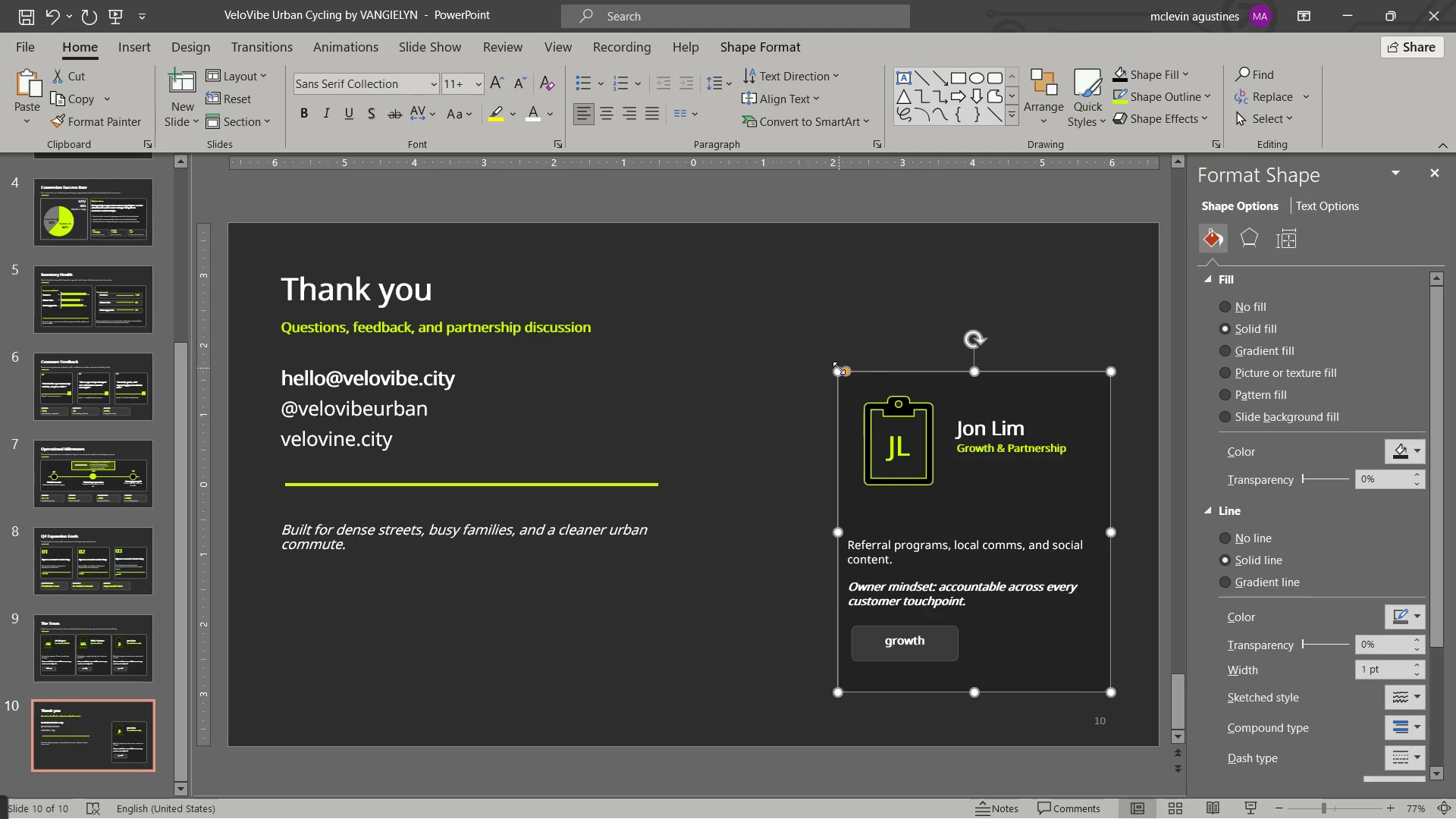 
left_click_drag(start_coordinate=[837, 368], to_coordinate=[763, 313])
 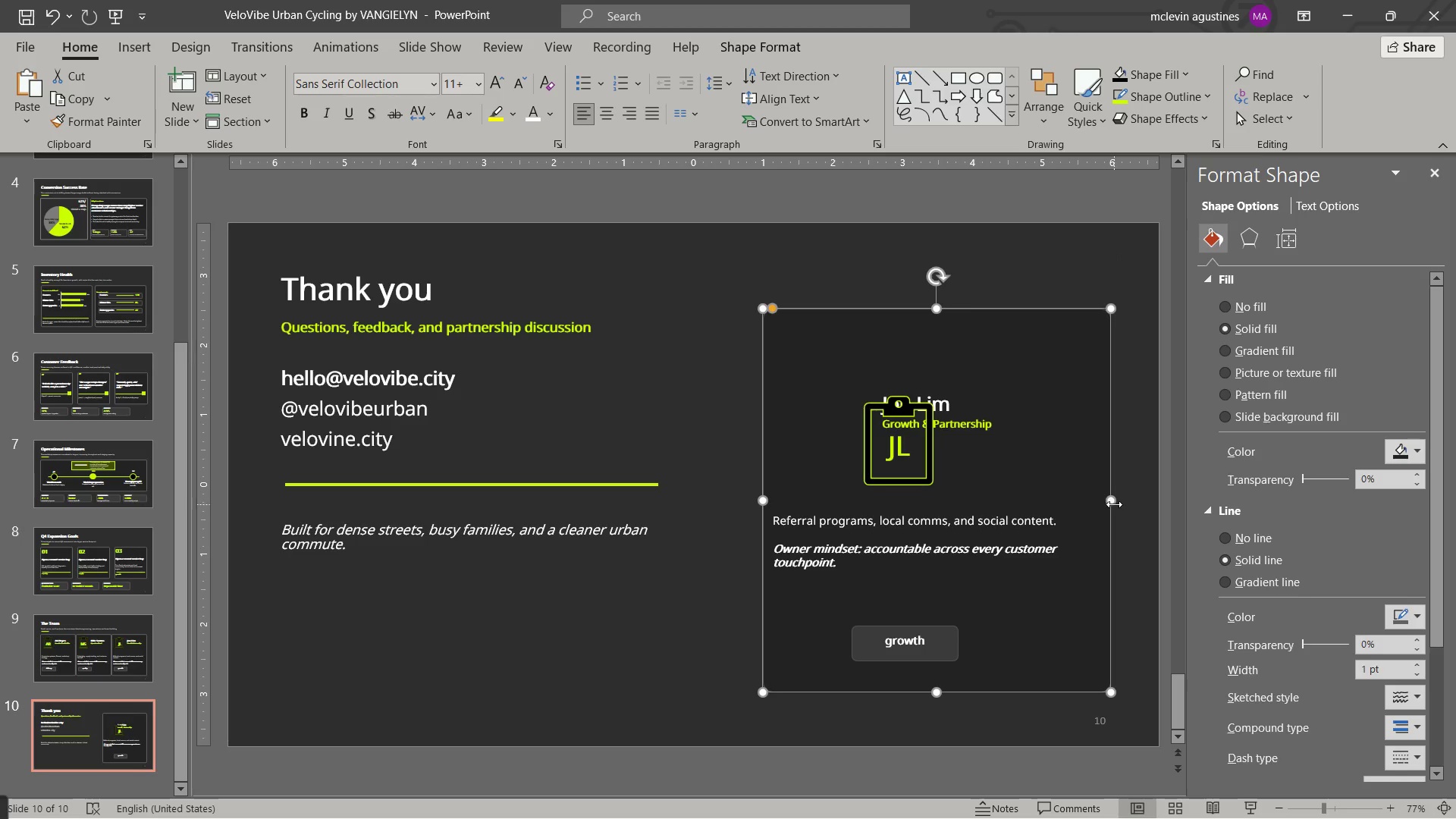 
left_click_drag(start_coordinate=[1112, 502], to_coordinate=[1077, 501])
 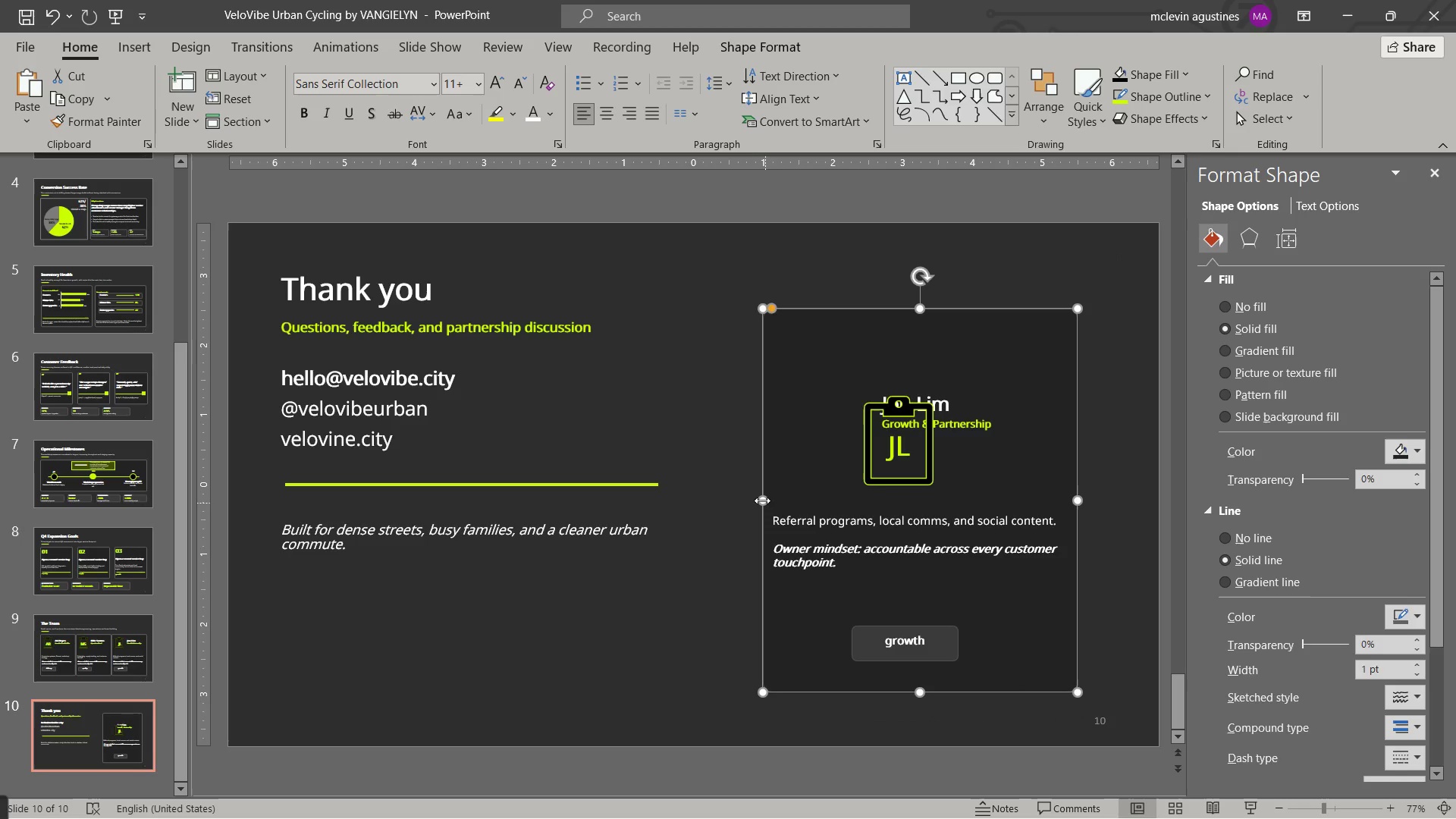 
left_click_drag(start_coordinate=[762, 500], to_coordinate=[682, 505])
 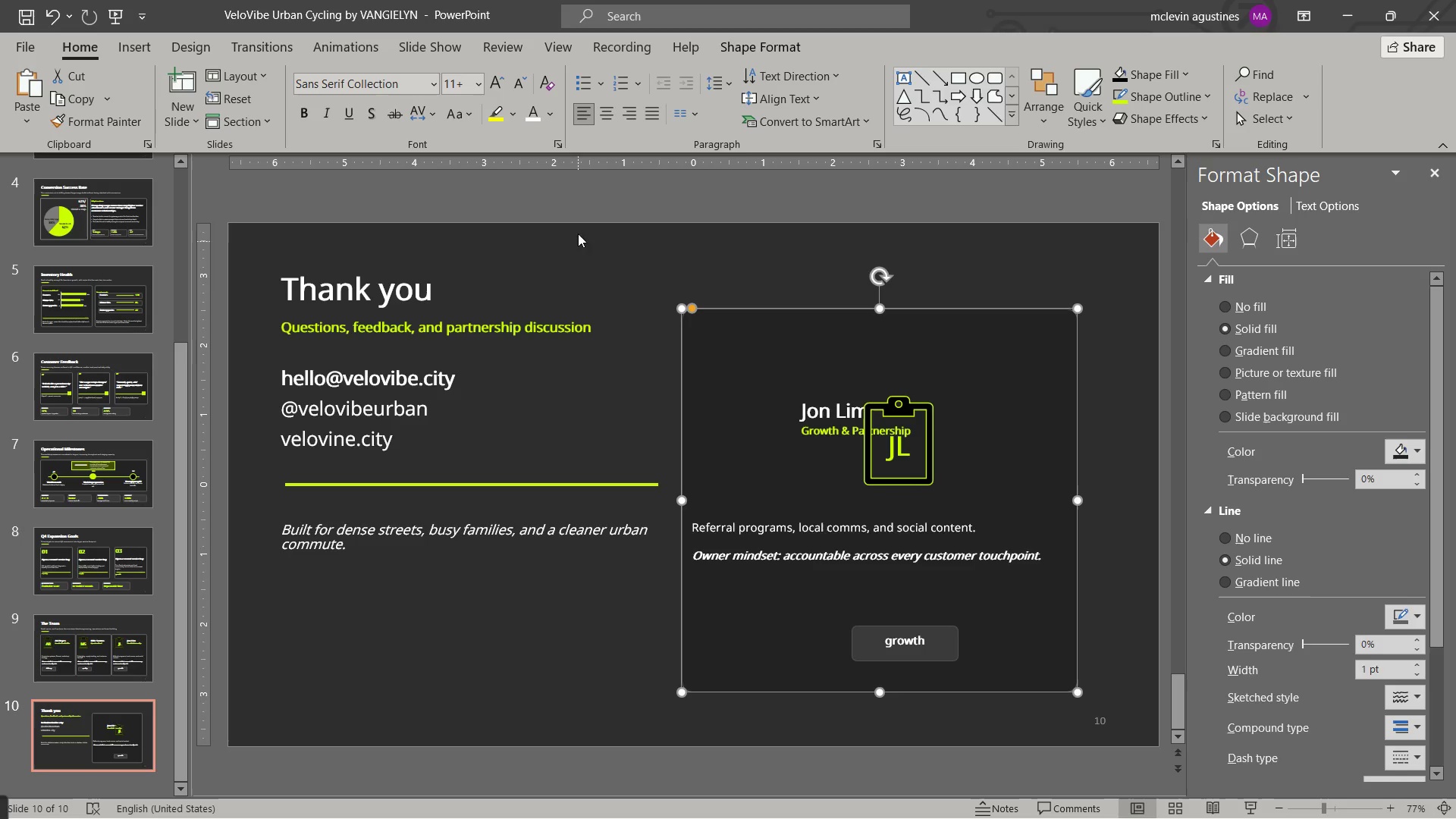 
key(Escape)
 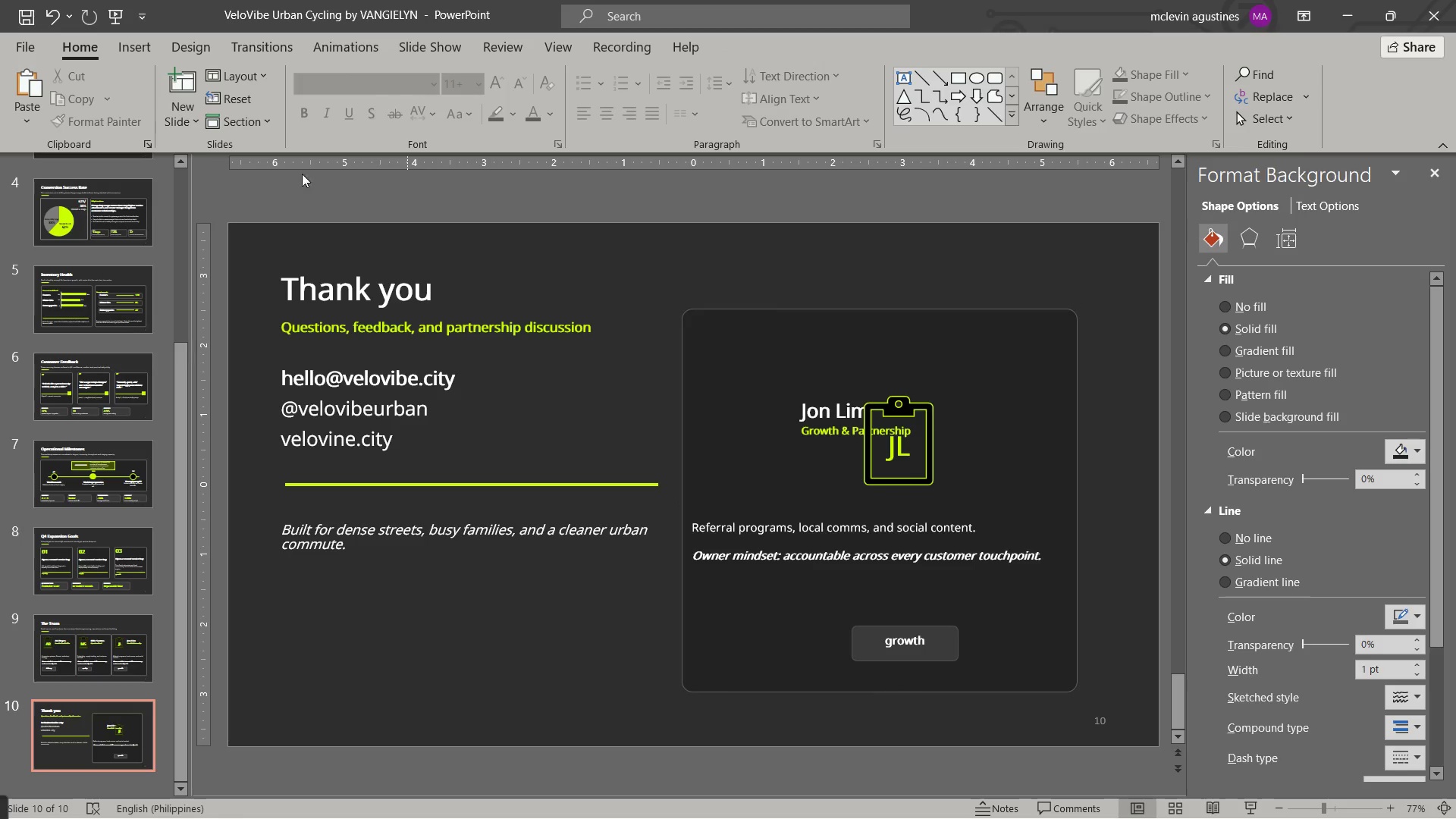 
key(Escape)
 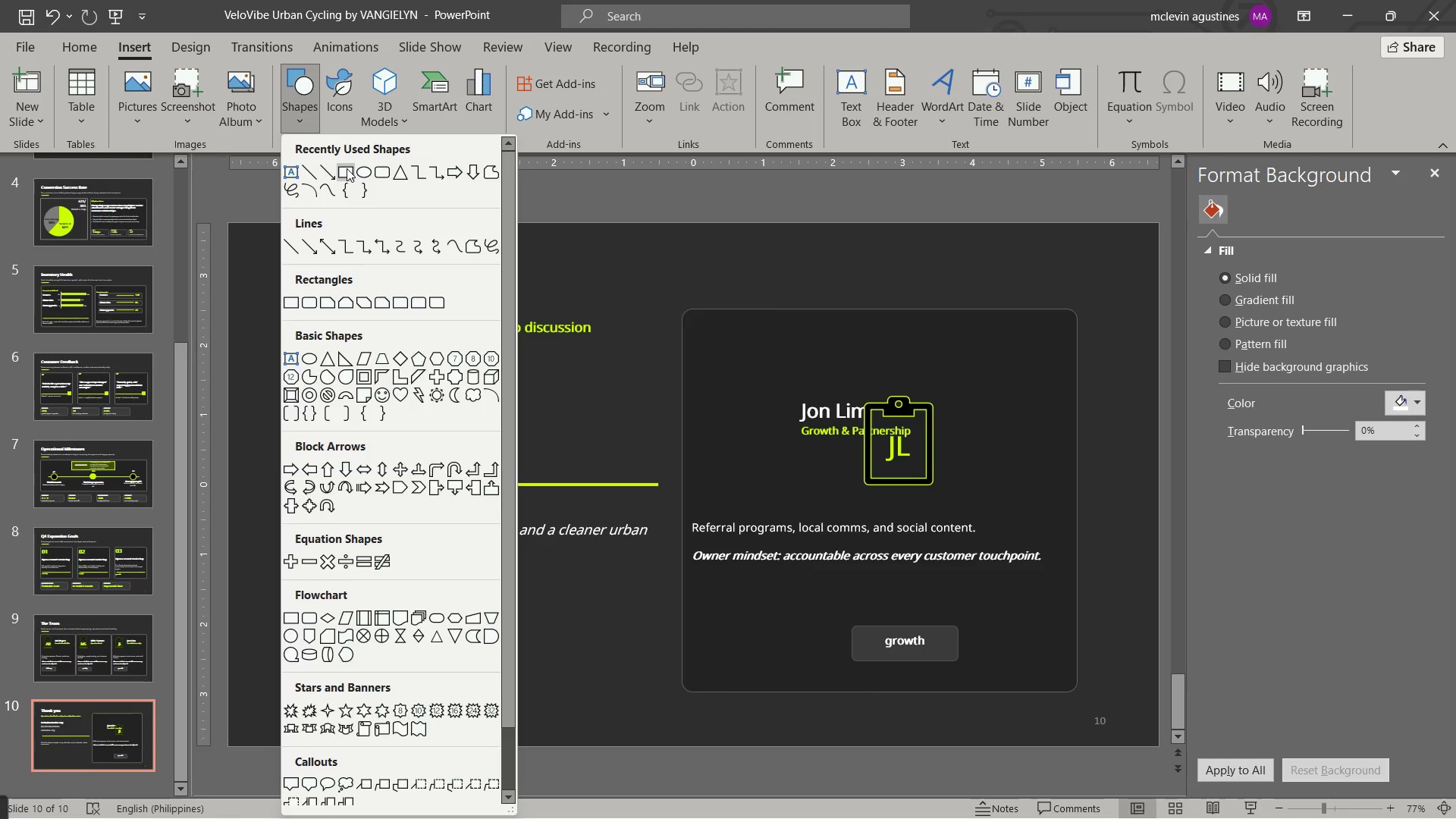 
left_click([347, 168])
 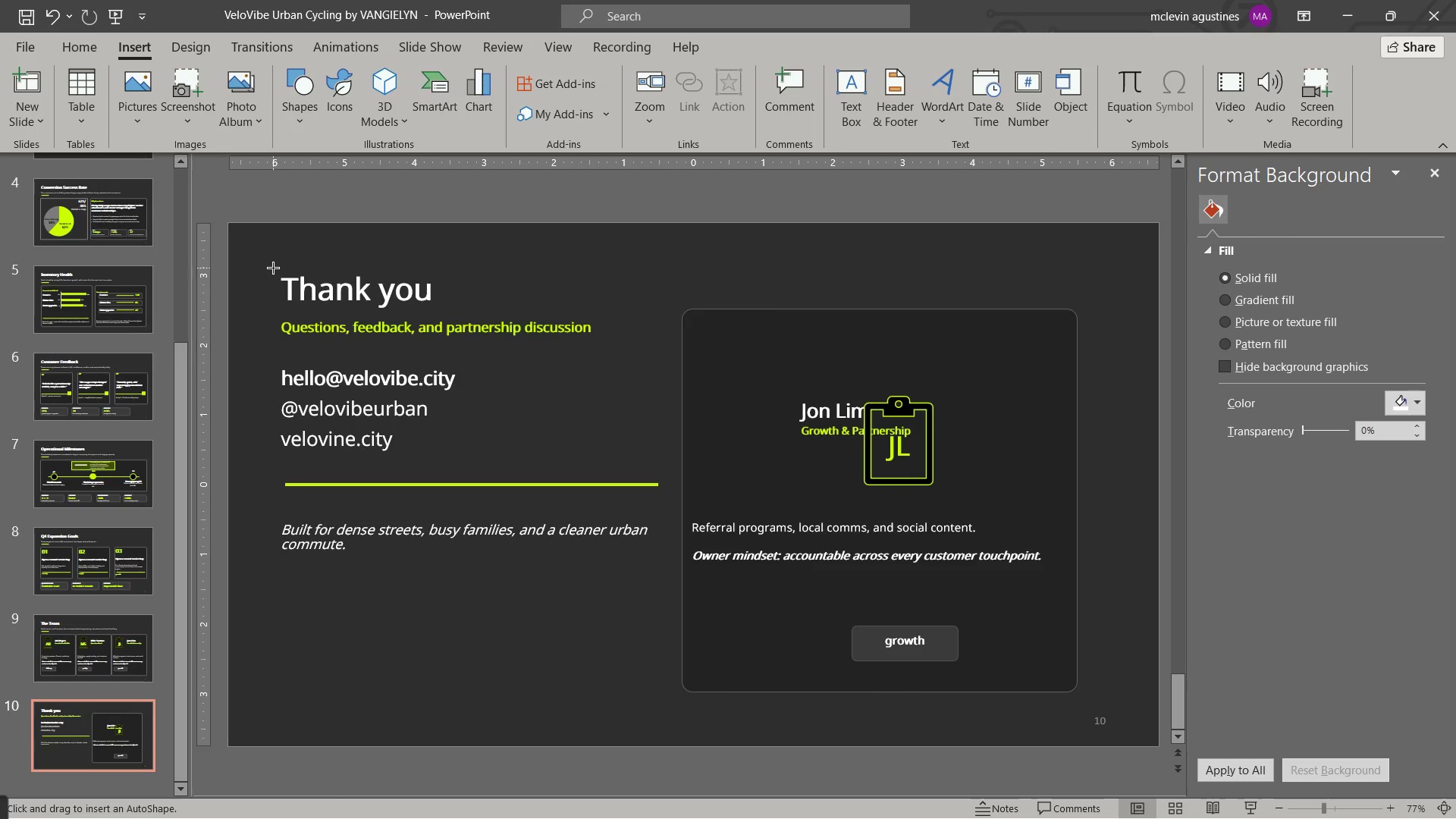 
left_click_drag(start_coordinate=[273, 268], to_coordinate=[1111, 686])
 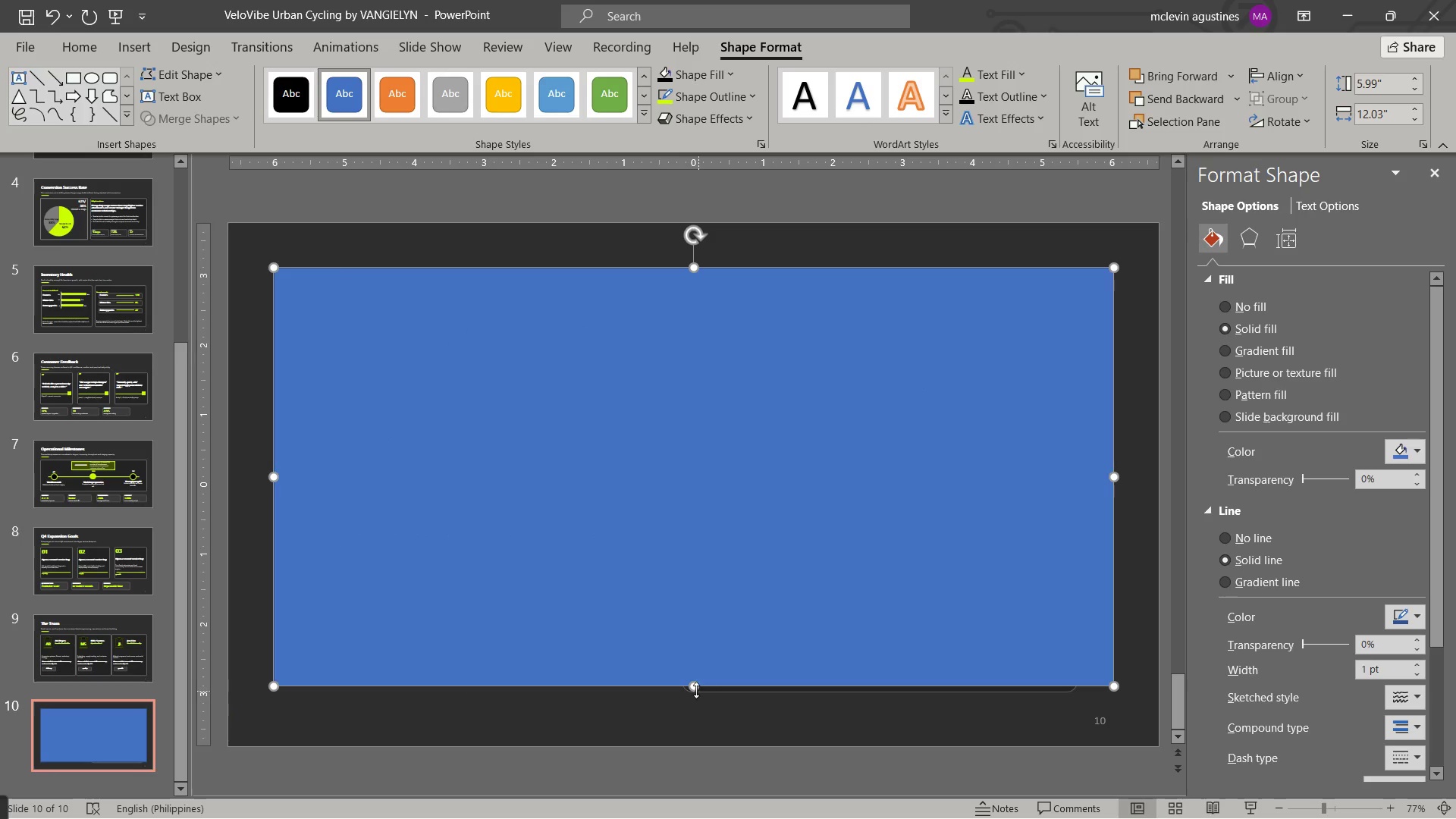 
left_click_drag(start_coordinate=[693, 685], to_coordinate=[695, 695])
 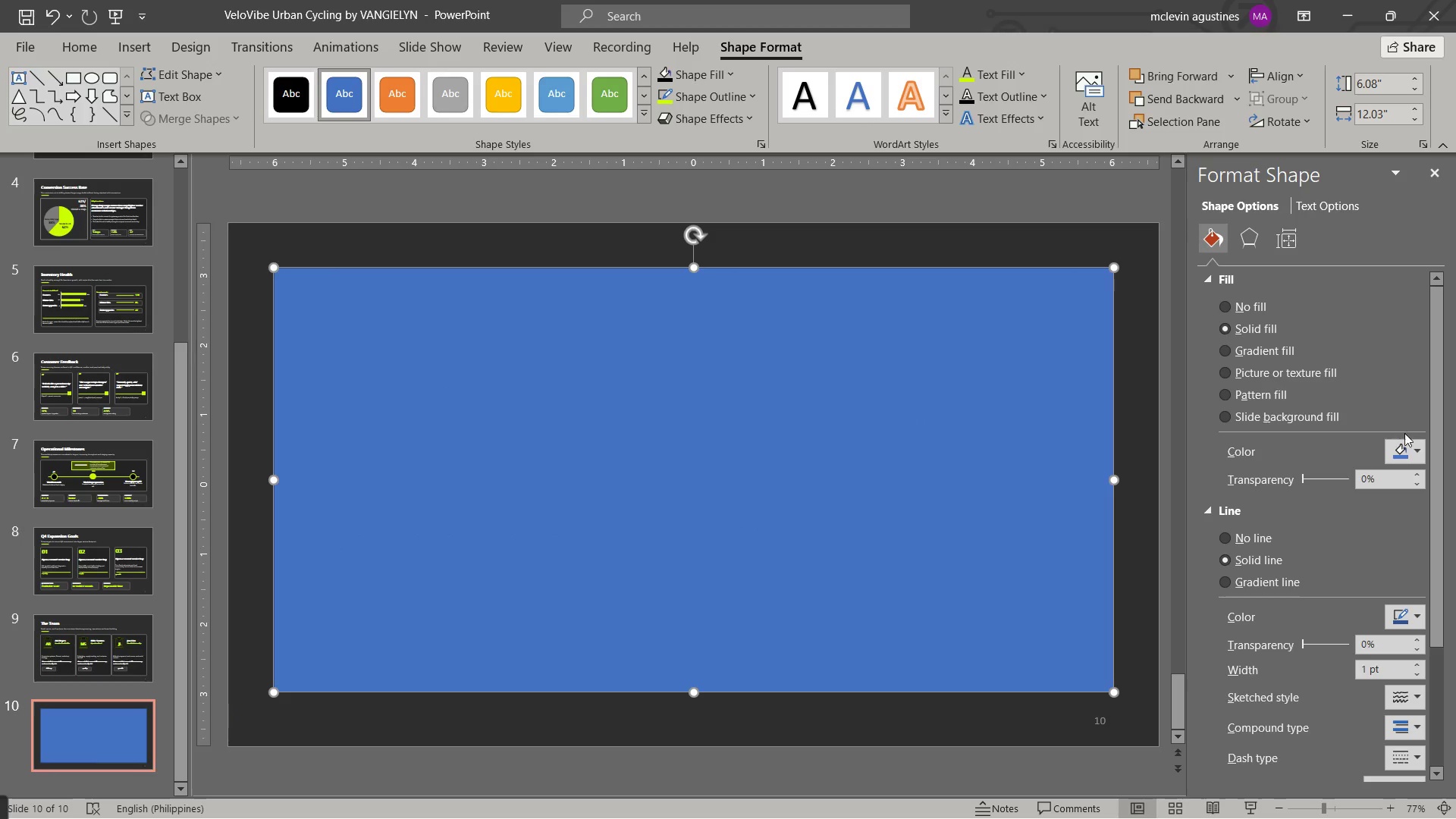 
left_click([1422, 451])
 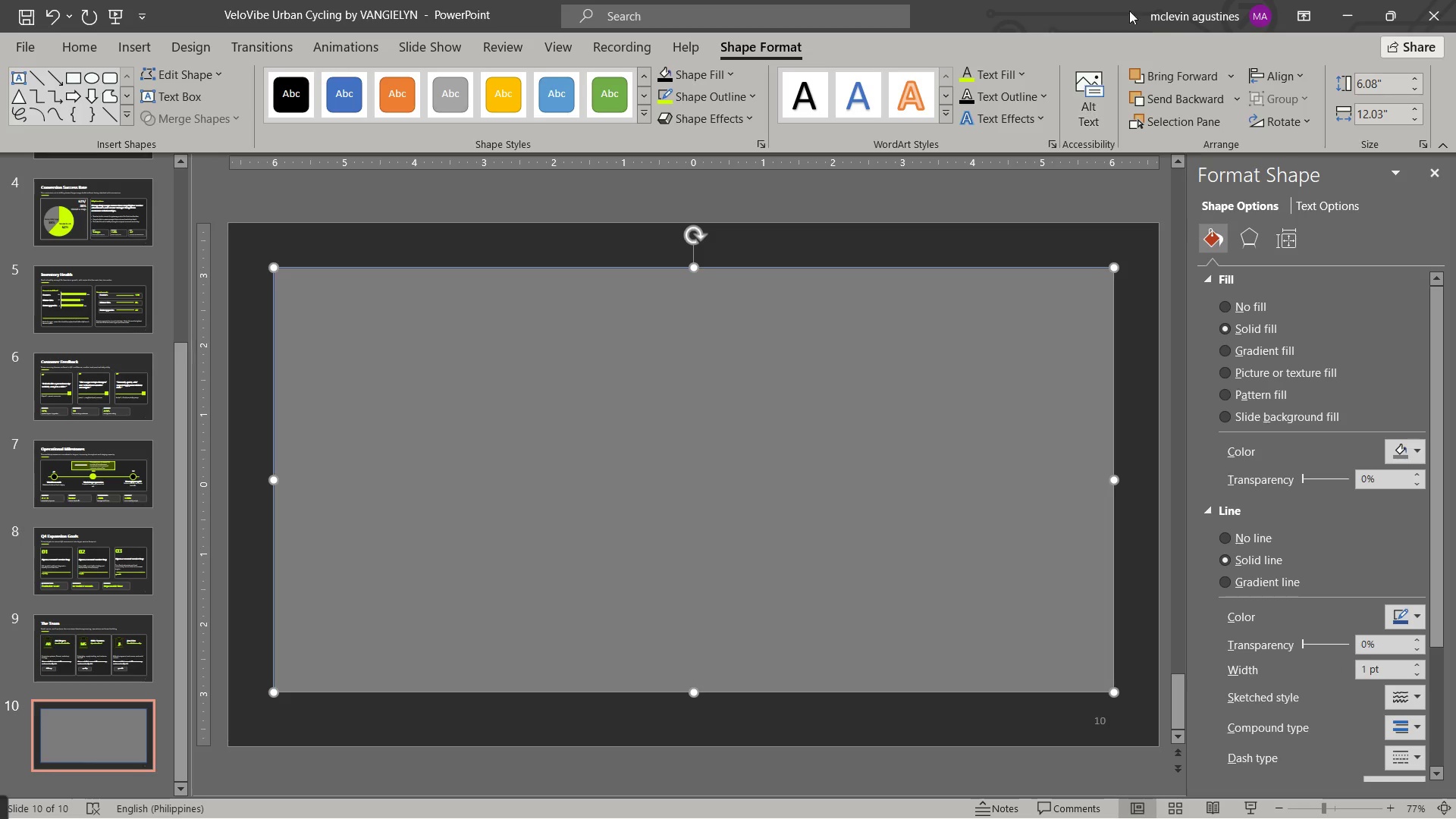 
wait(6.2)
 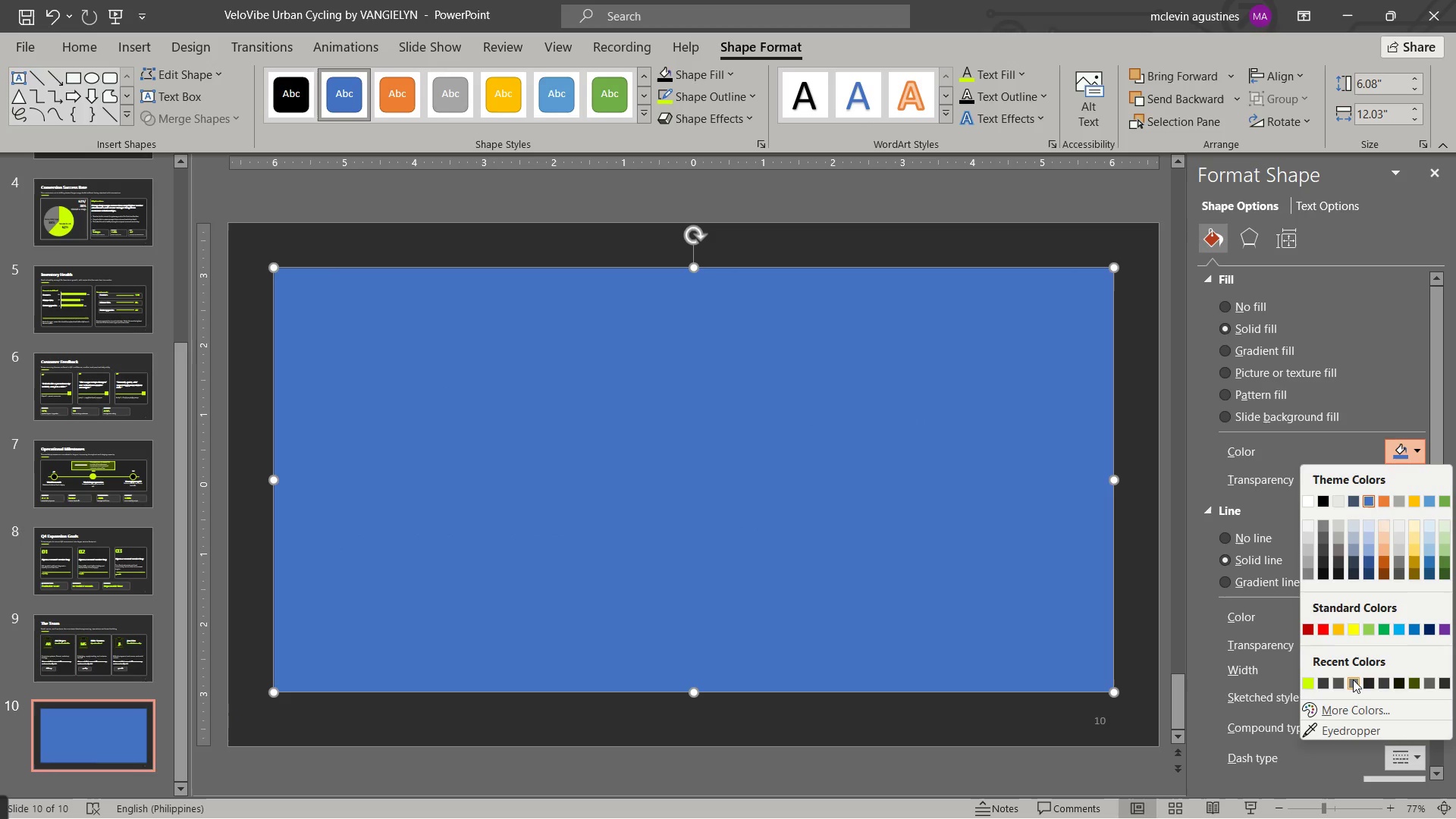 
left_click([1238, 105])
 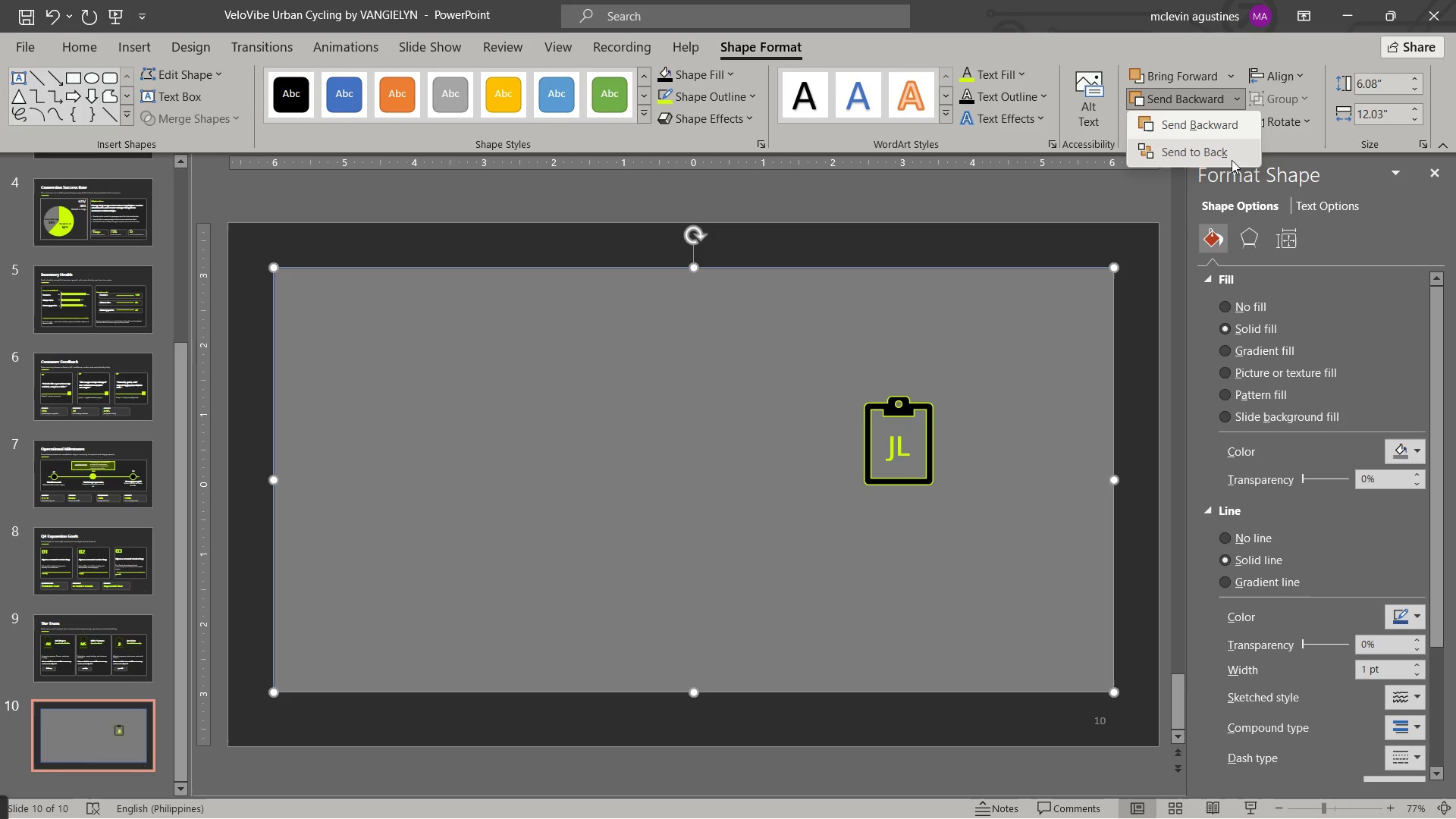 
left_click([1232, 161])
 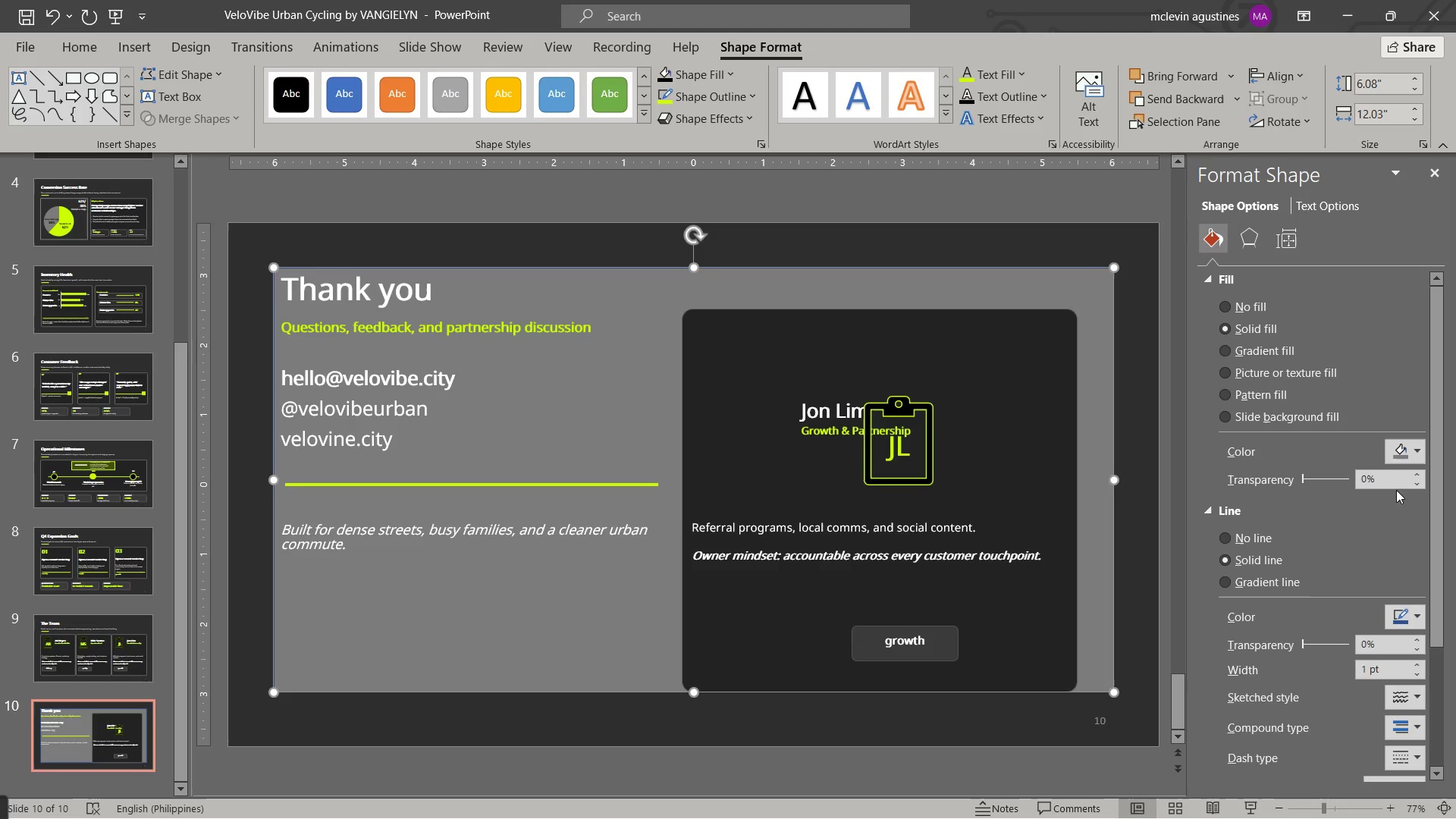 
left_click([1417, 460])
 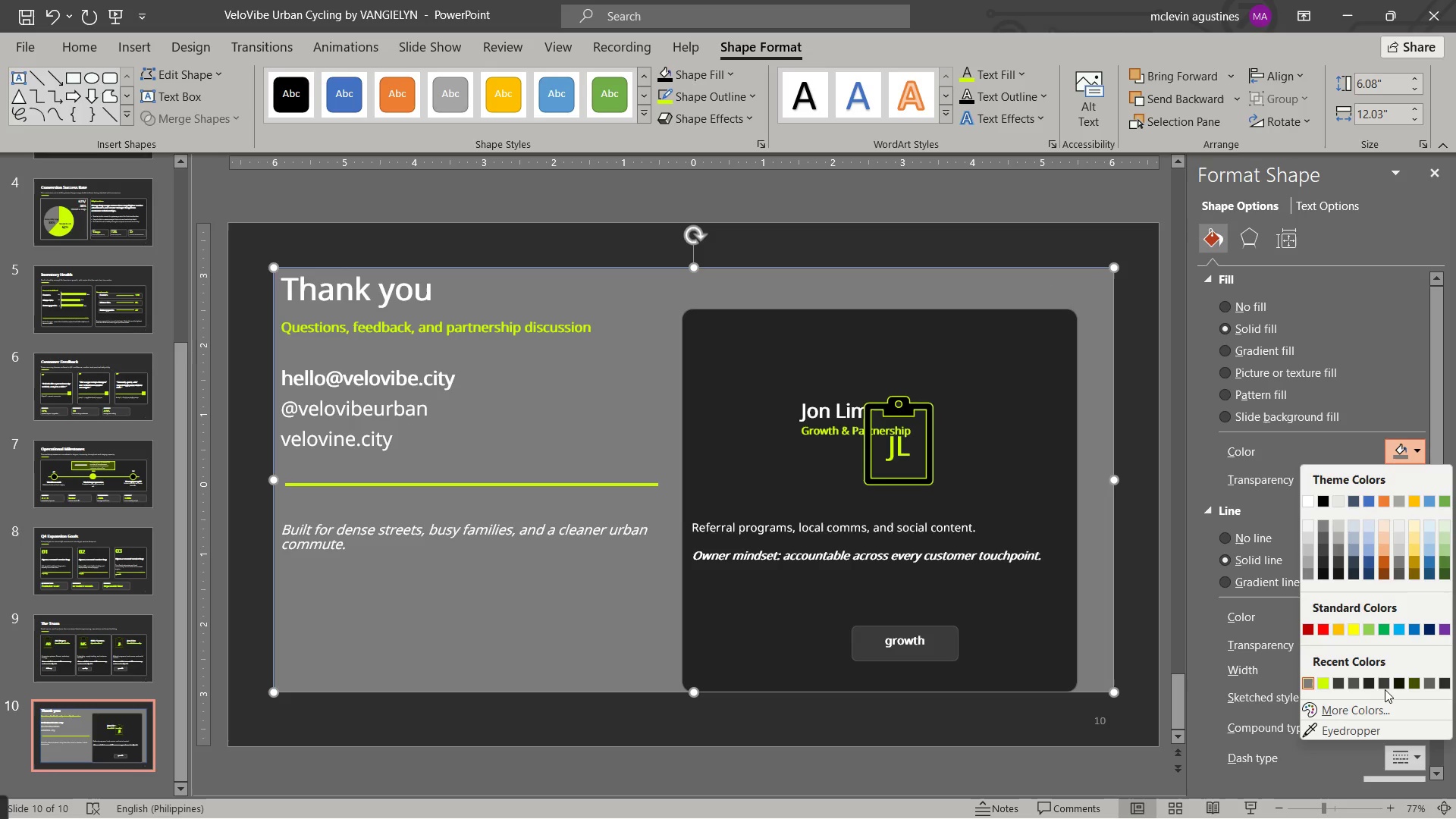 
left_click([1382, 679])
 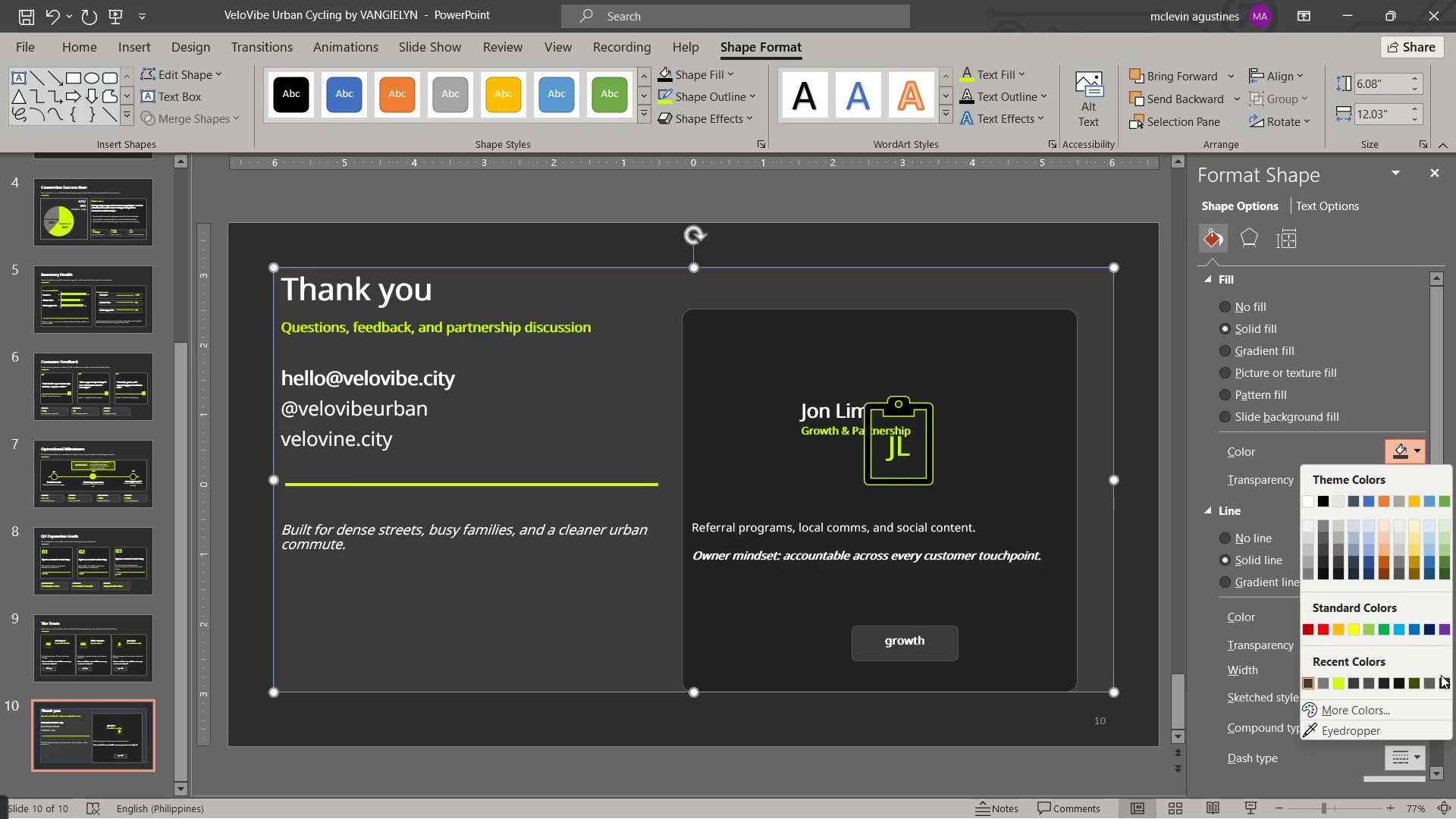 
left_click([1401, 681])
 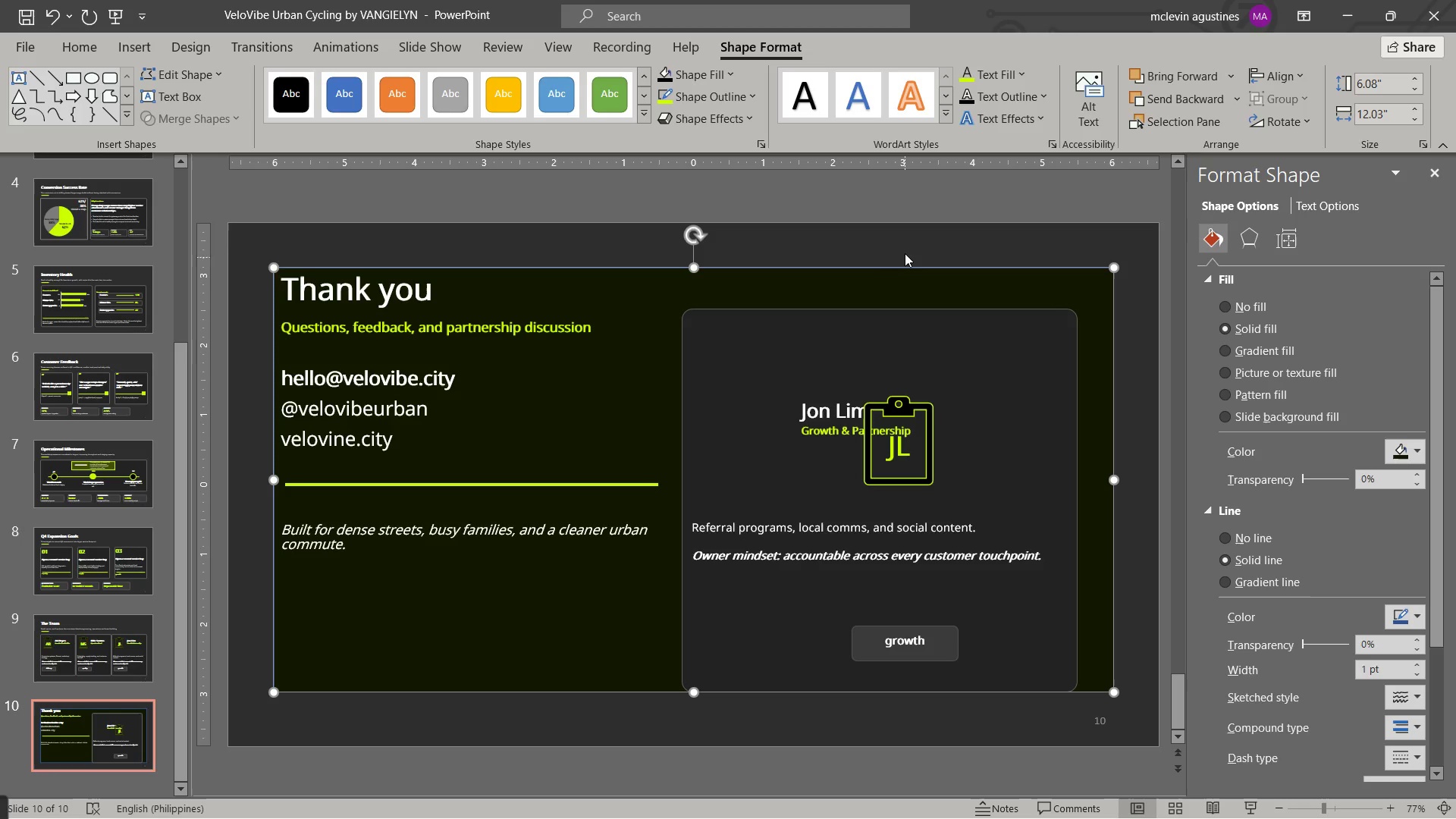 
left_click([905, 243])
 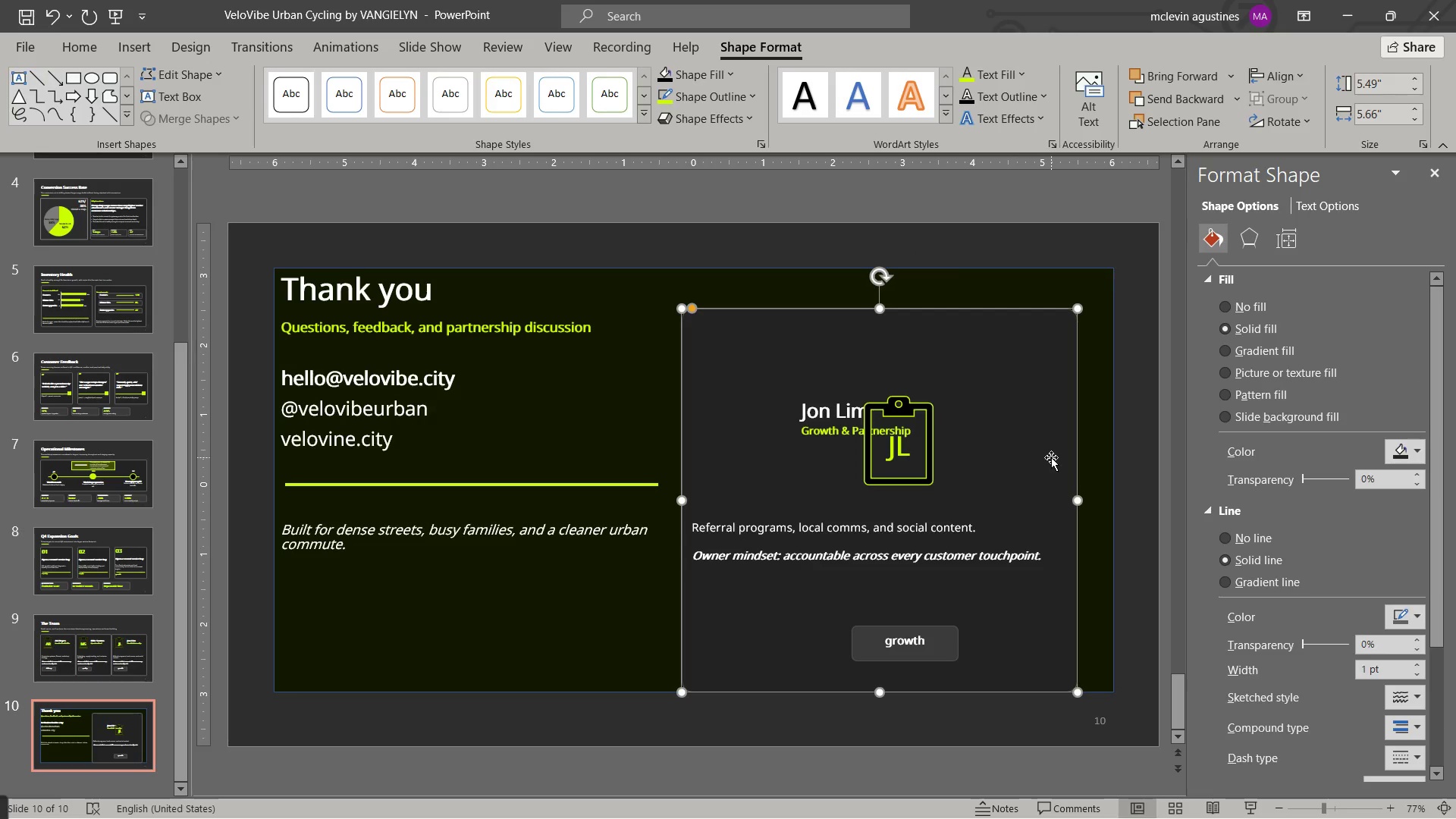 
left_click_drag(start_coordinate=[1050, 455], to_coordinate=[1061, 436])
 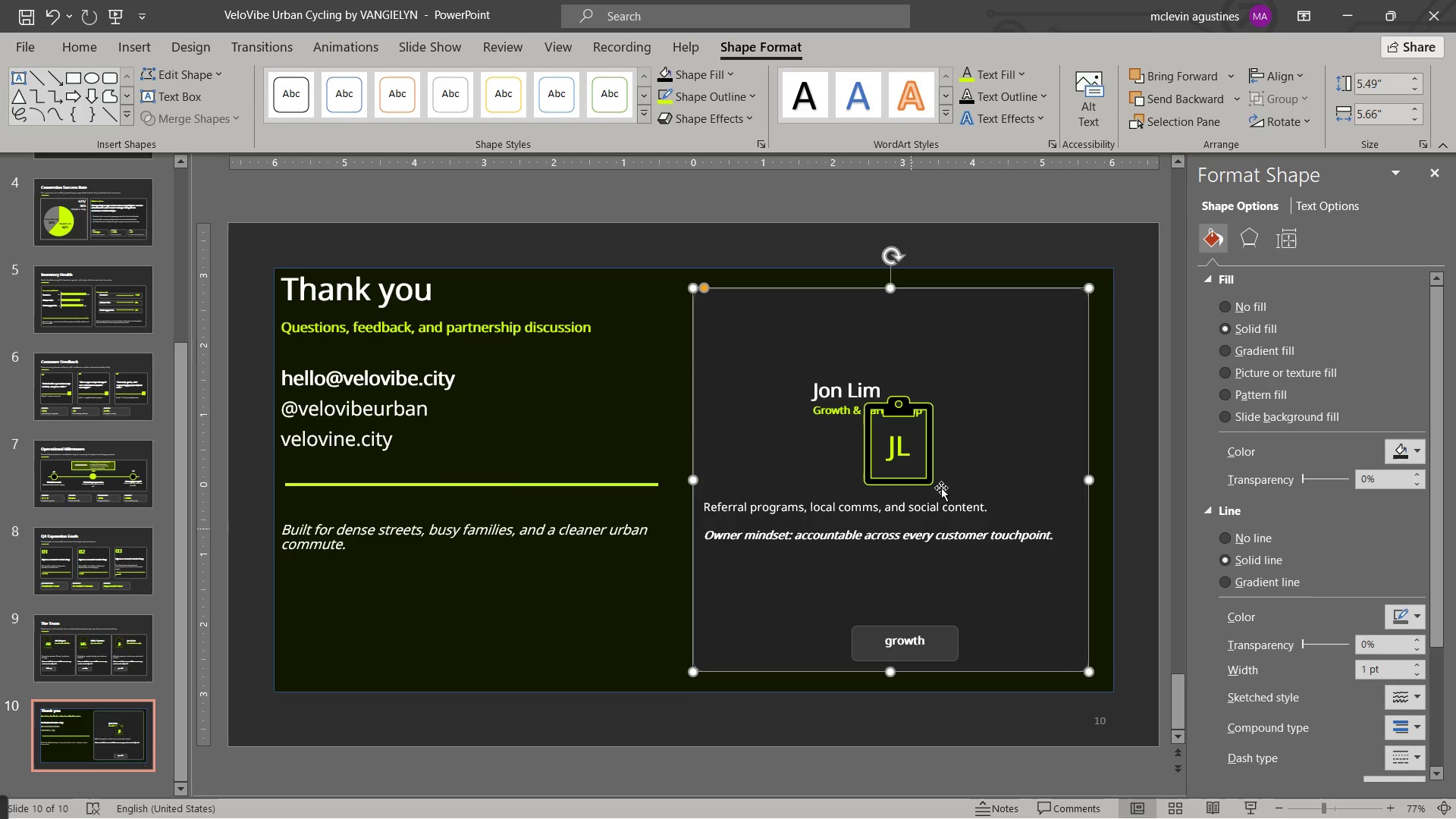 
left_click([913, 457])
 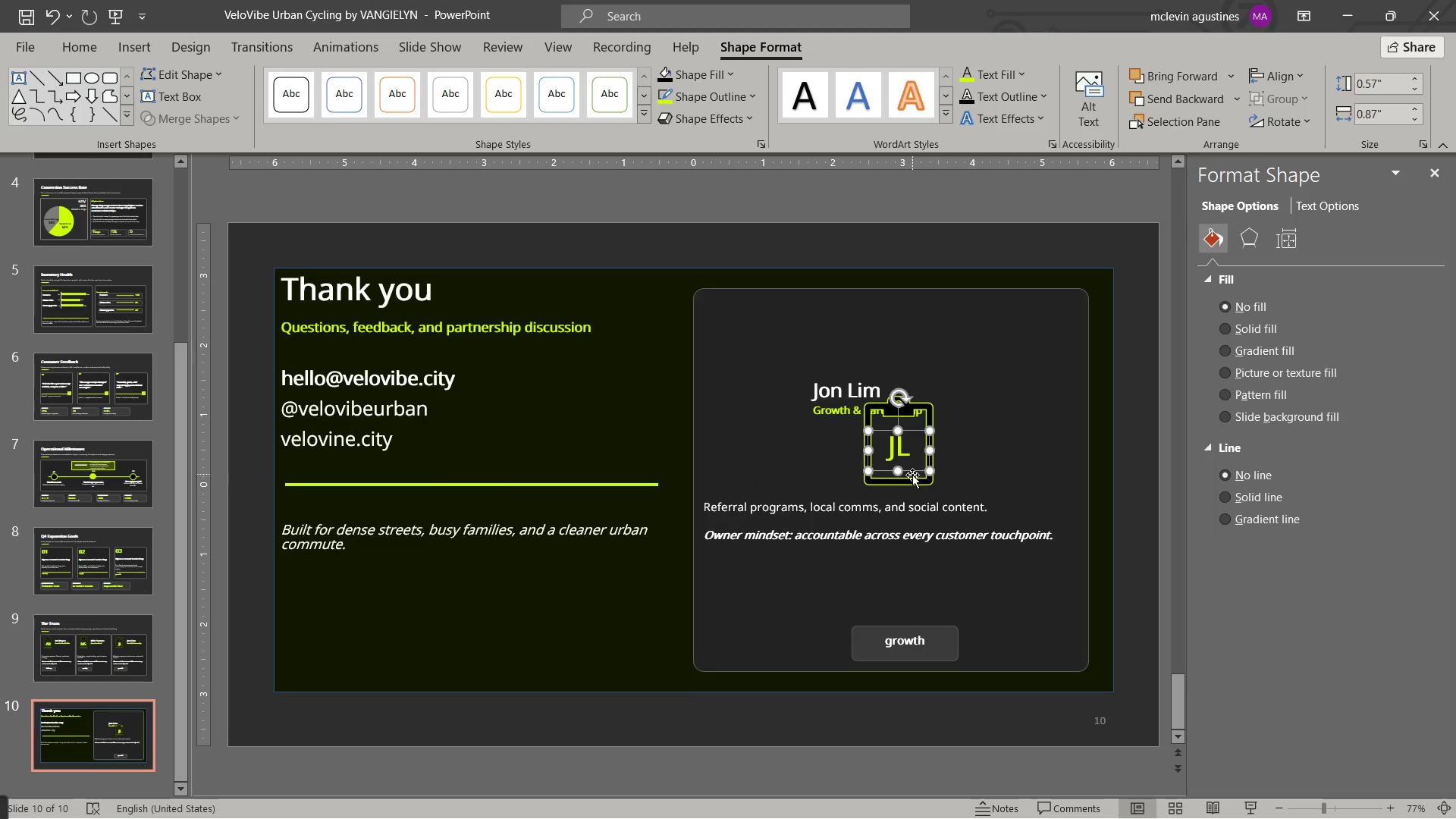 
key(Delete)
 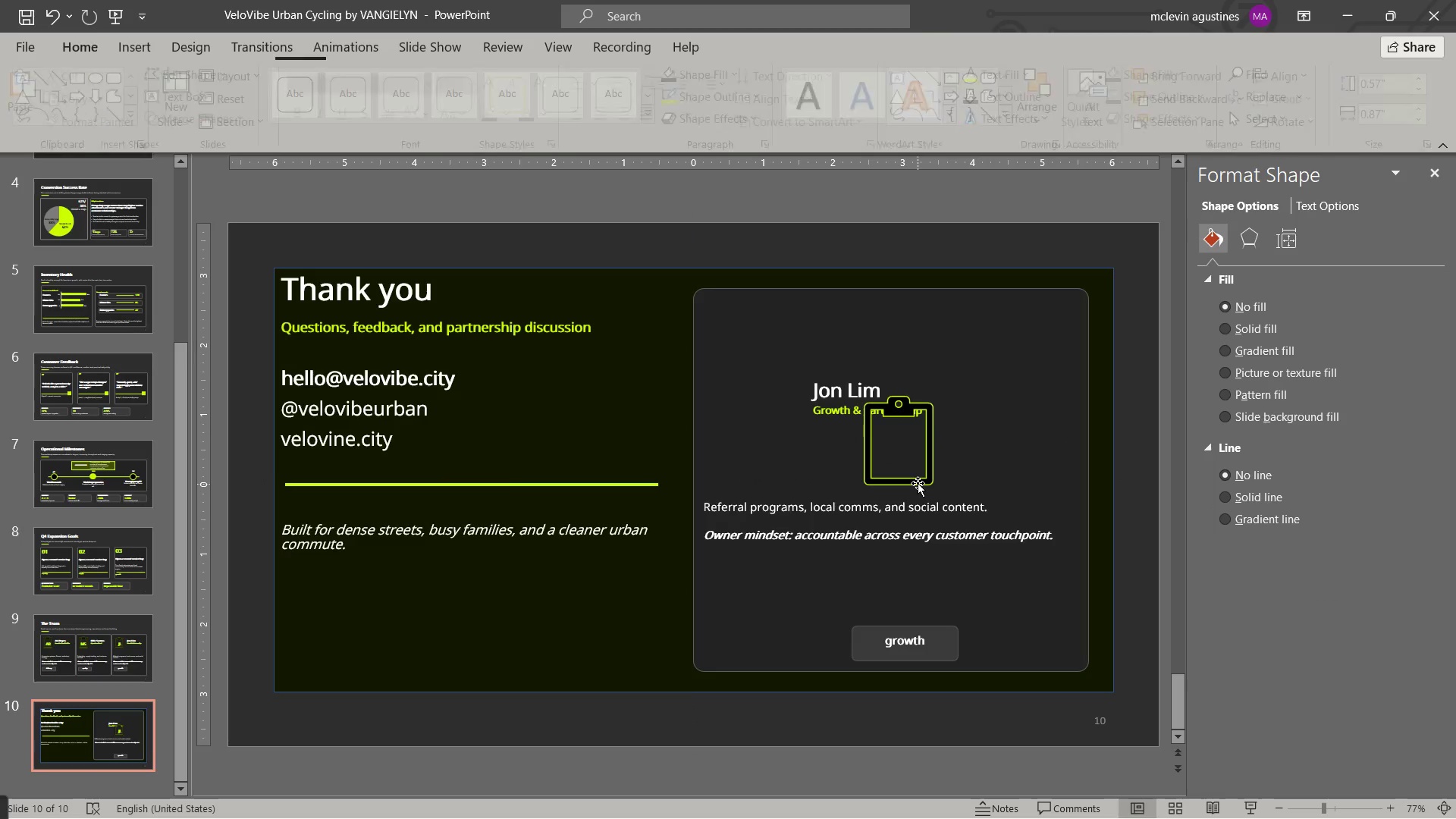 
left_click([918, 483])
 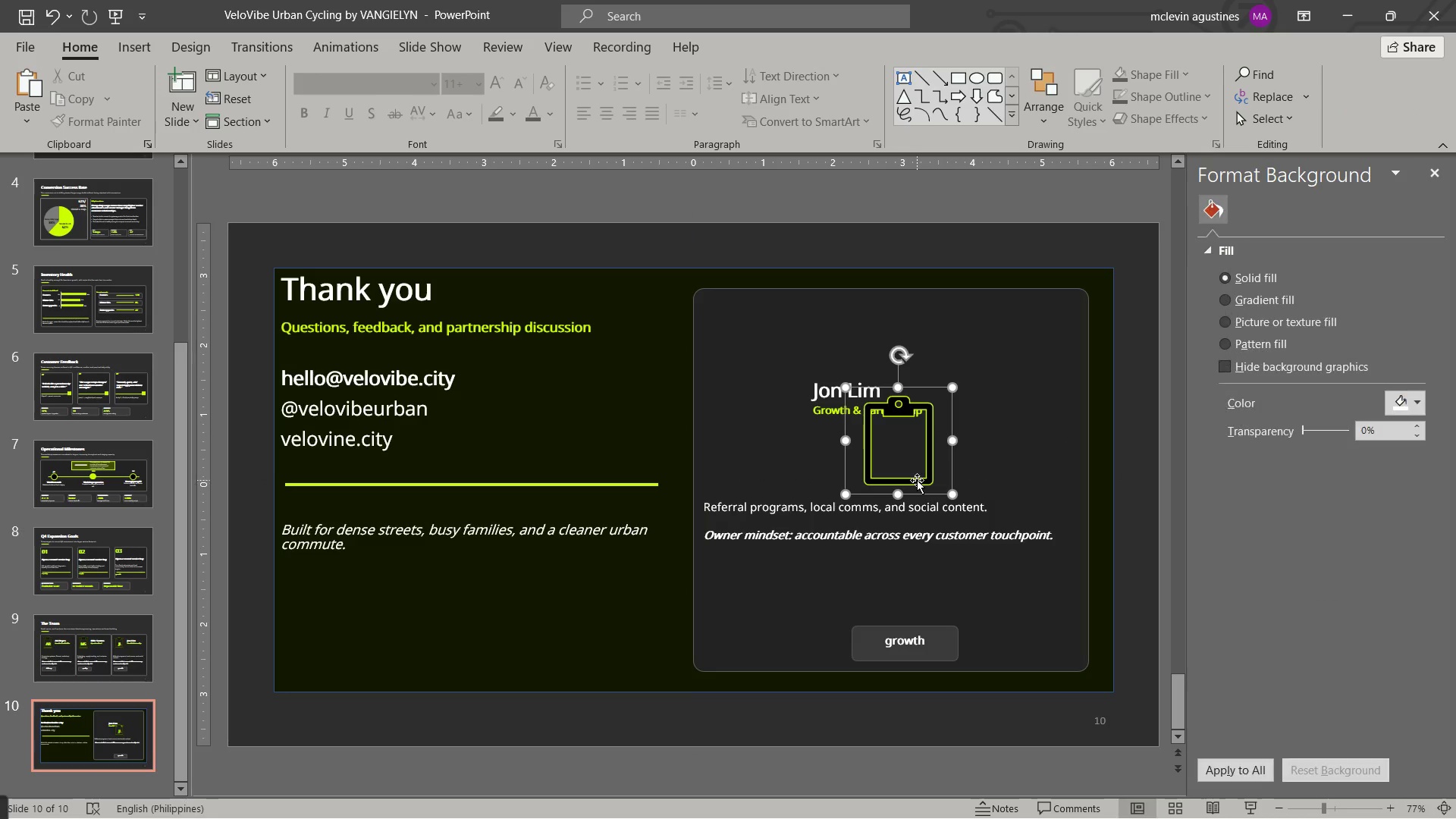 
left_click([917, 480])
 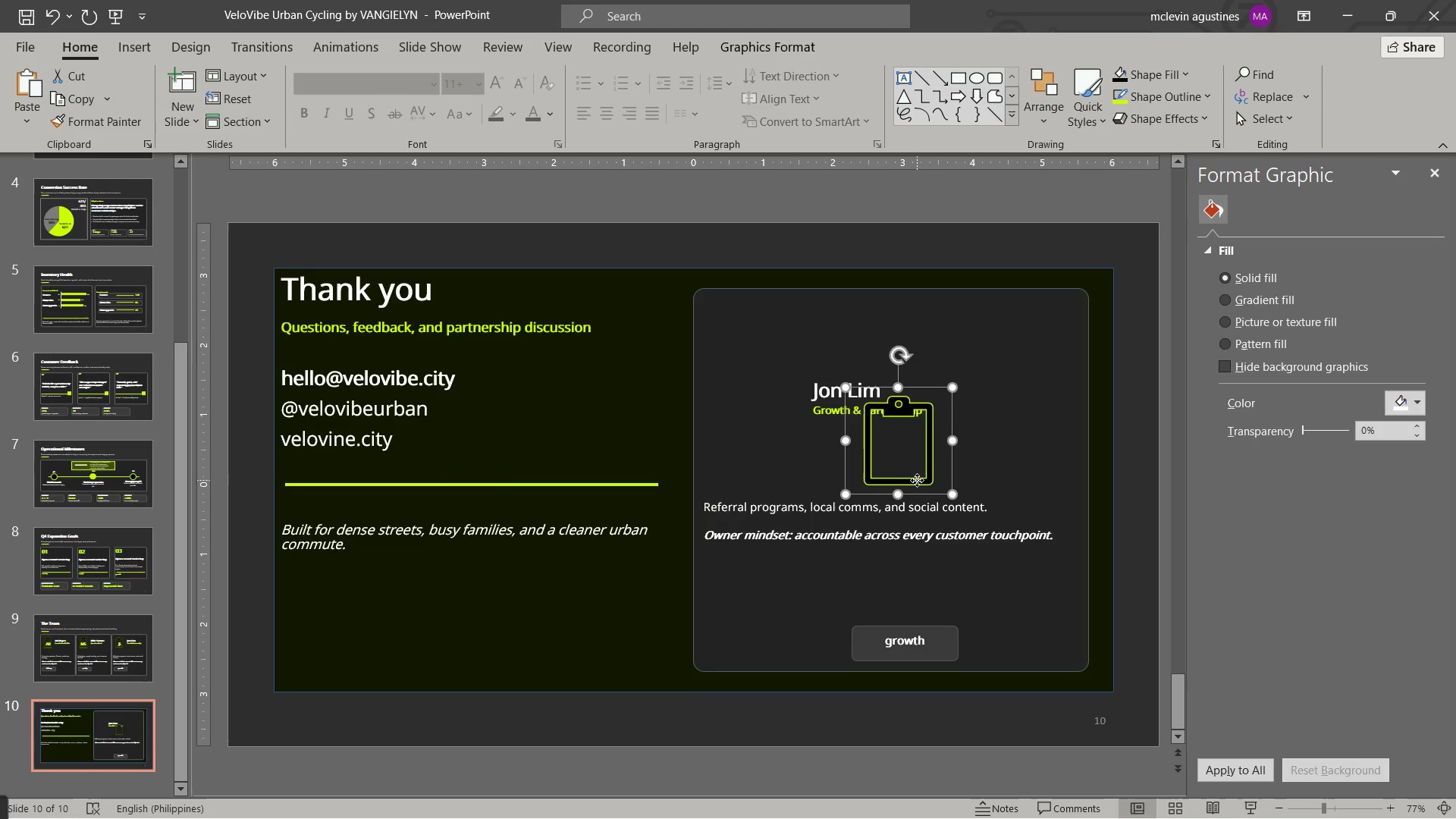 
key(Delete)
 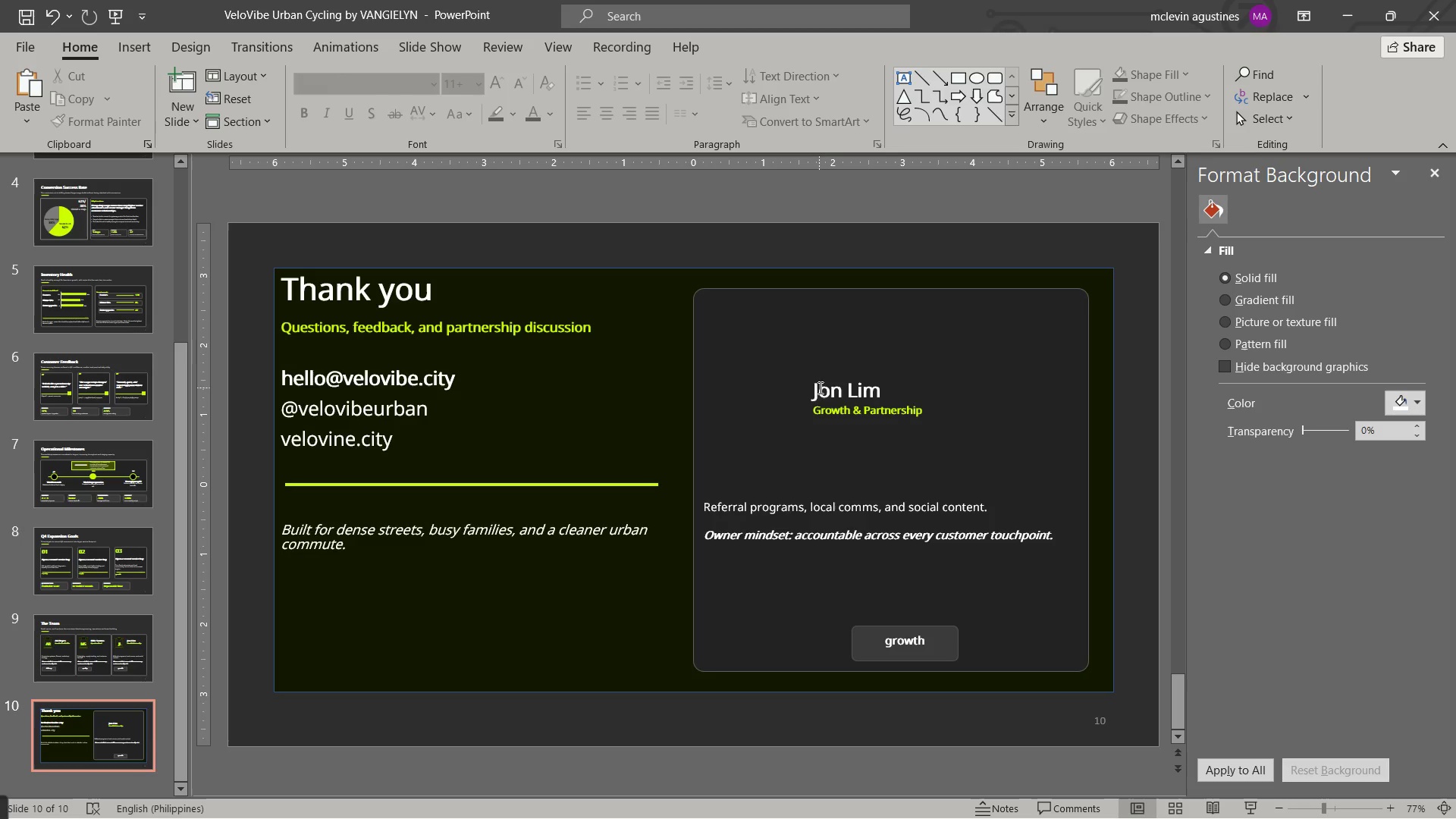 
left_click([809, 391])
 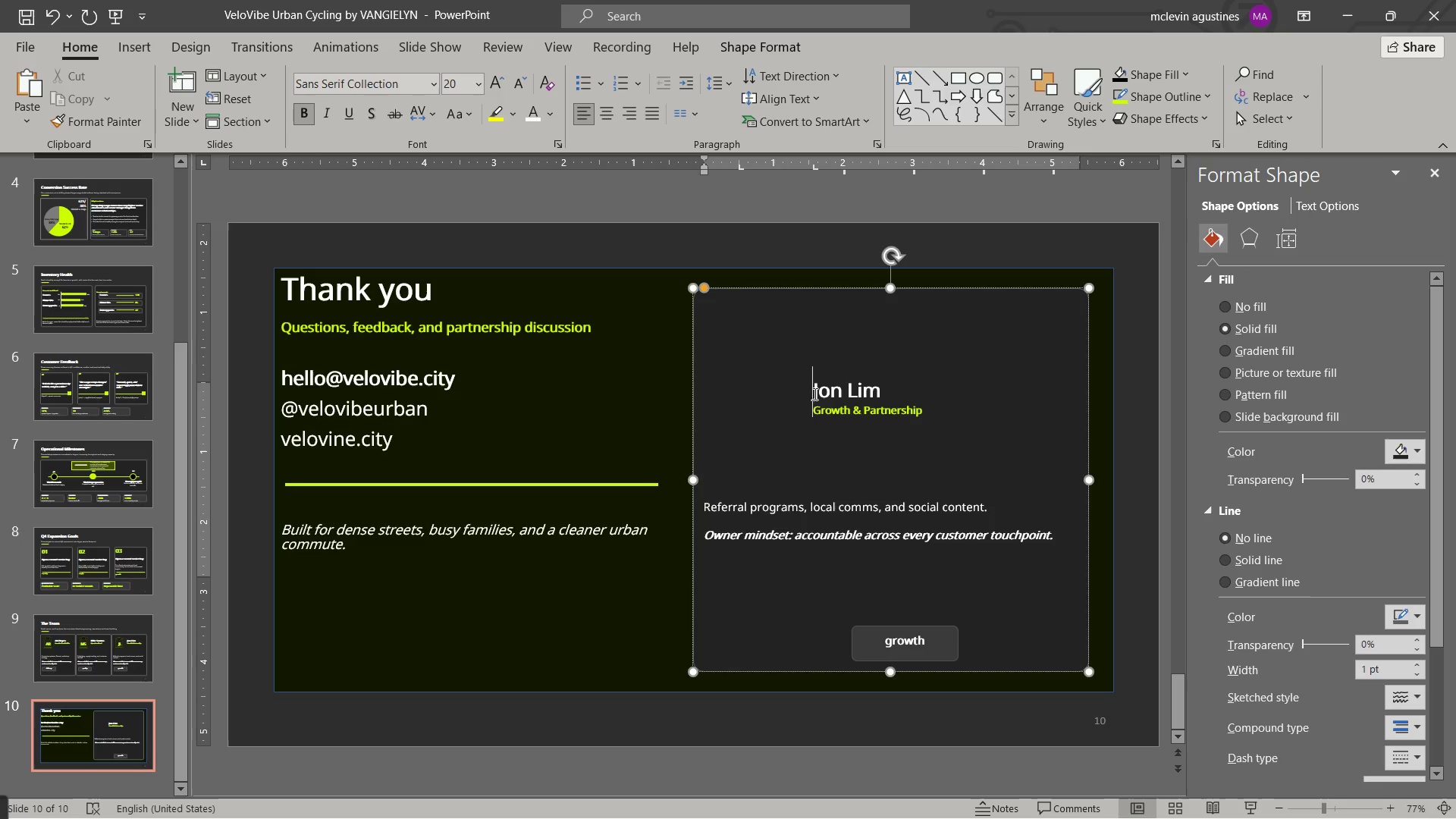 
left_click_drag(start_coordinate=[814, 394], to_coordinate=[933, 398])
 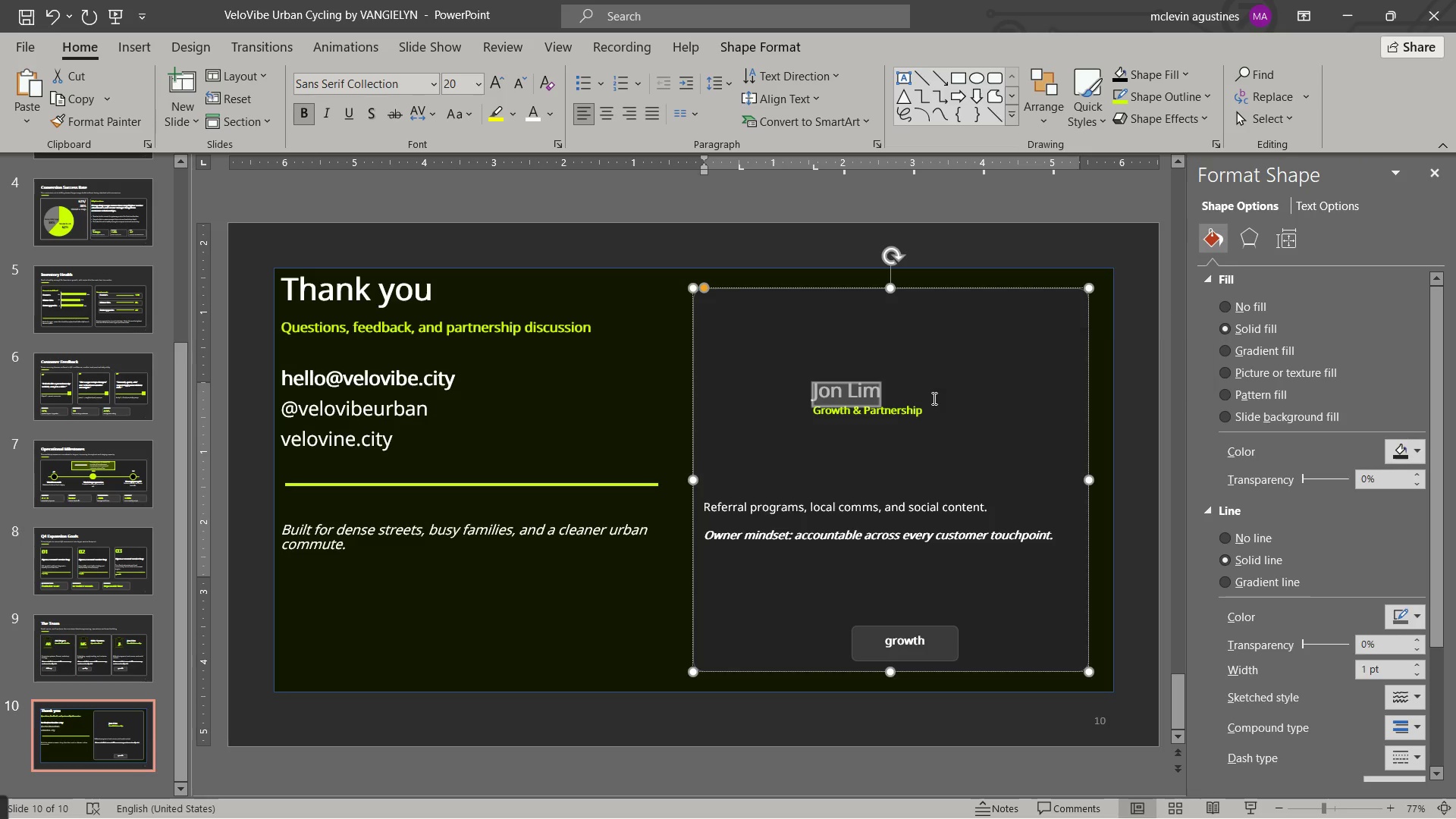 
key(Delete)
 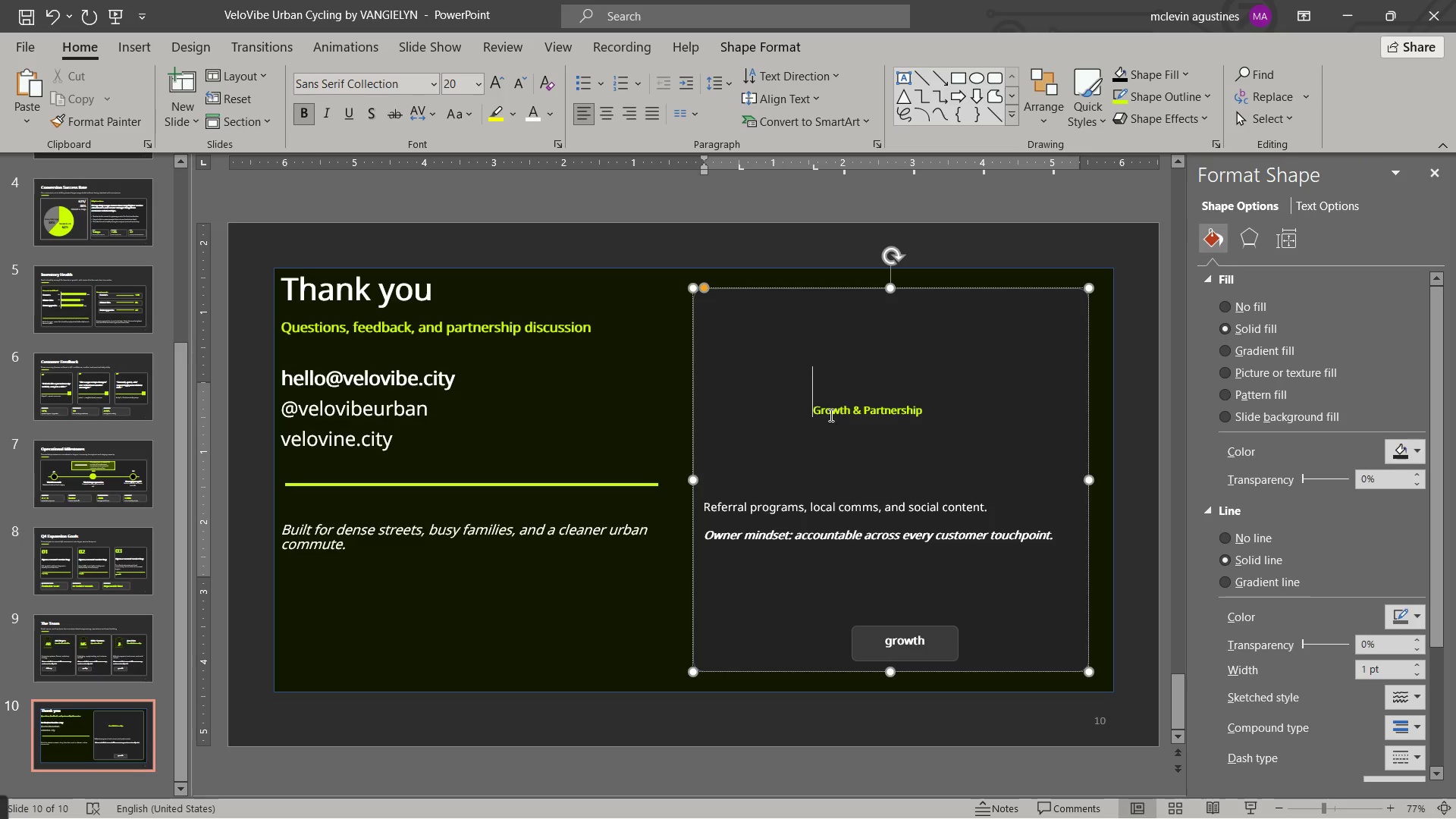 
key(Delete)
 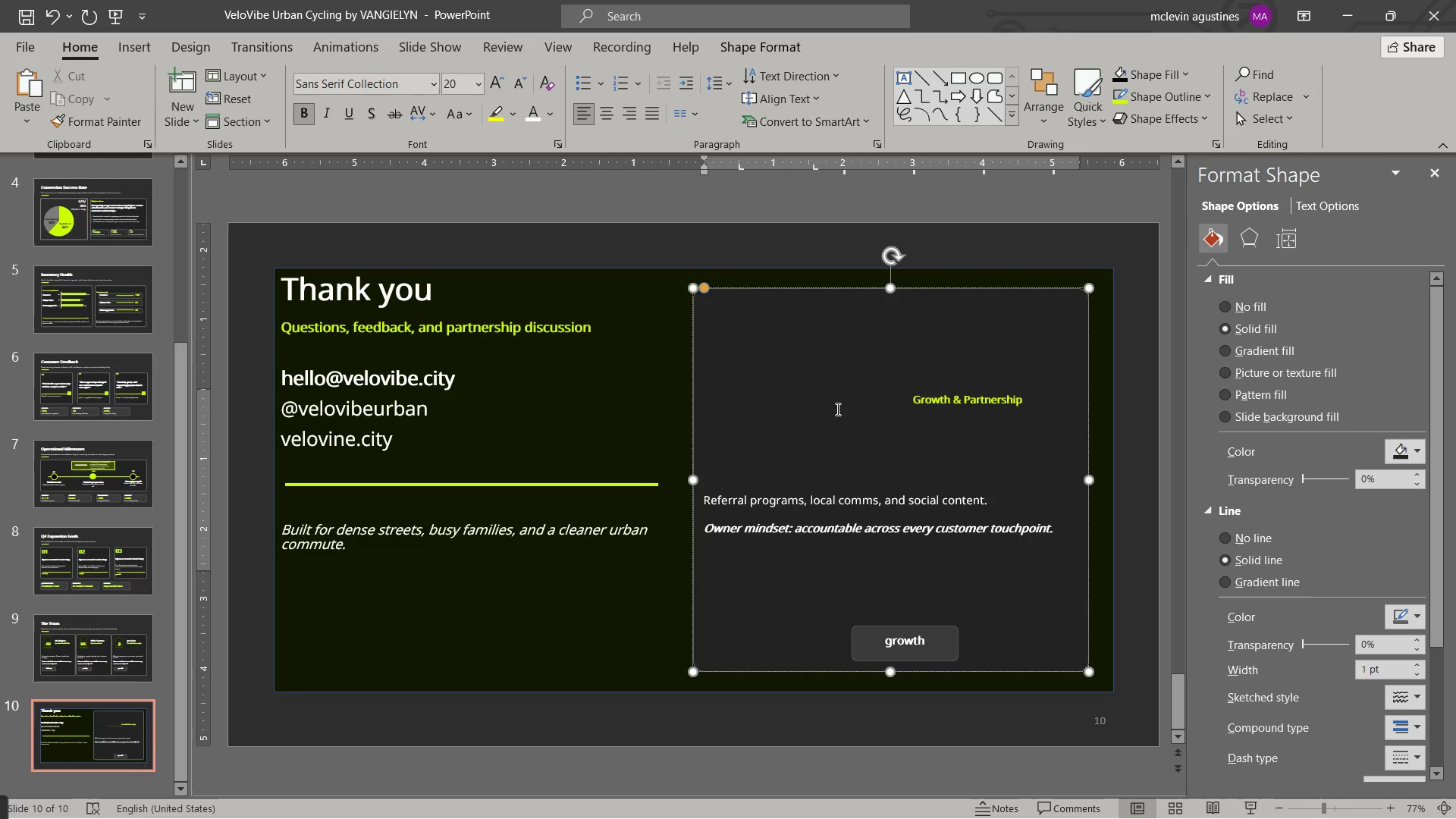 
key(Delete)
 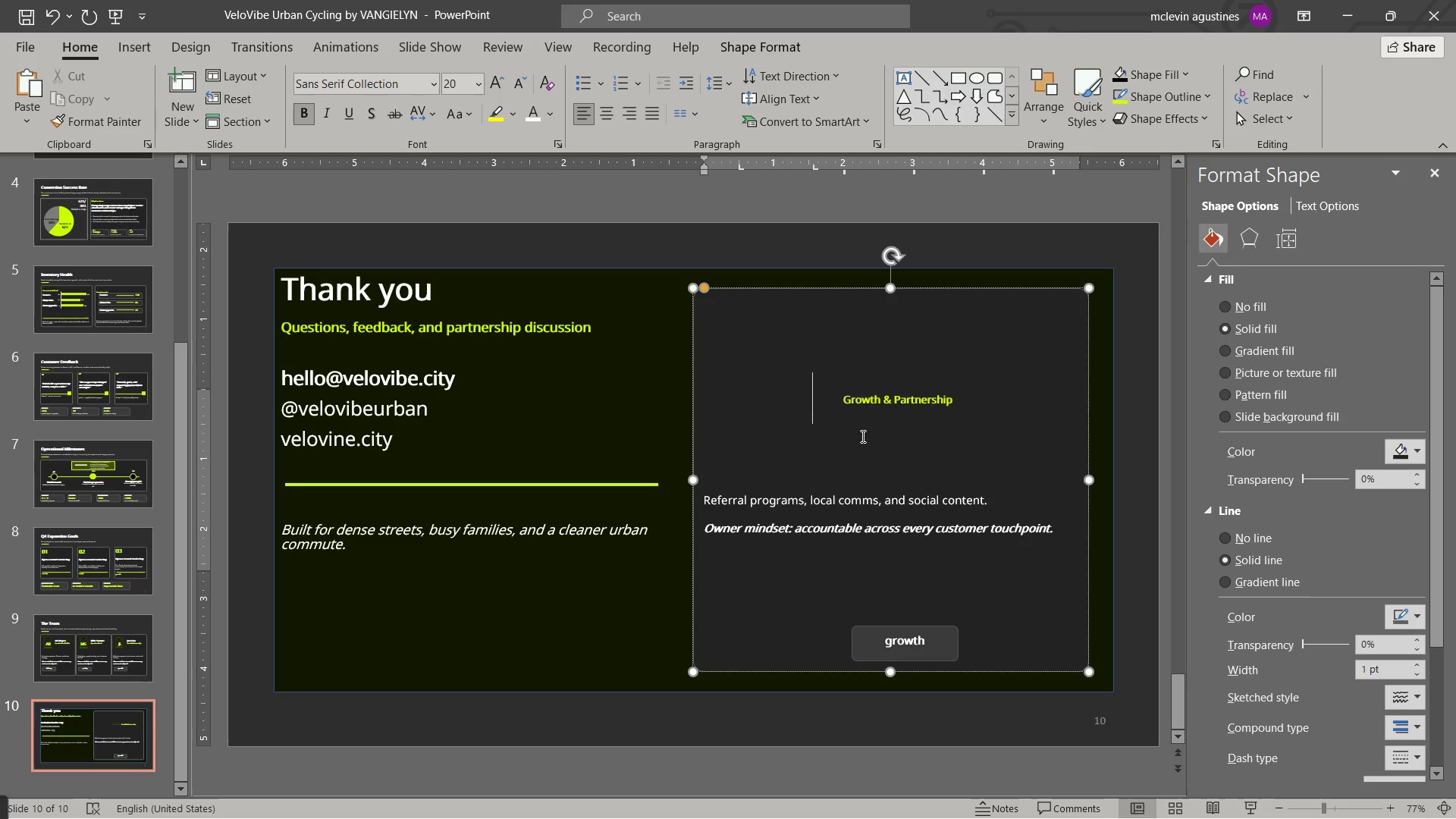 
key(Delete)
 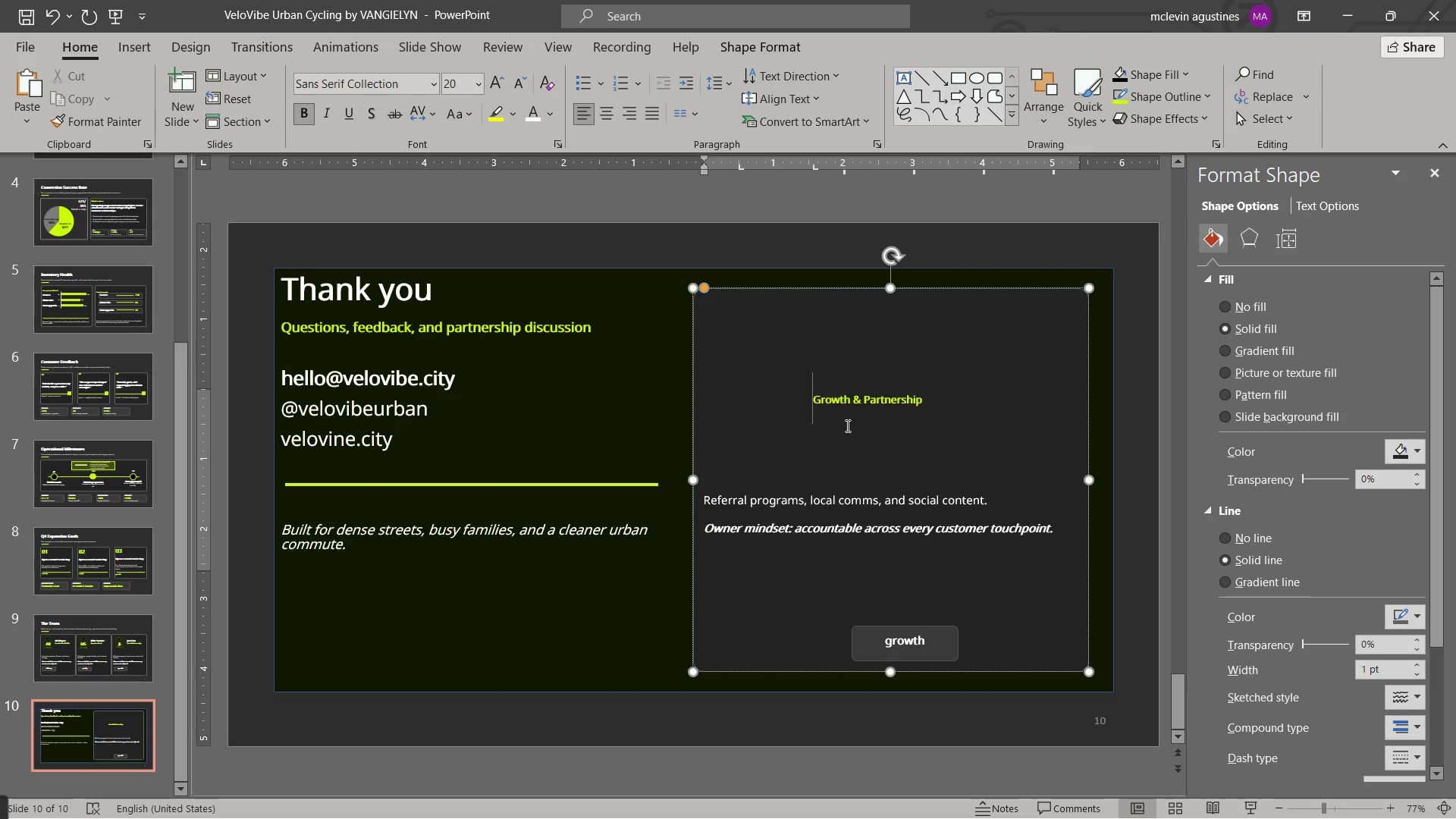 
key(Backspace)
 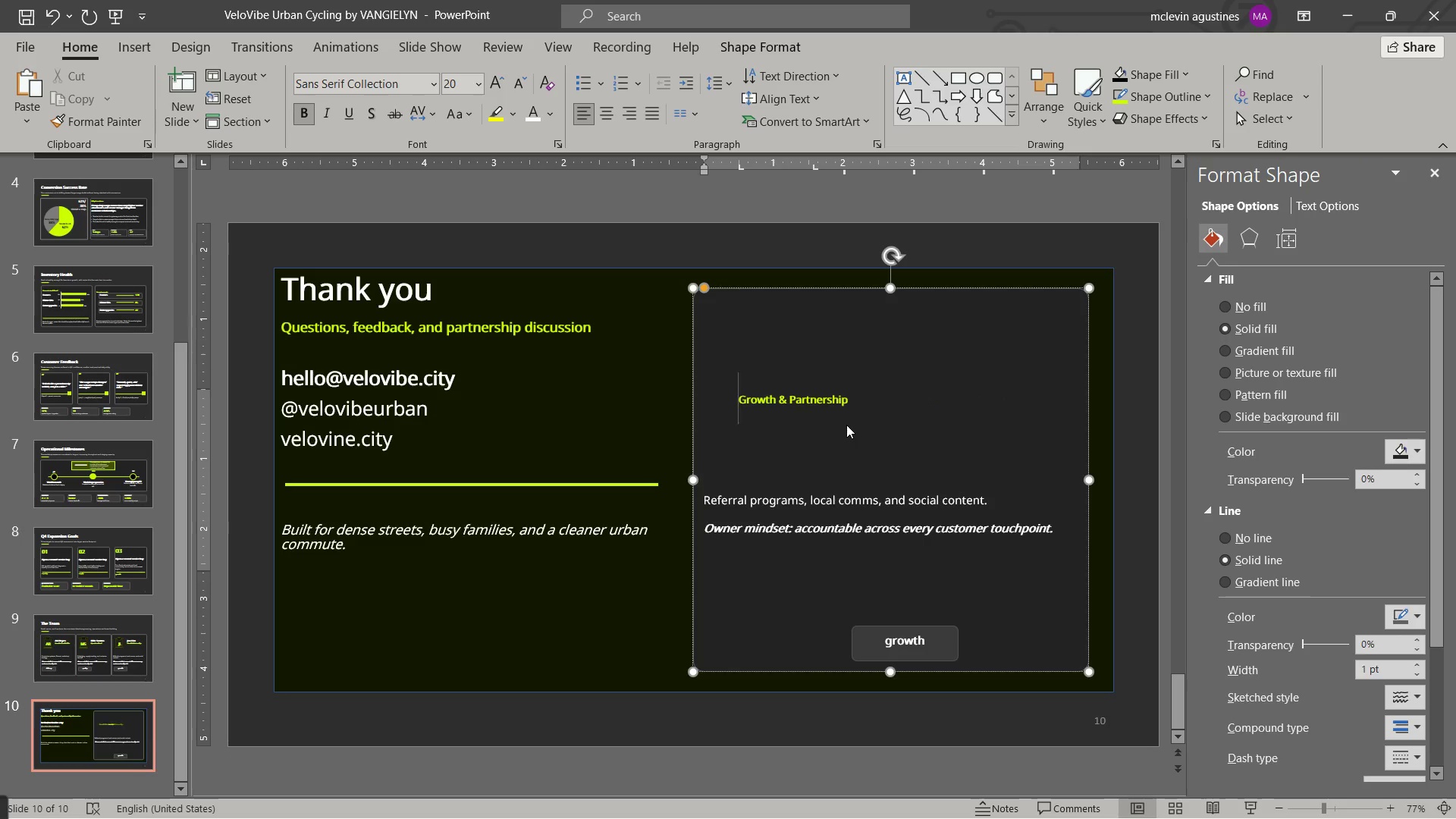 
key(Backspace)
 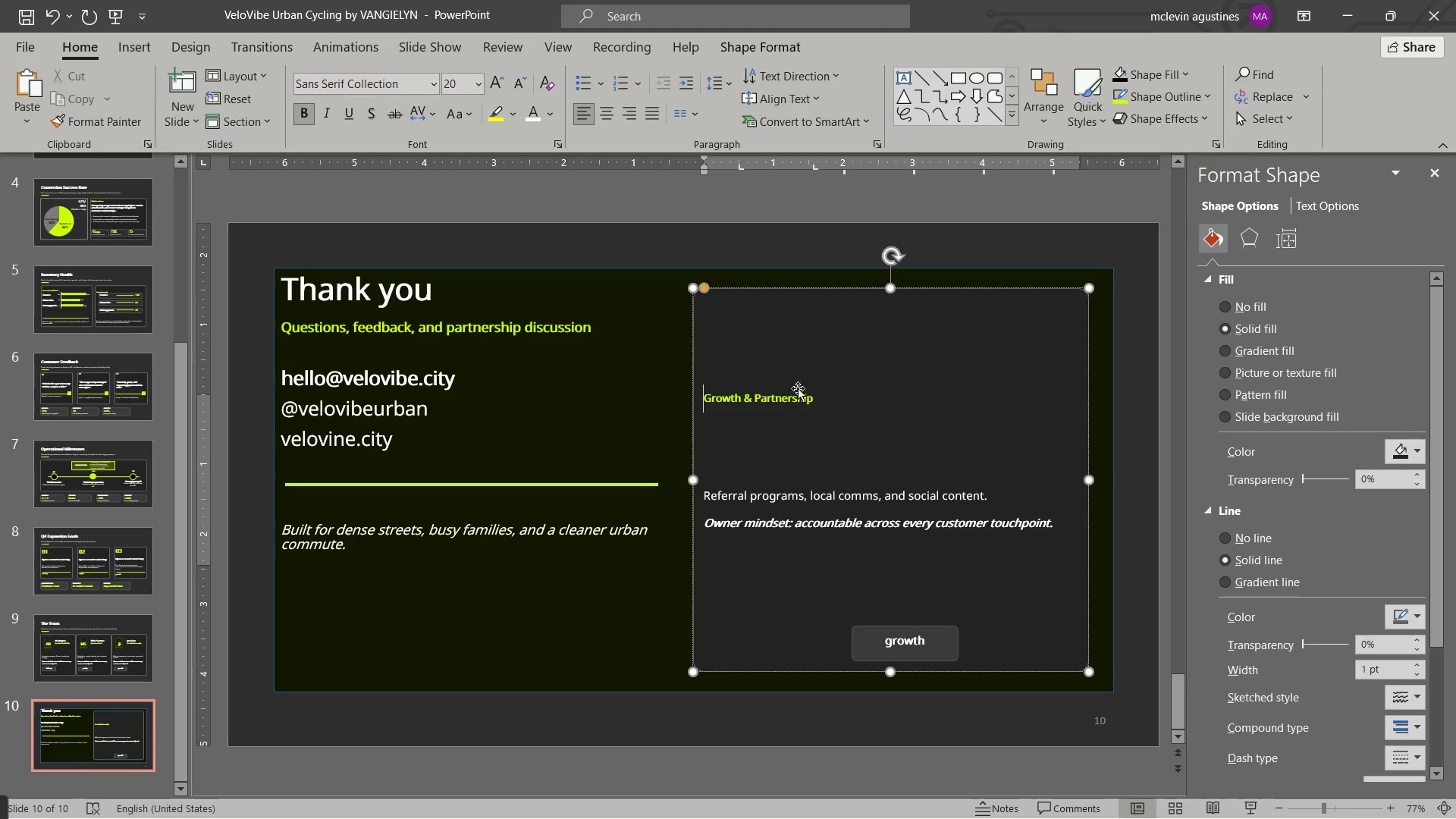 
left_click_drag(start_coordinate=[707, 403], to_coordinate=[843, 394])
 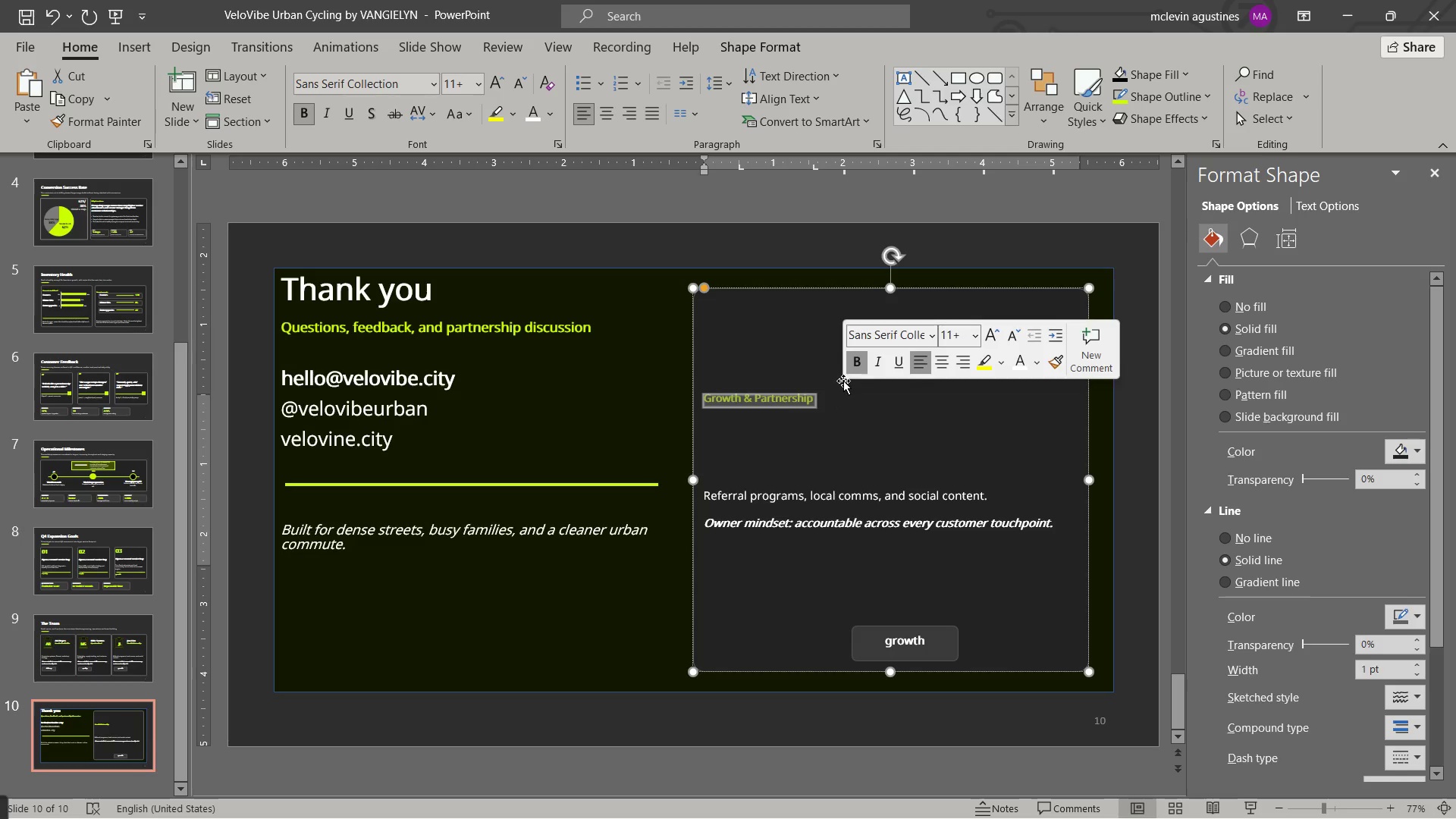 
type(contact panel)
 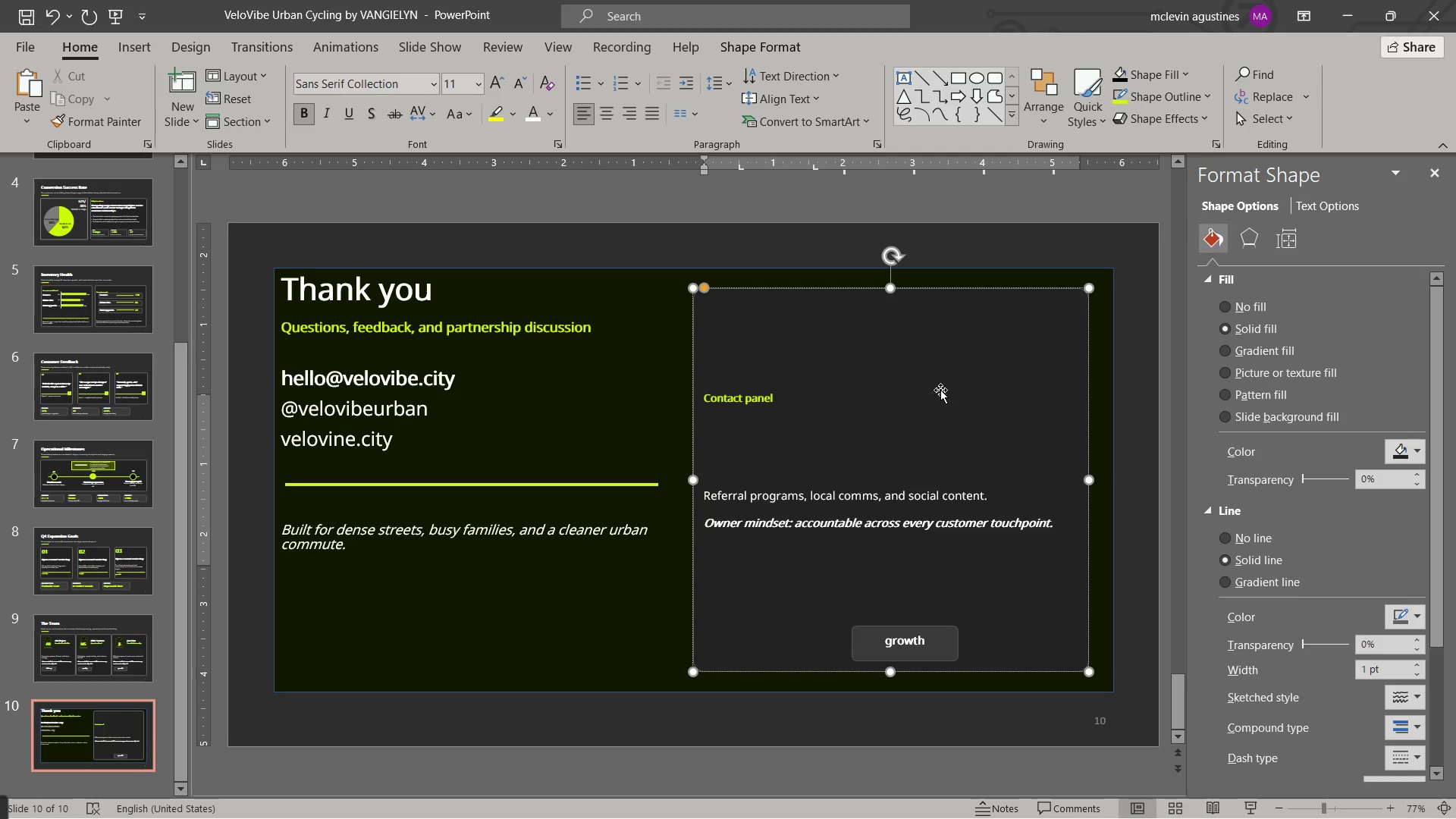 
key(Delete)
 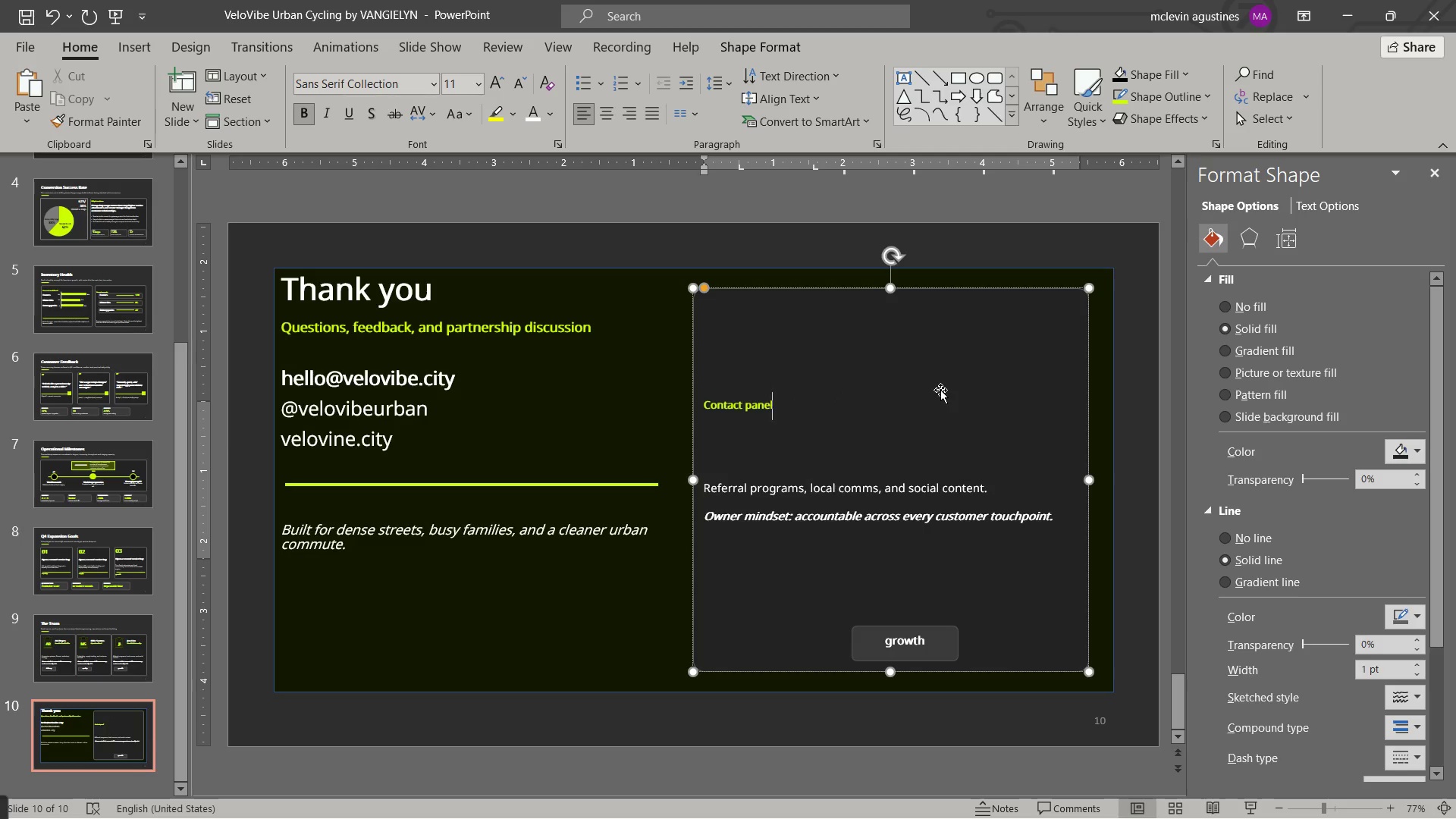 
key(Delete)
 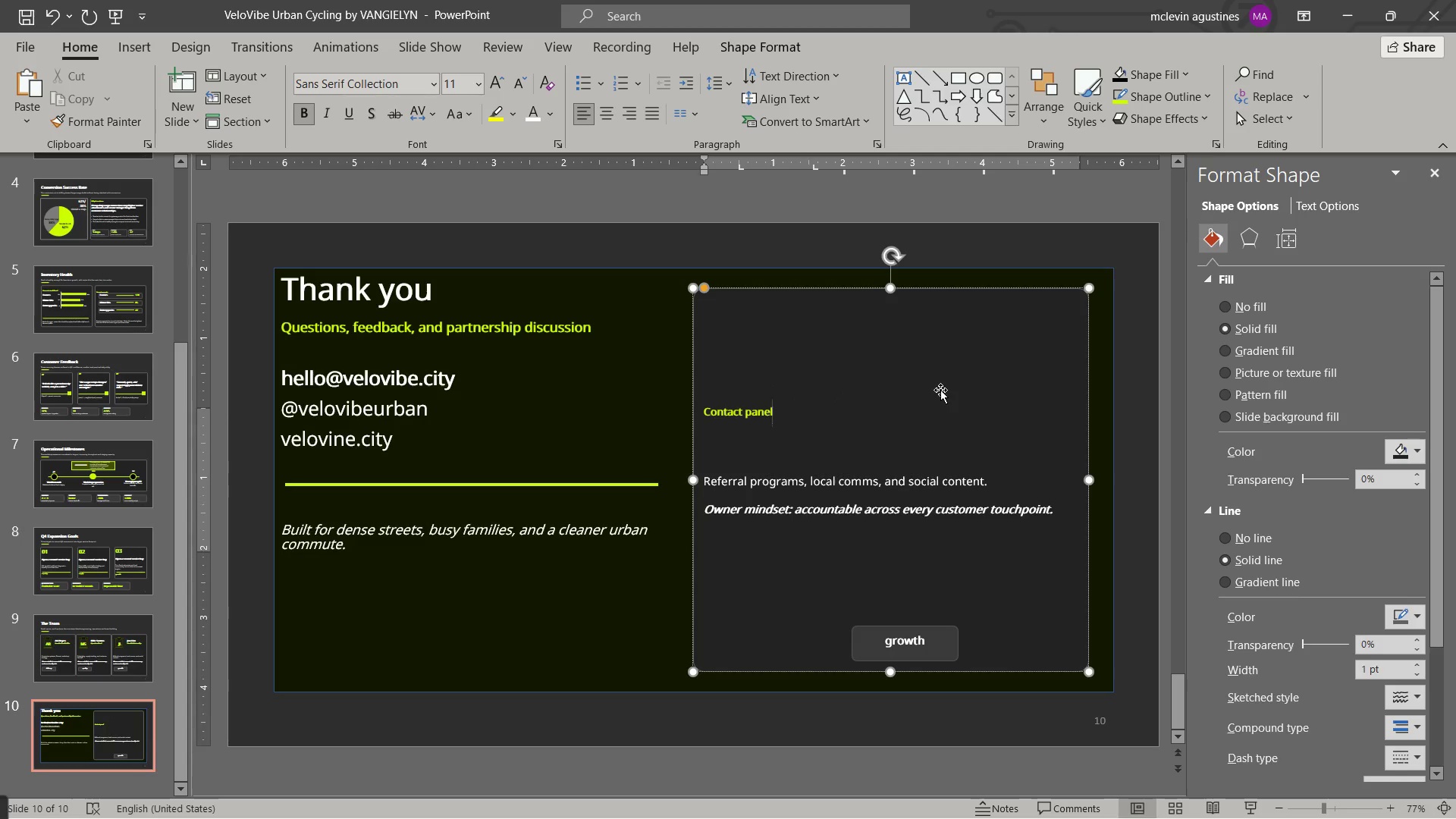 
key(Delete)
 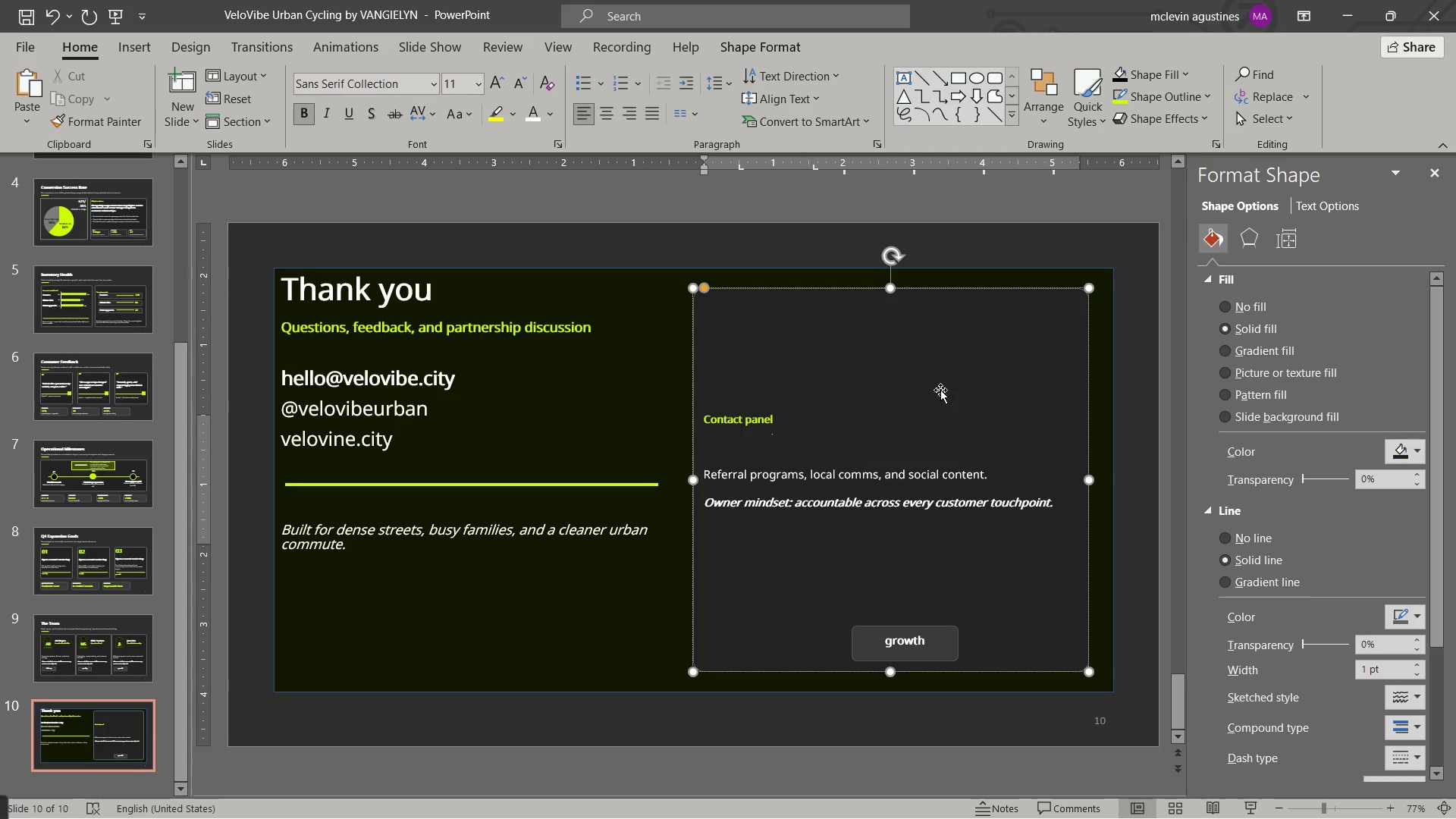 
key(Delete)
 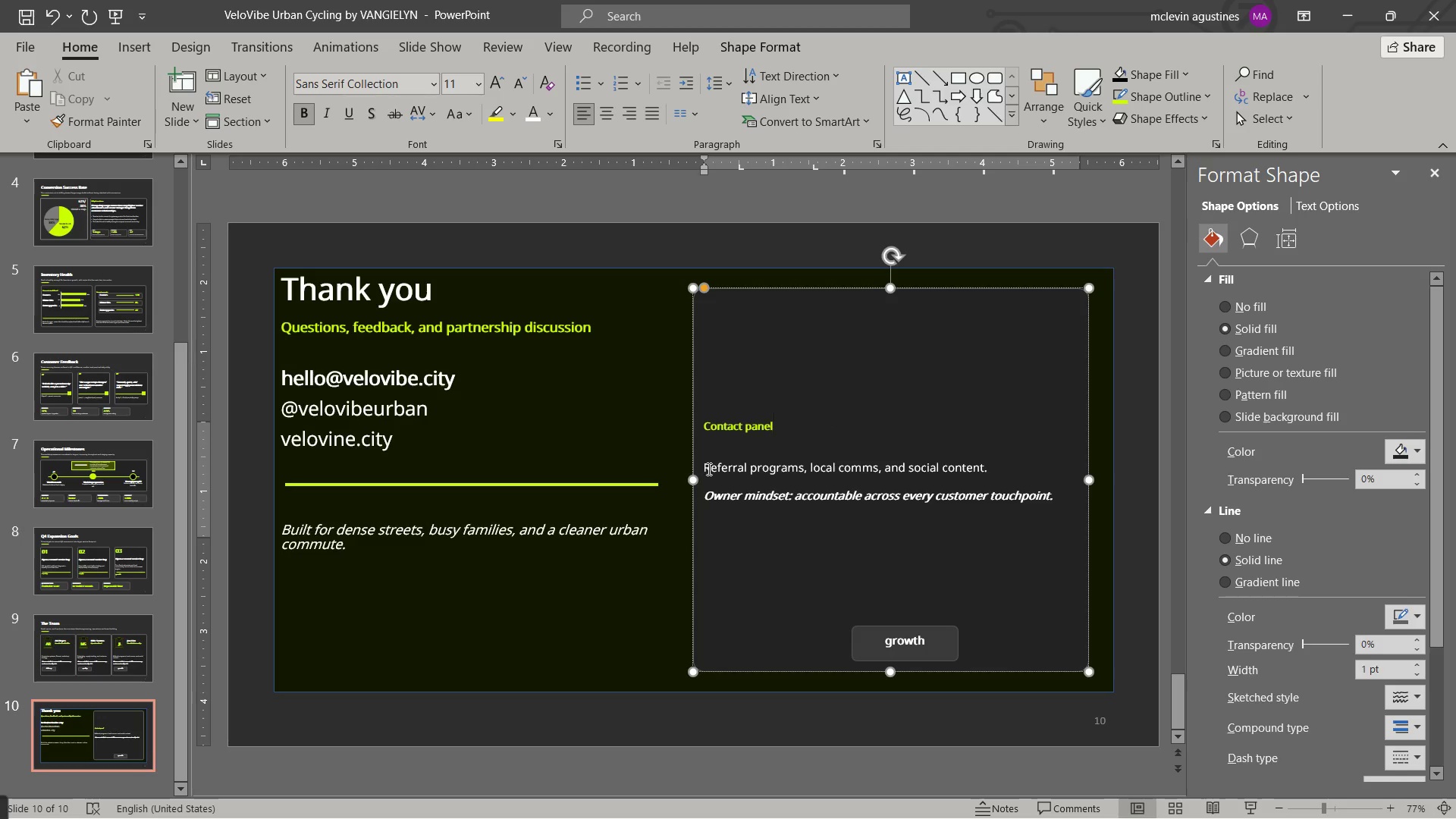 
left_click_drag(start_coordinate=[708, 468], to_coordinate=[1035, 505])
 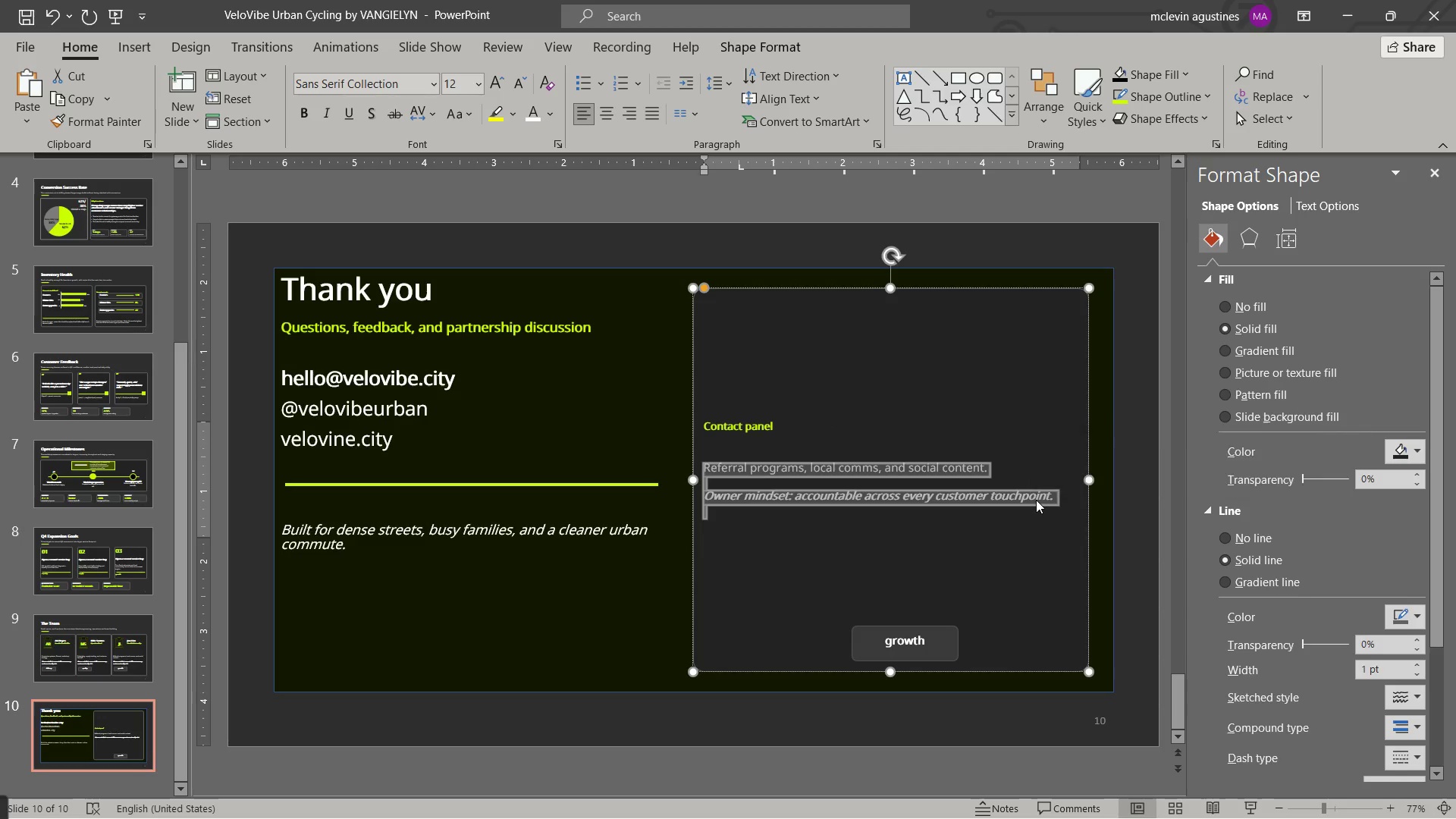 
key(Control+B)
 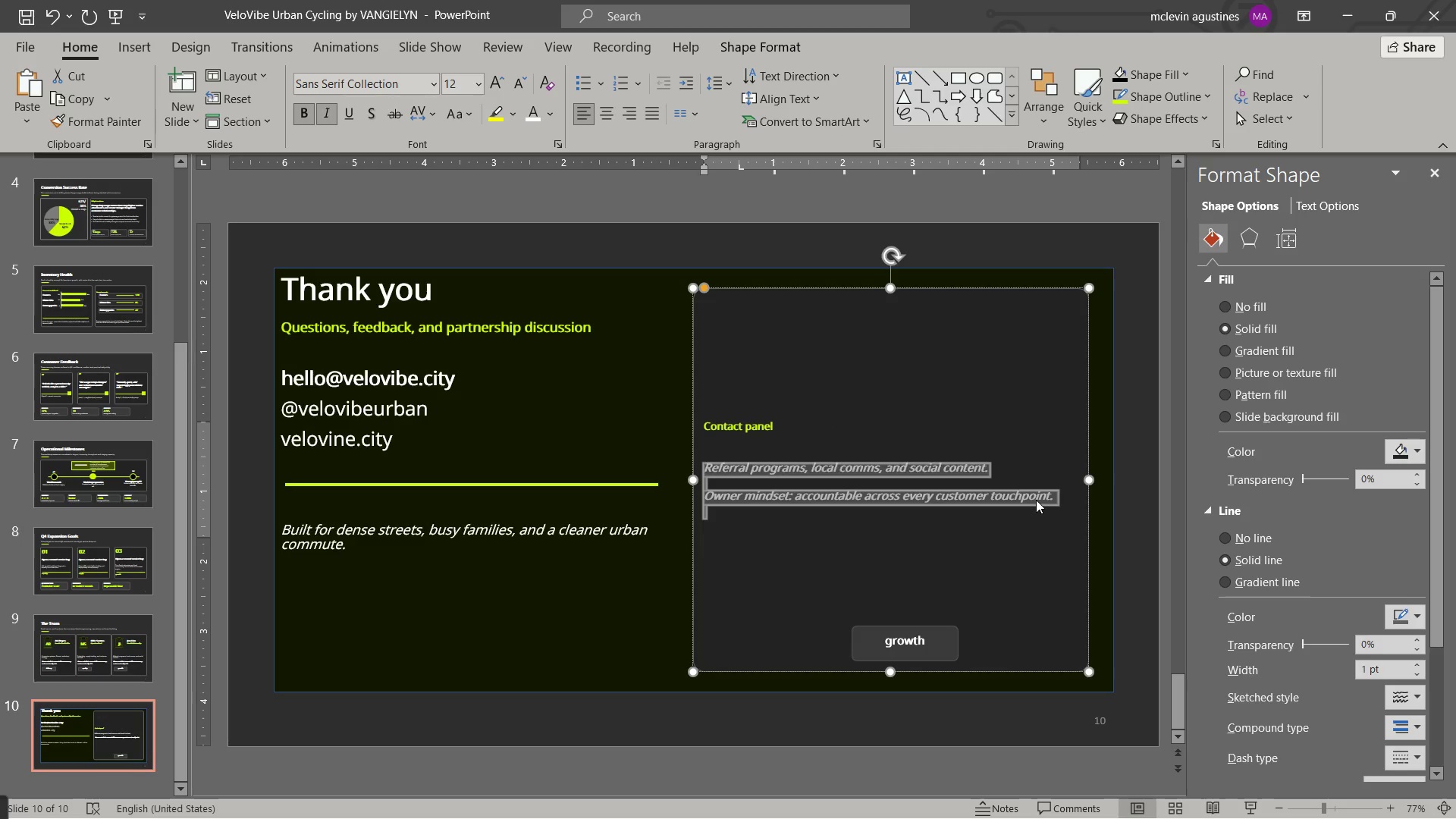 
key(Control+I)
 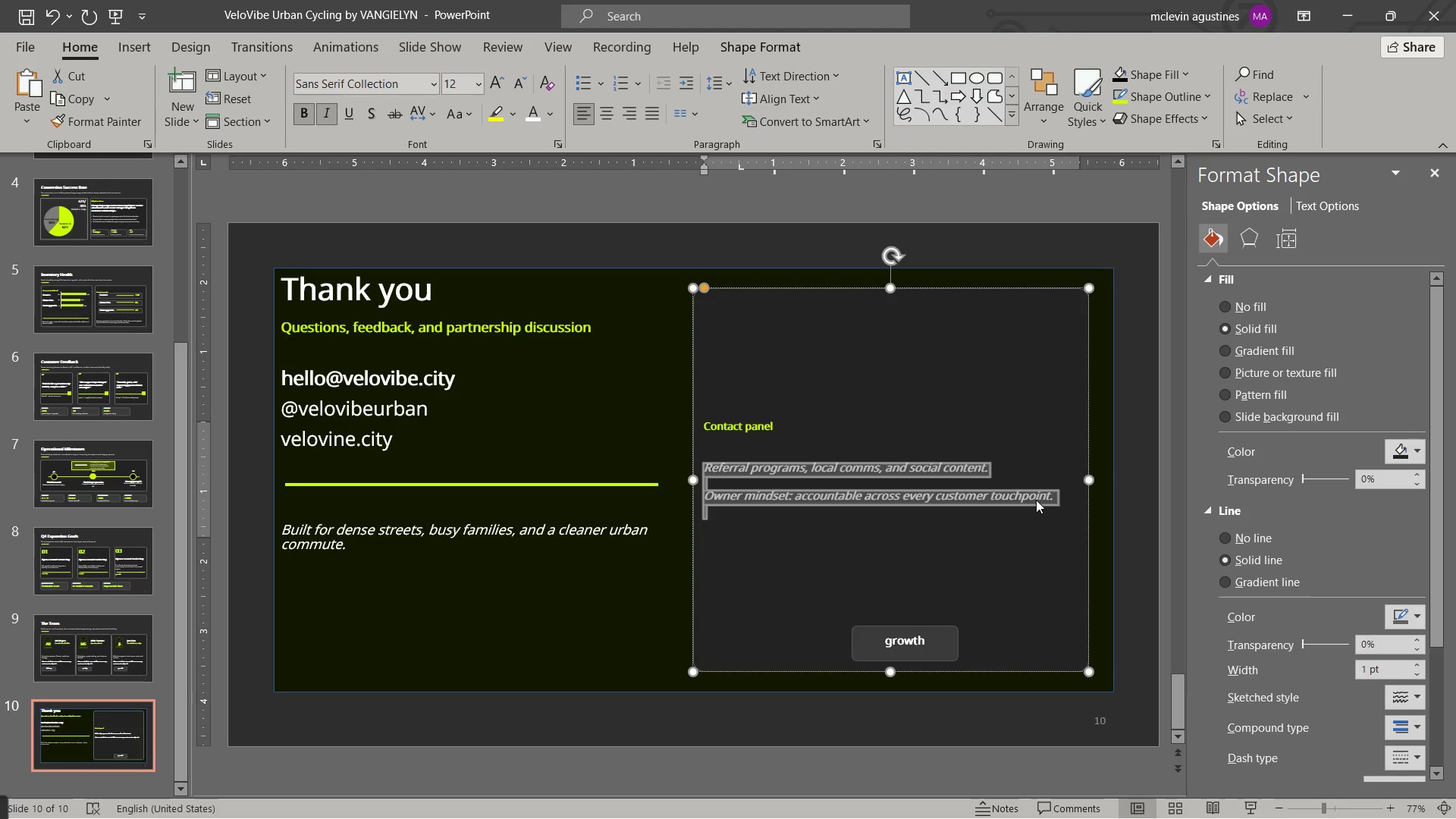 
key(Control+I)
 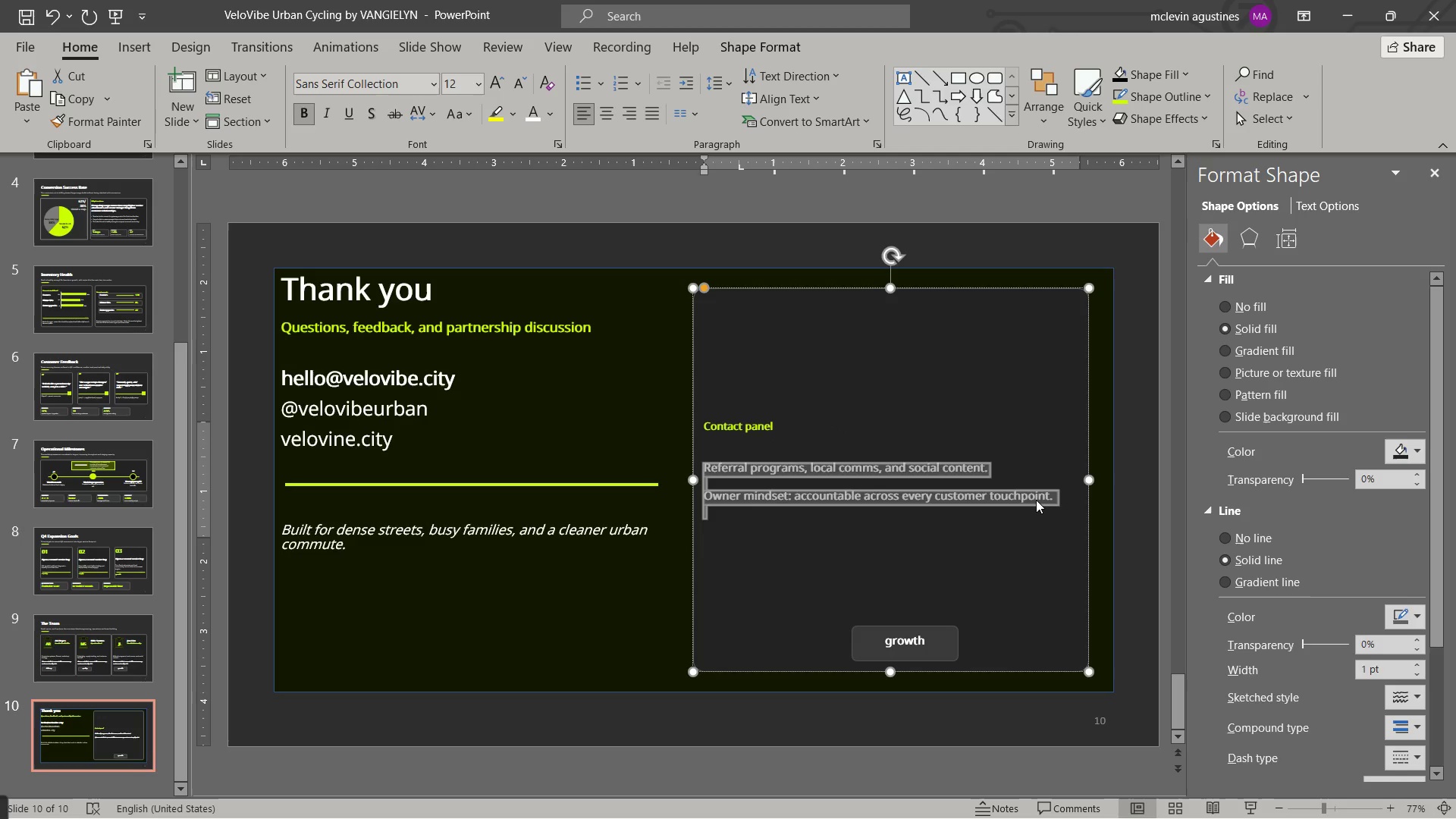 
key(Control+B)
 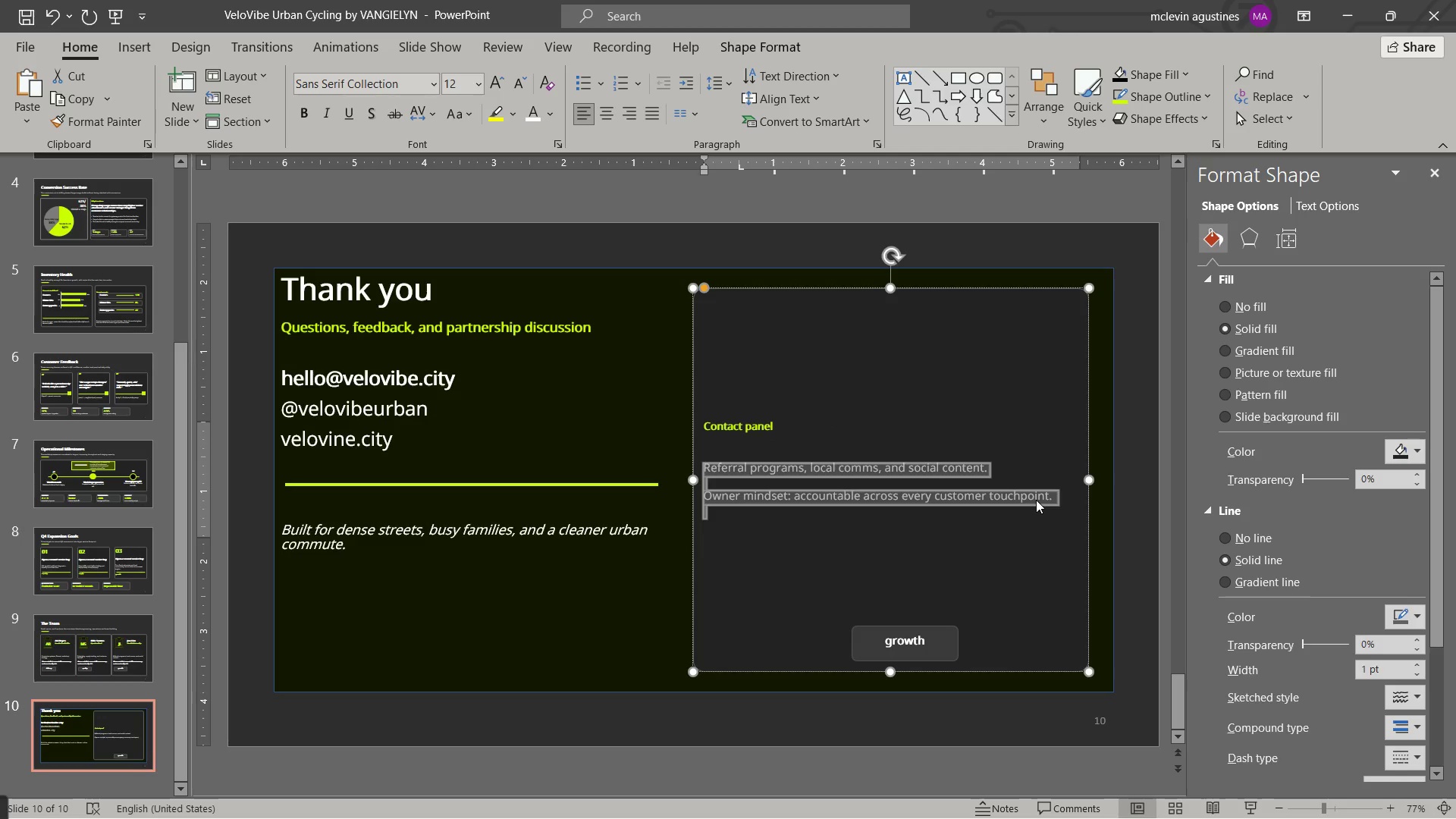 
key(Control+B)
 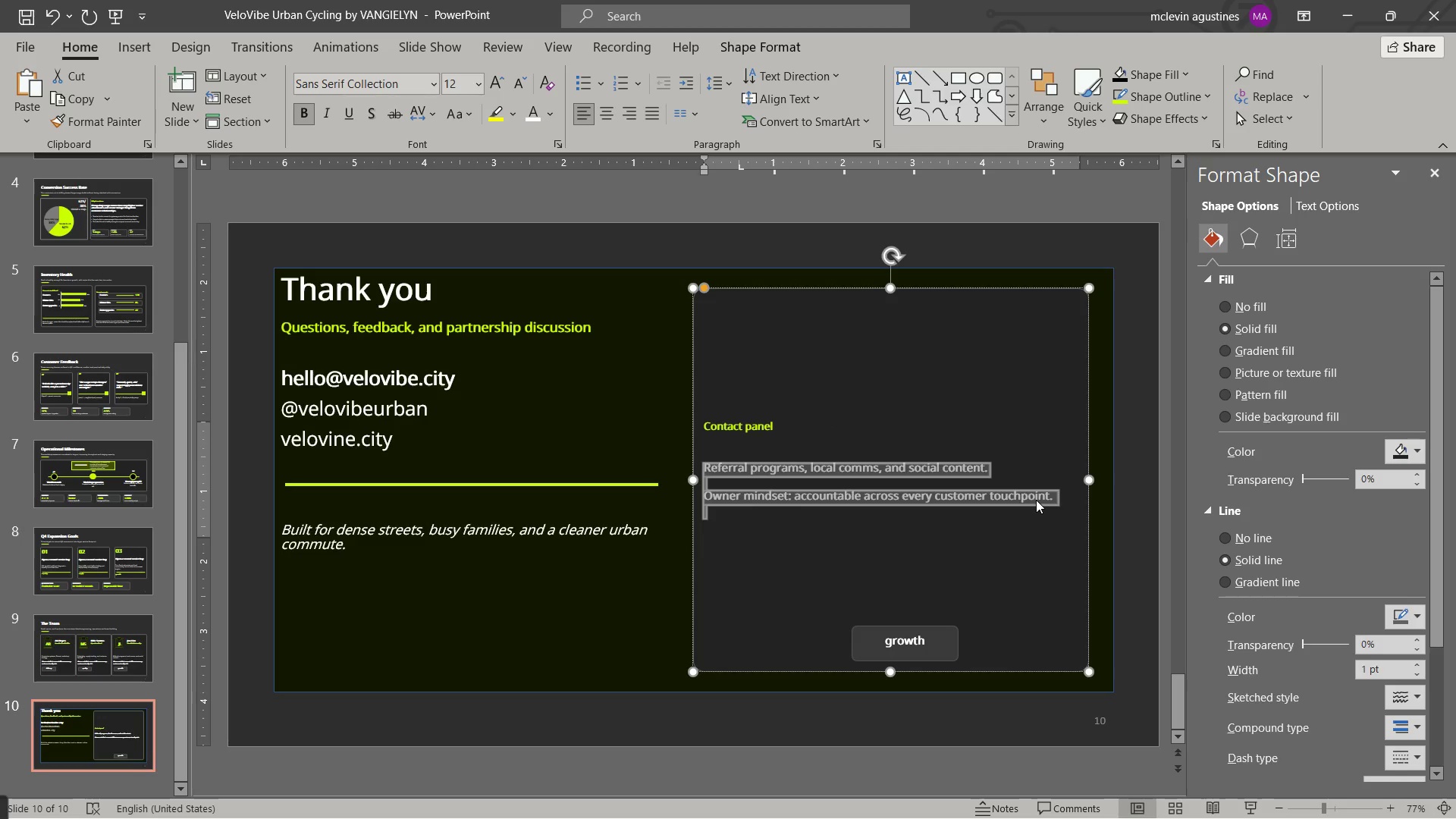 
type(founder)
key(Tab)
key(Tab)
type(ARI REYES)
 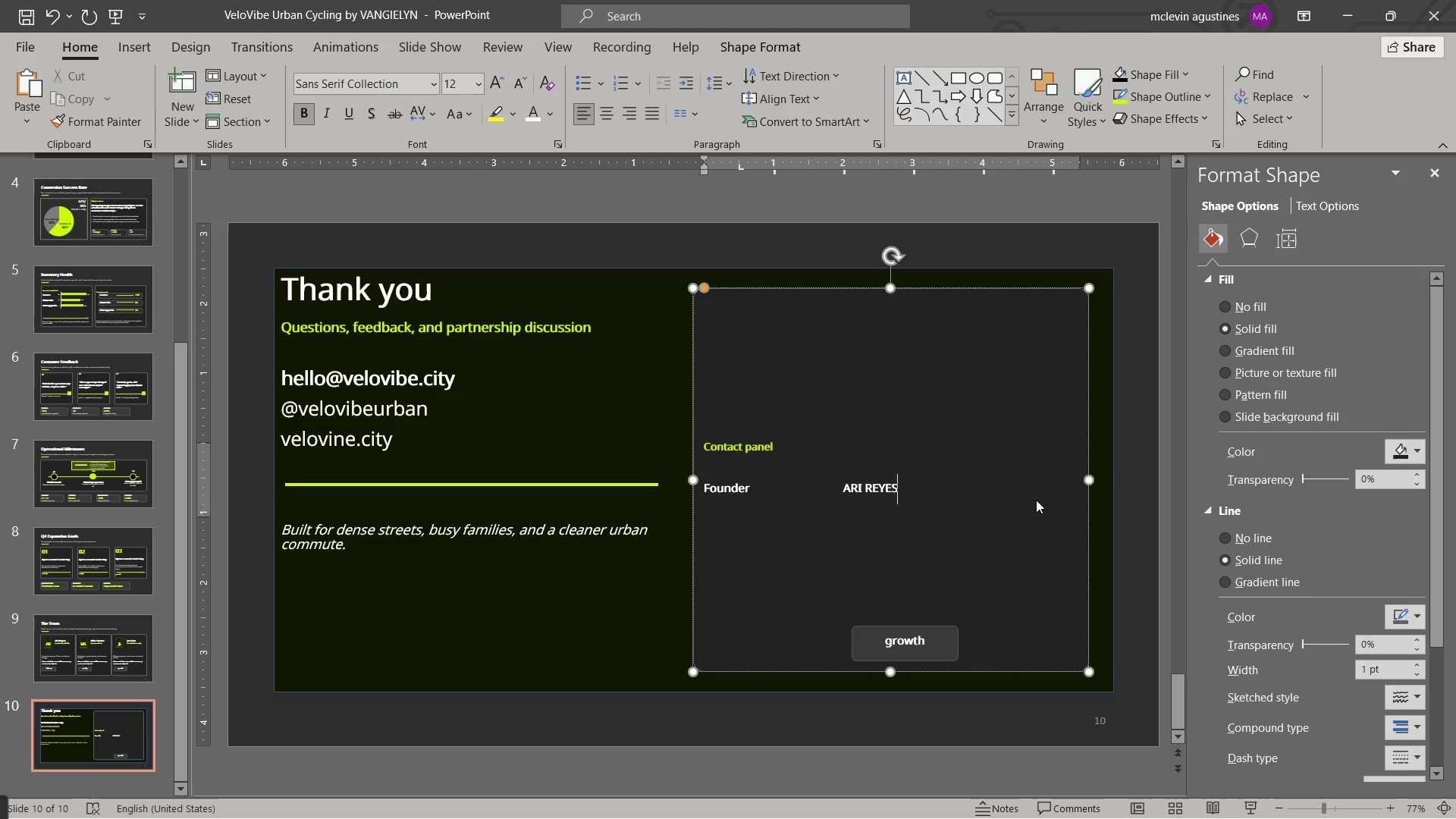 
wait(5.14)
 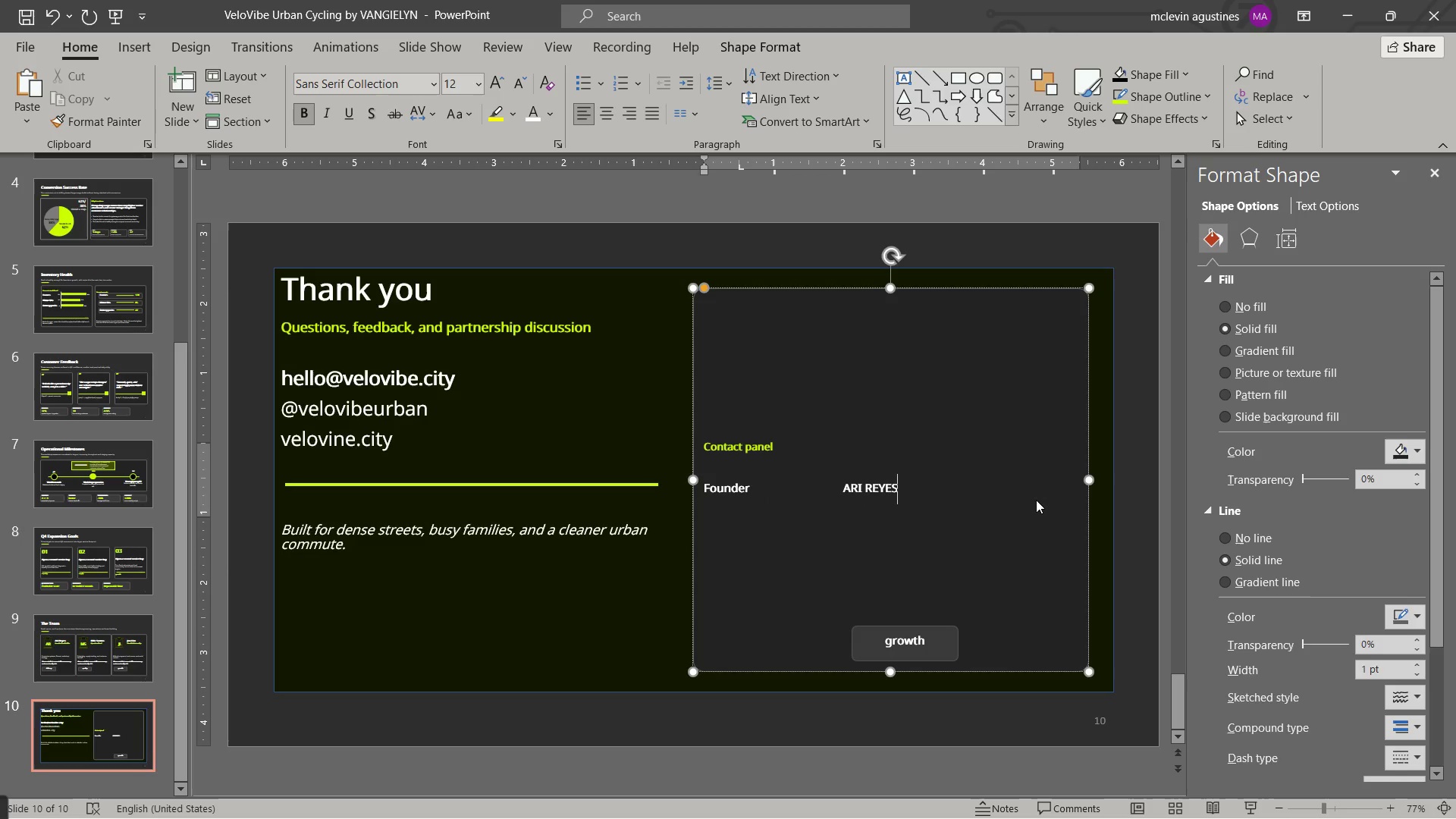 
key(Enter)
 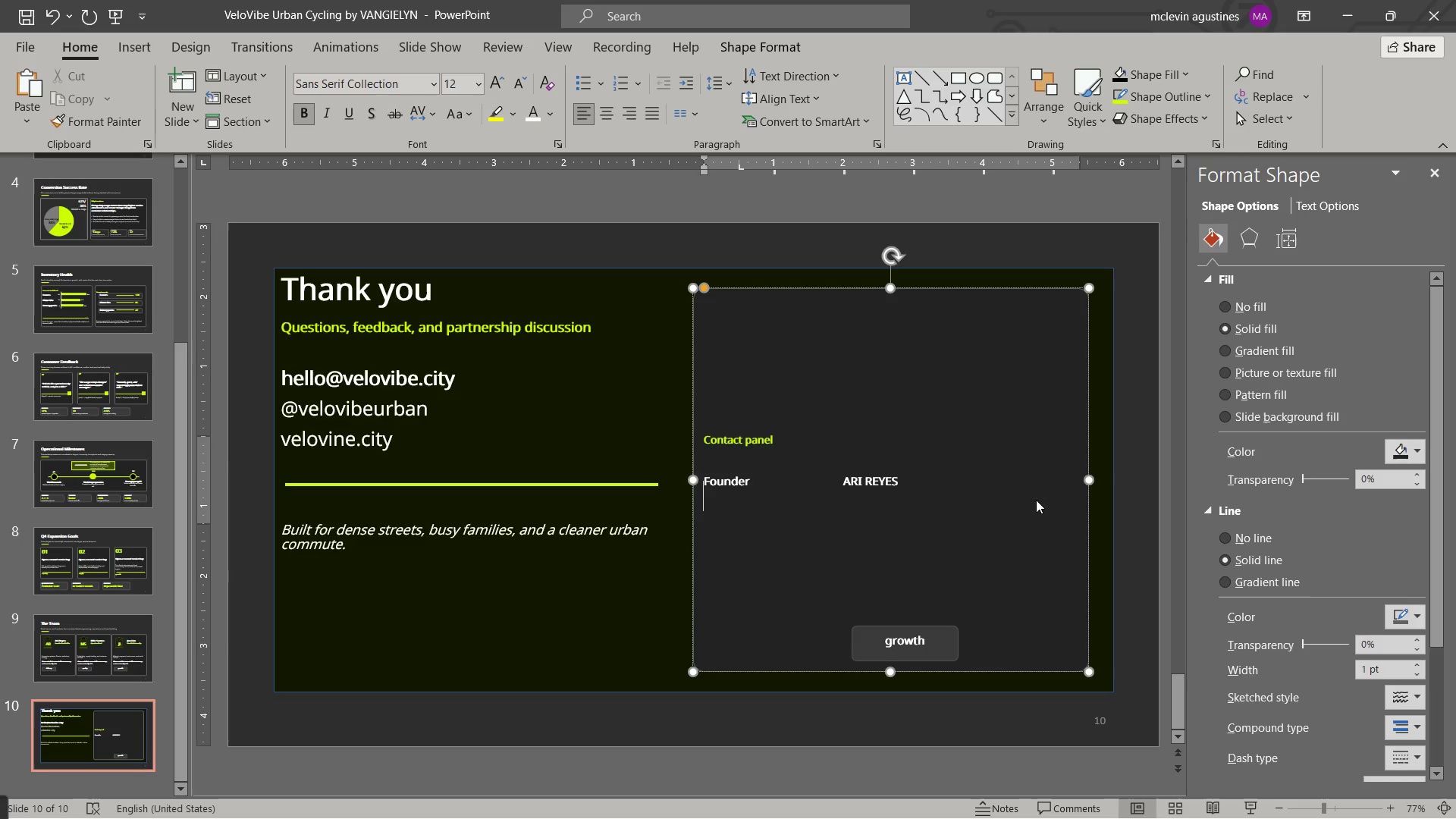 
key(Enter)
 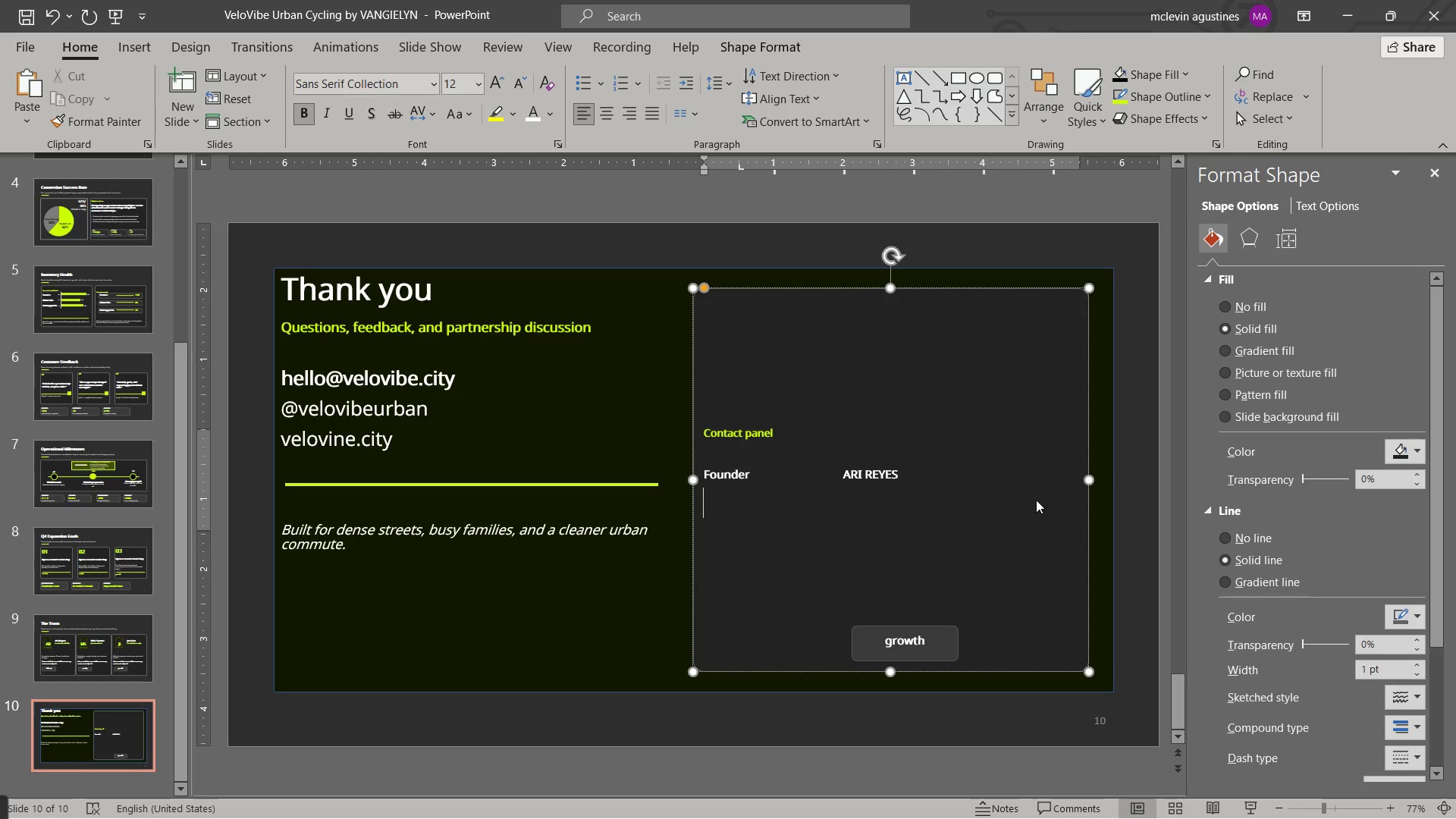 
key(Enter)
 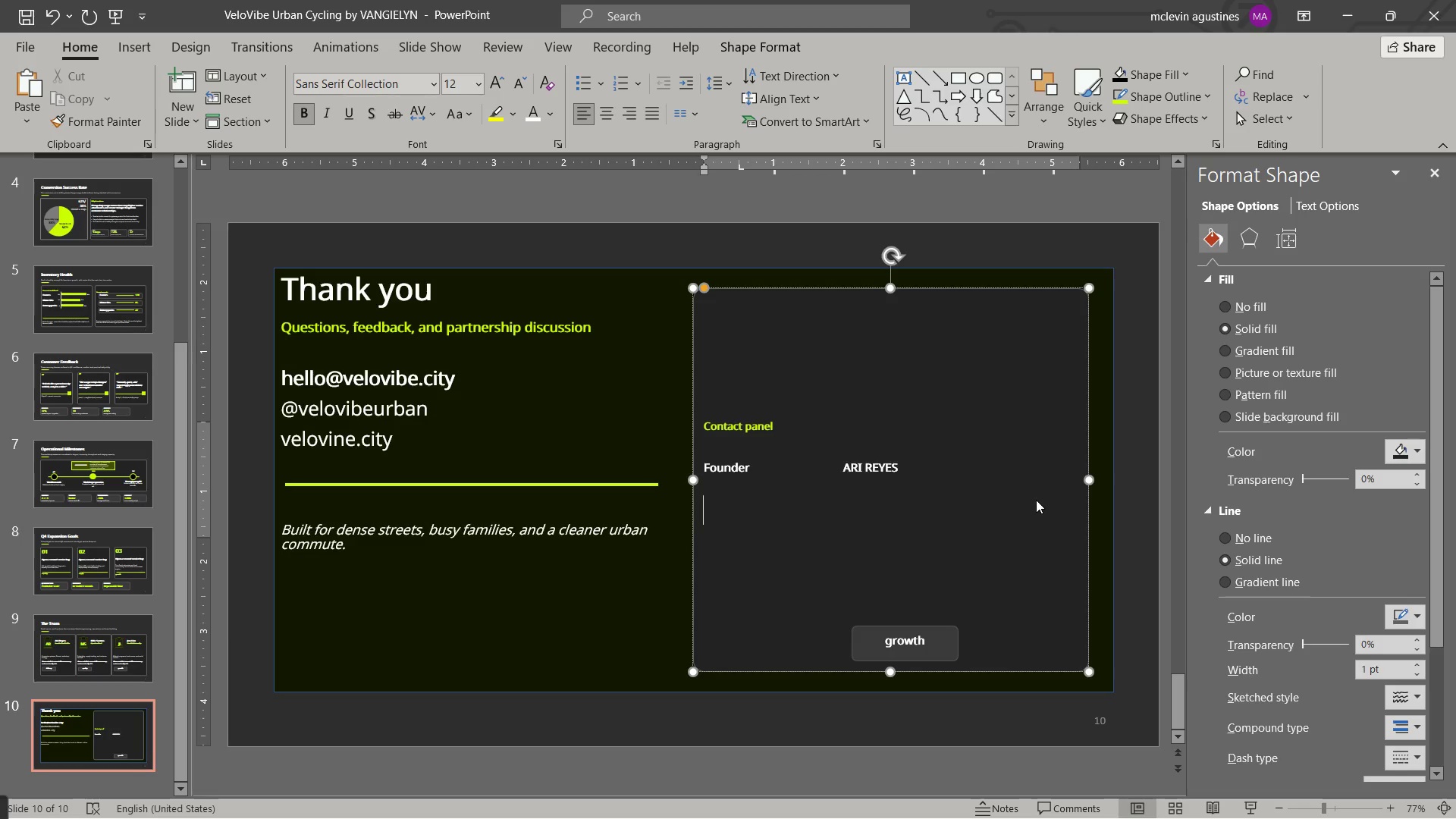 
type(email)
key(Tab)
key(Tab)
key(Tab)
type(hello@velovive)
key(Backspace)
key(Backspace)
type(be.city)
 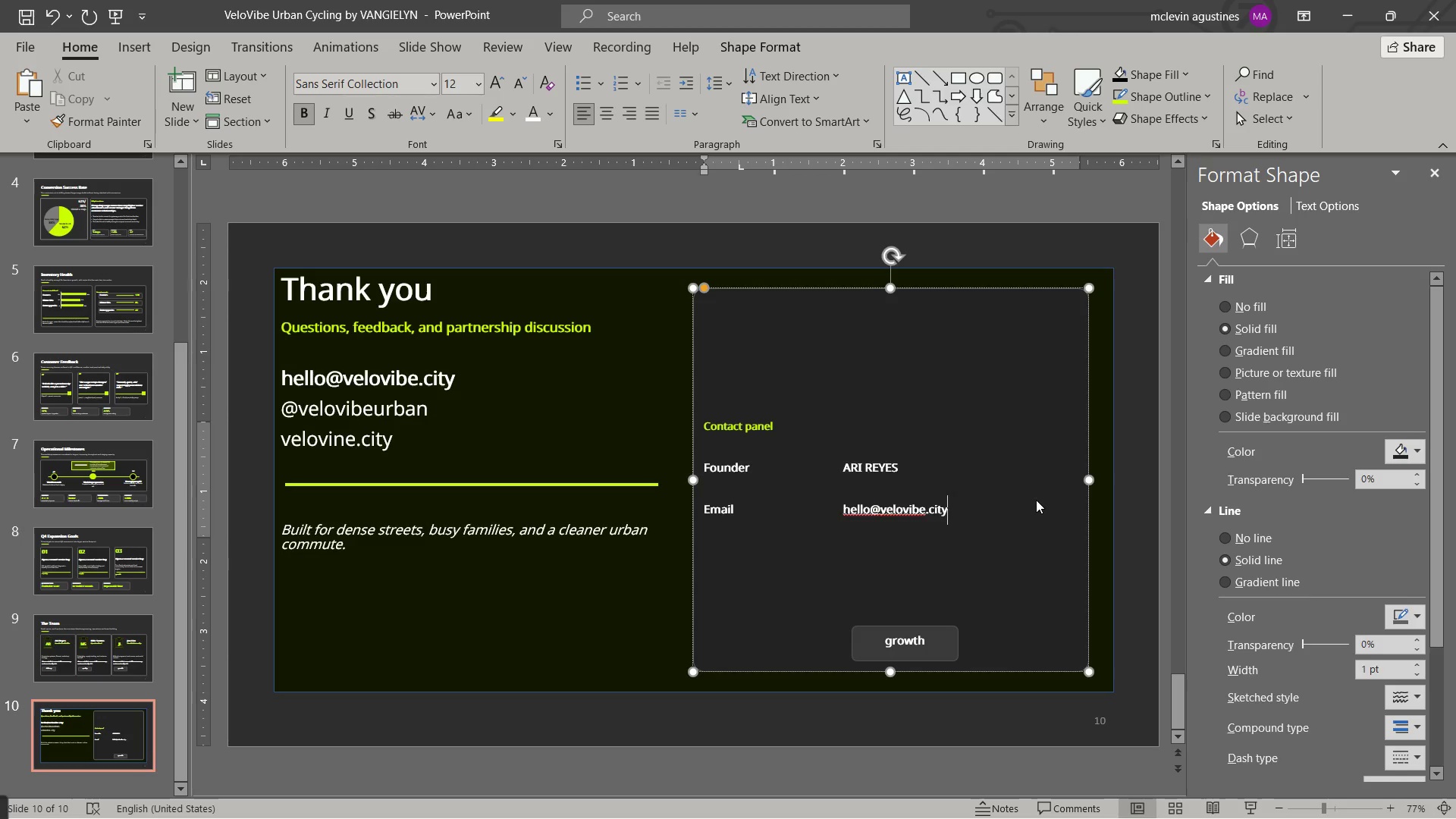 
 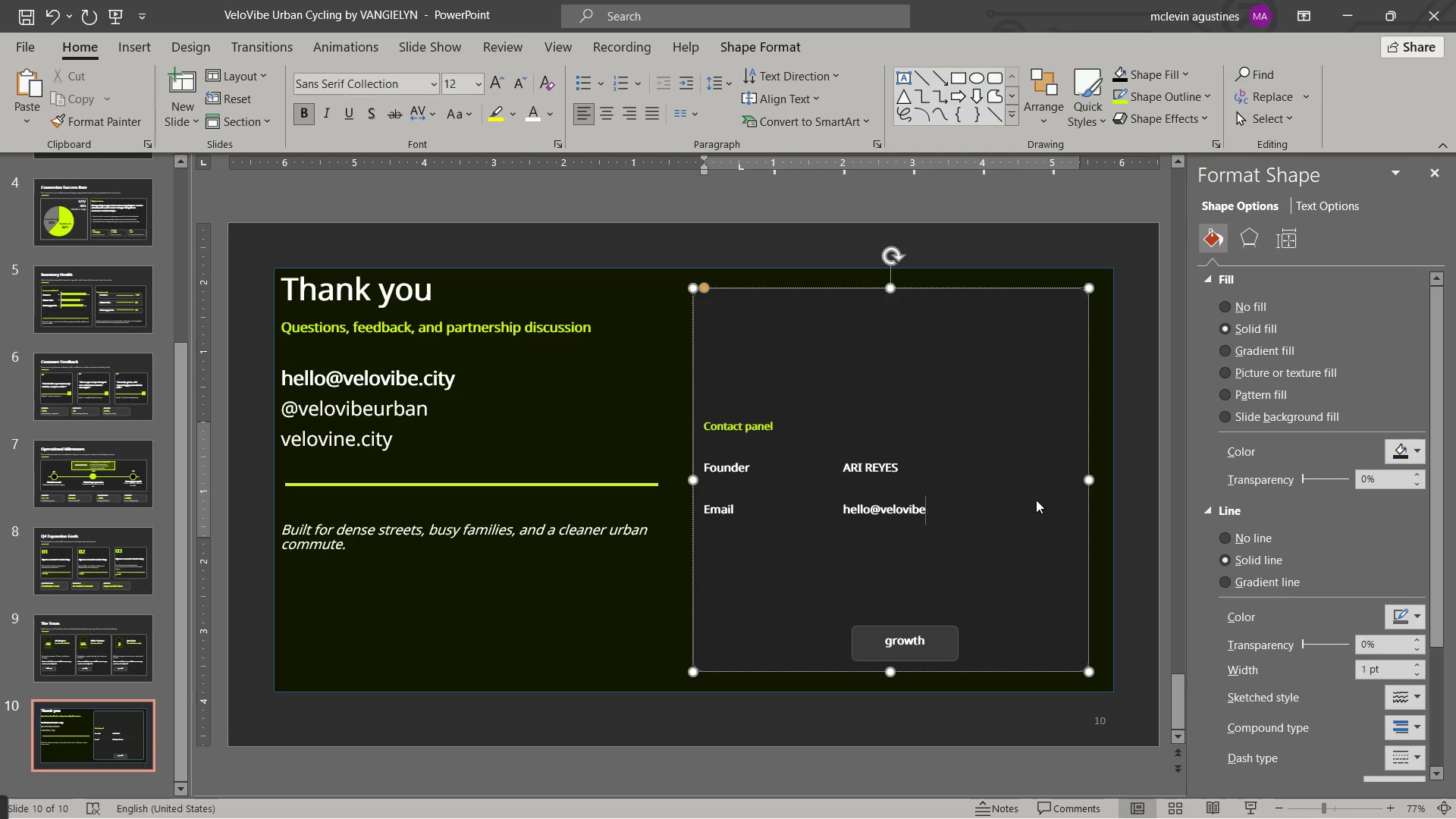 
key(Enter)
 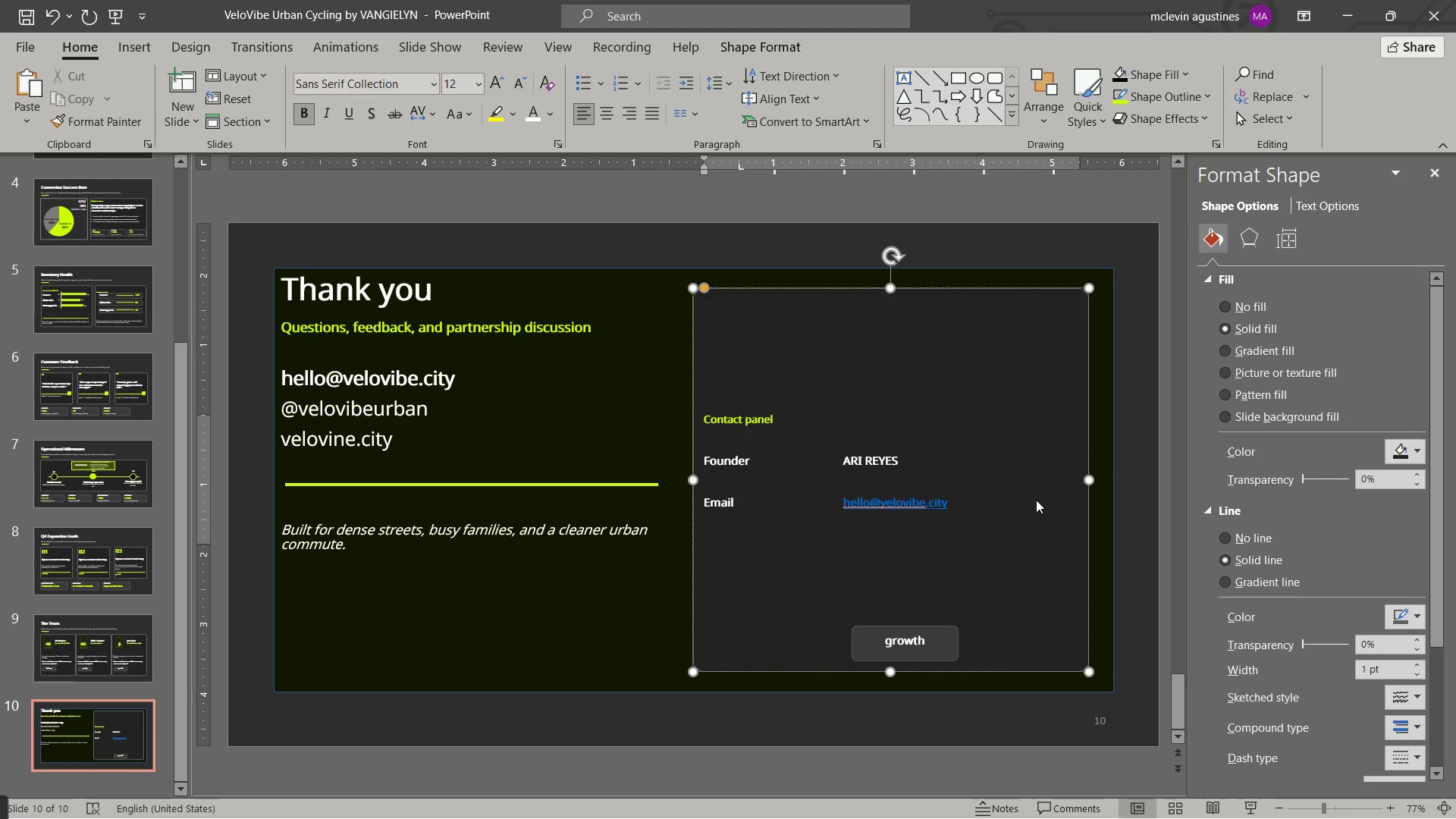 
key(Control+Z)
 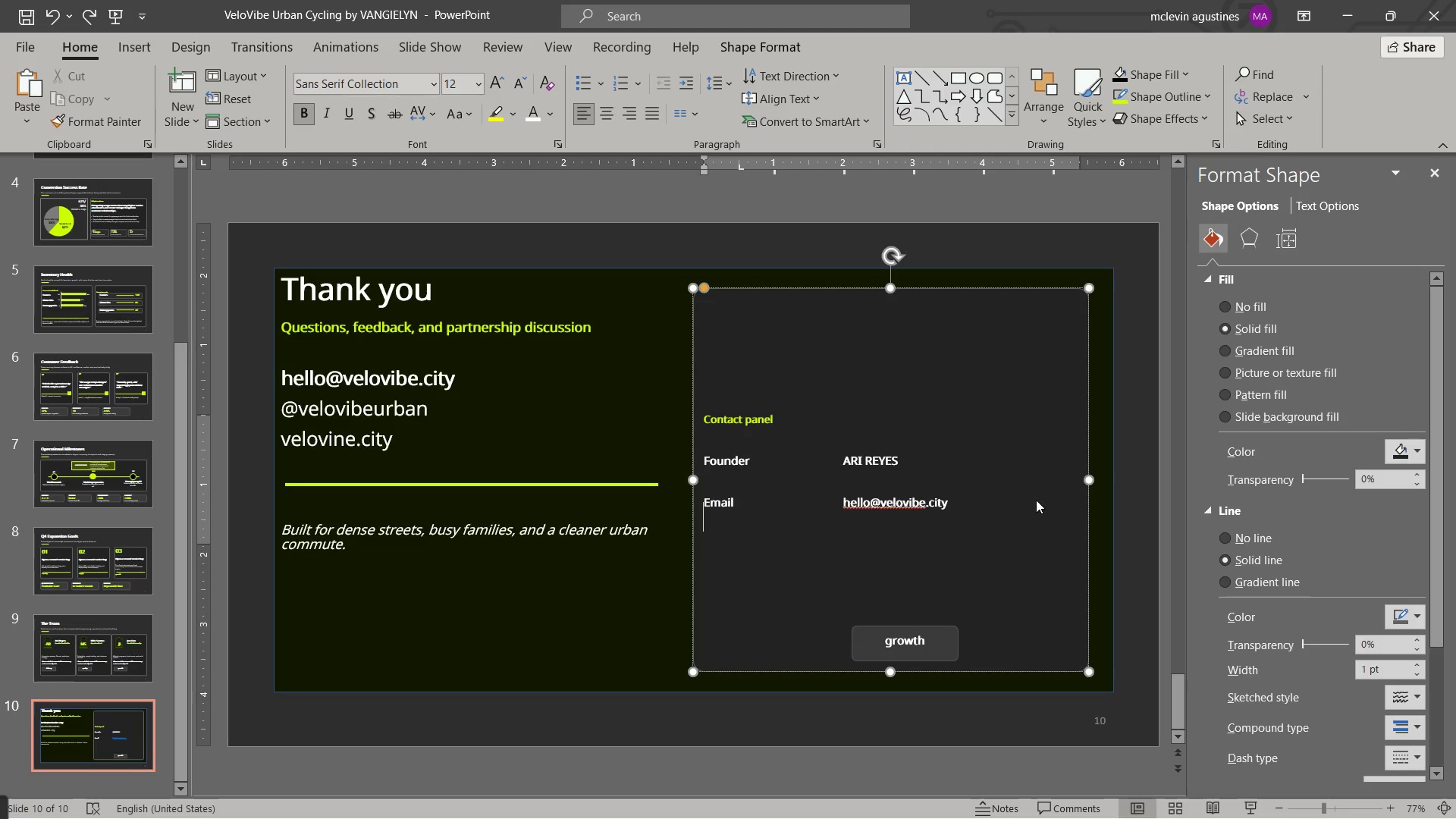 
key(Enter)
 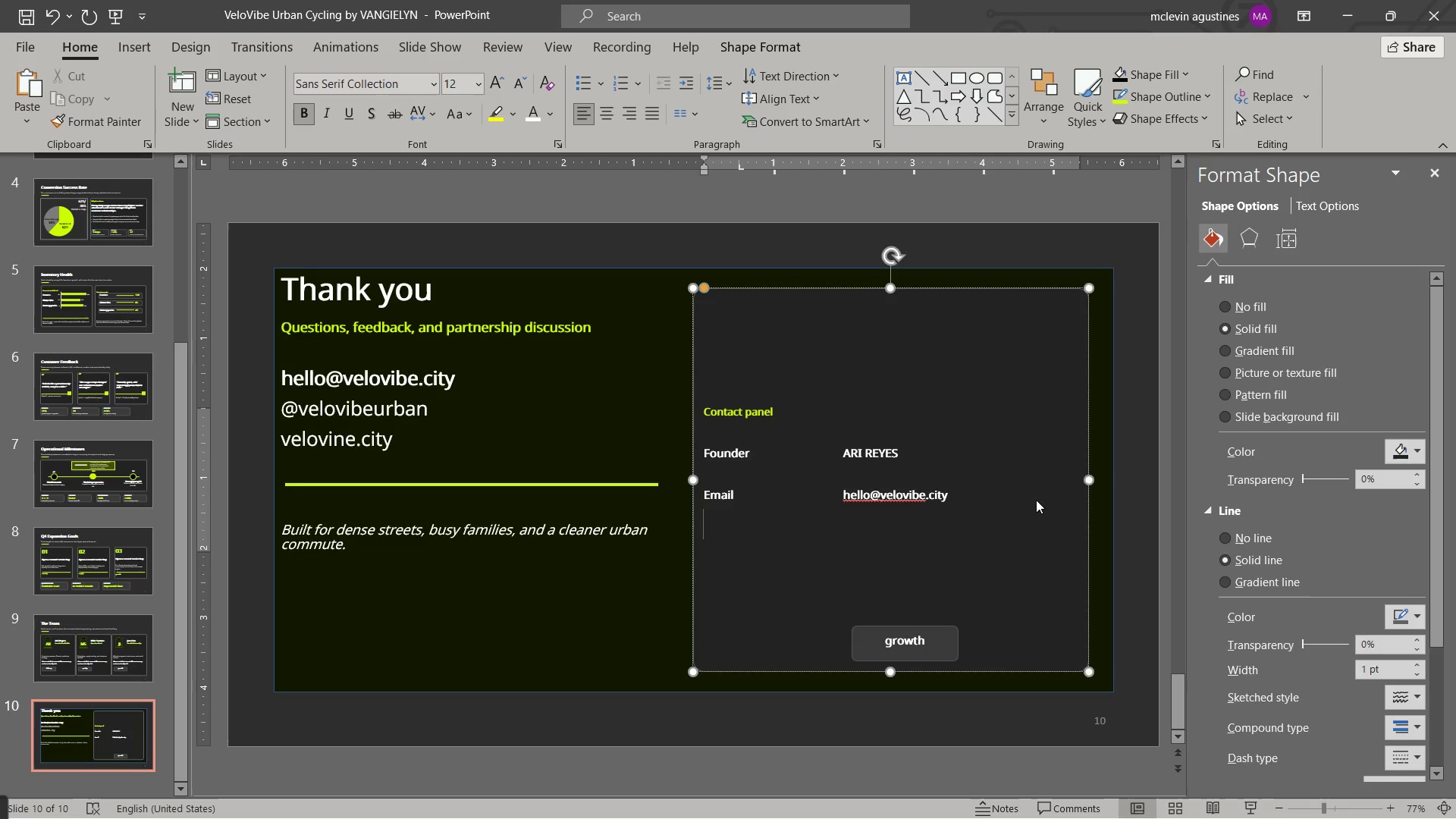 
type(instagram)
 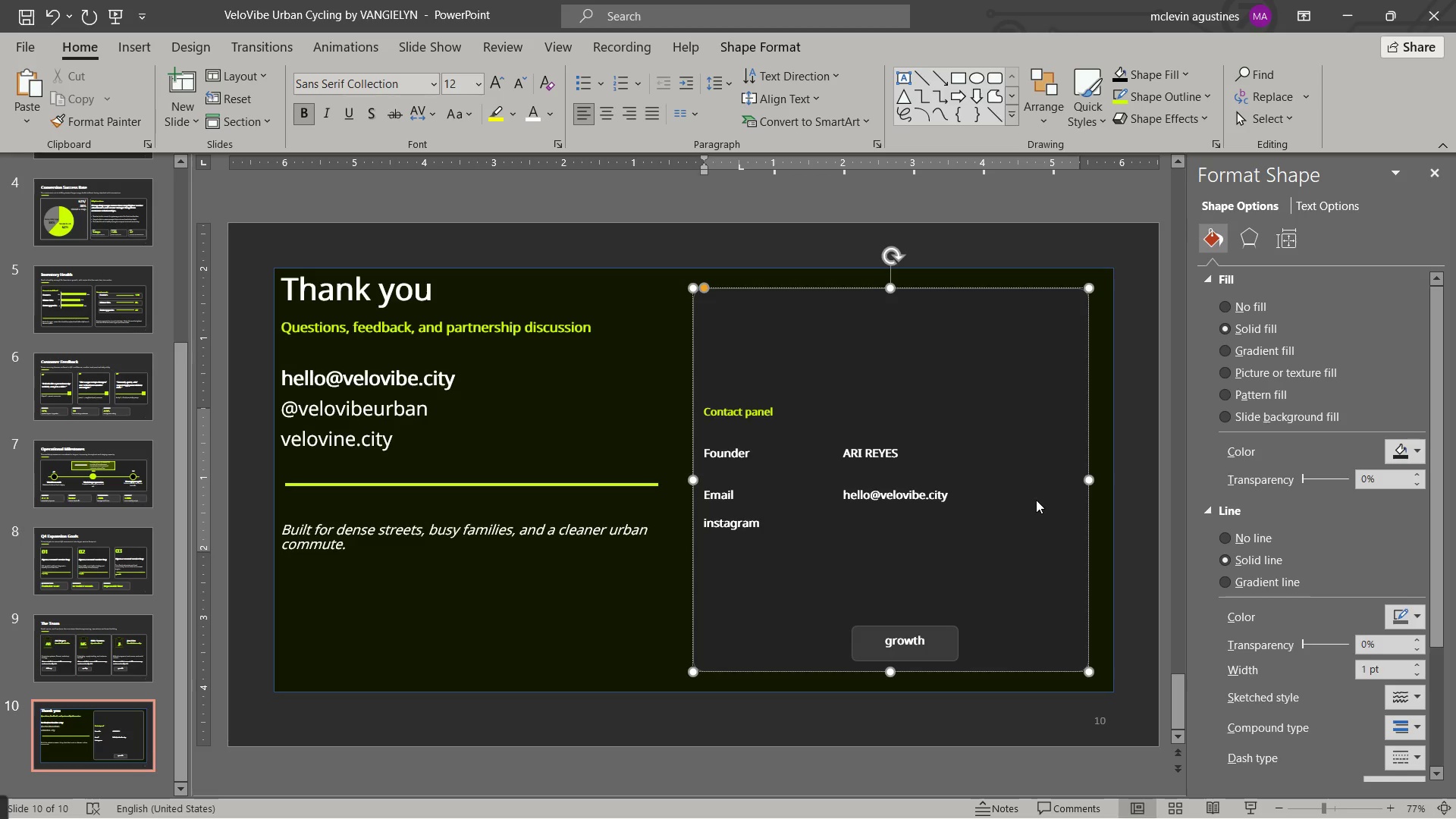 
key(Control+ArrowLeft)
 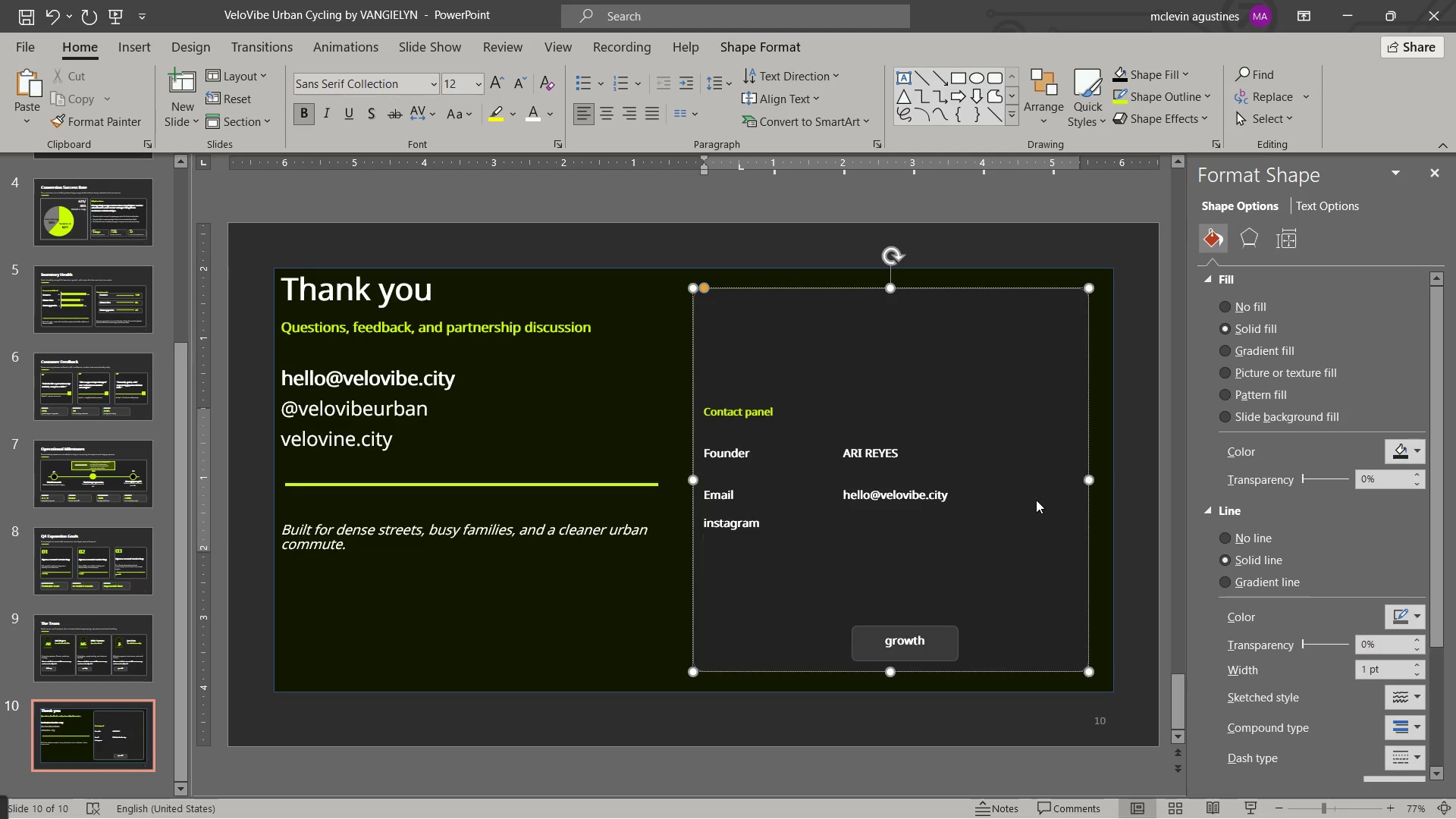 
key(Enter)
 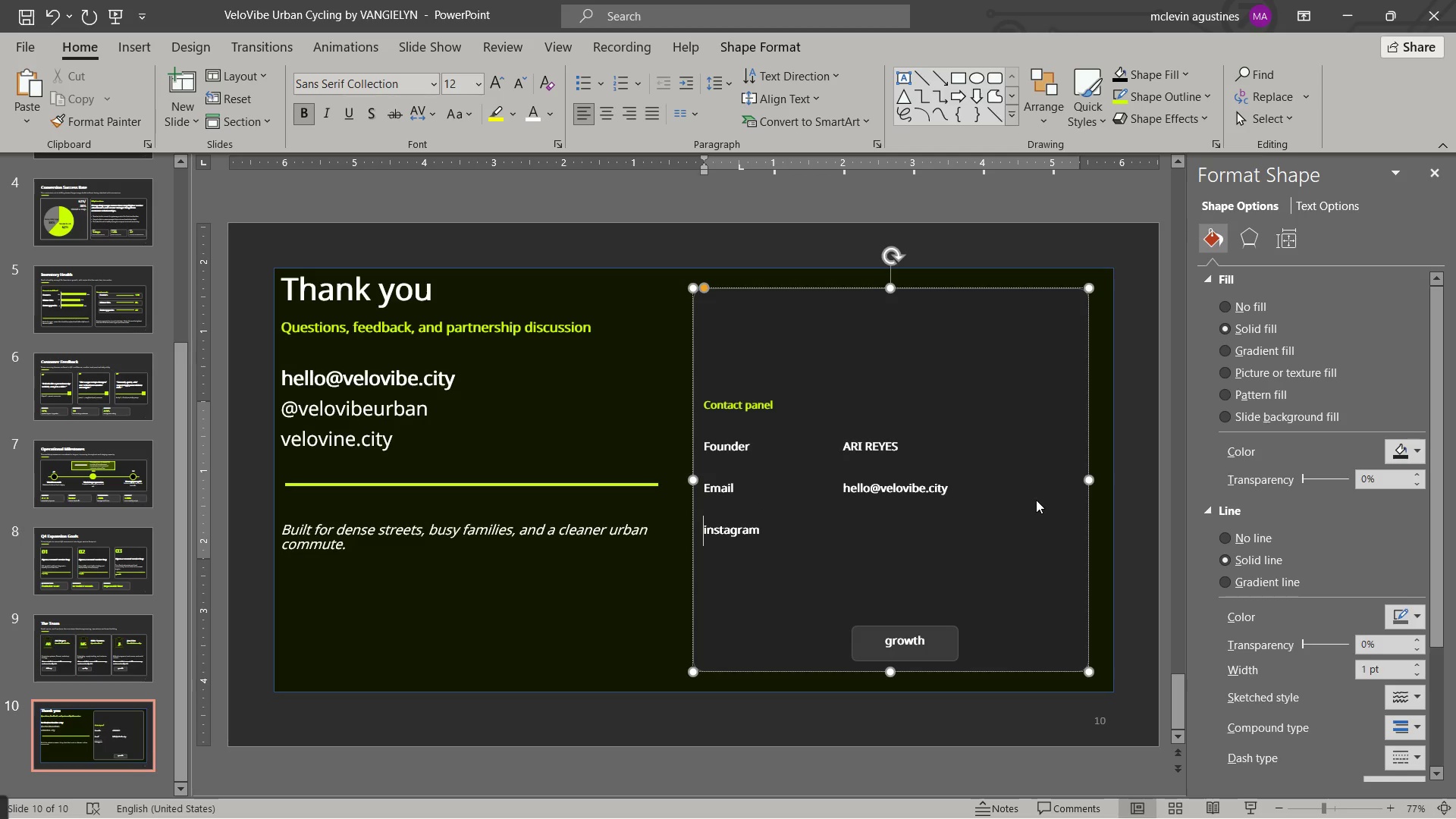 
key(Control+ArrowRight)
 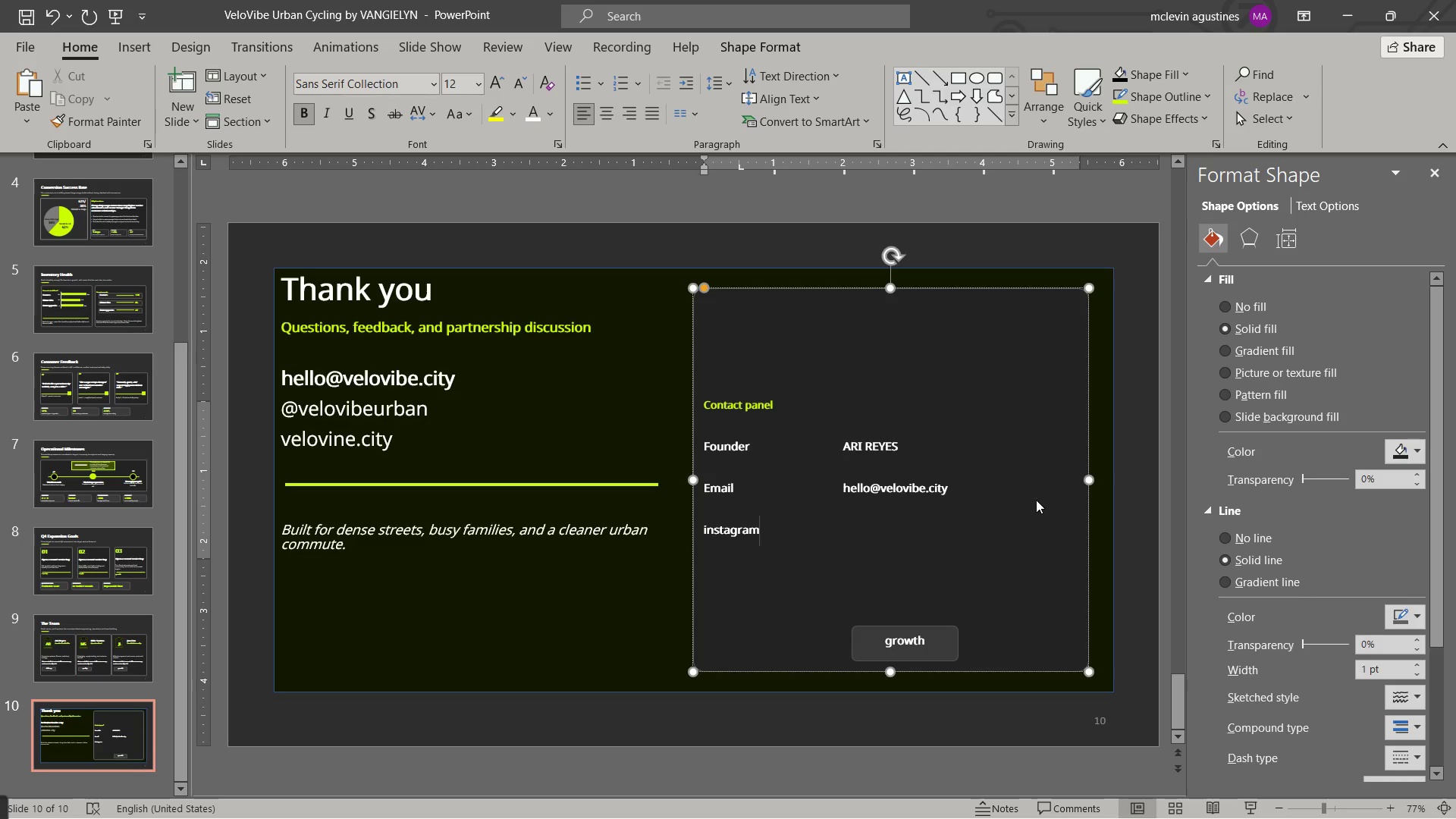 
key(Tab)
 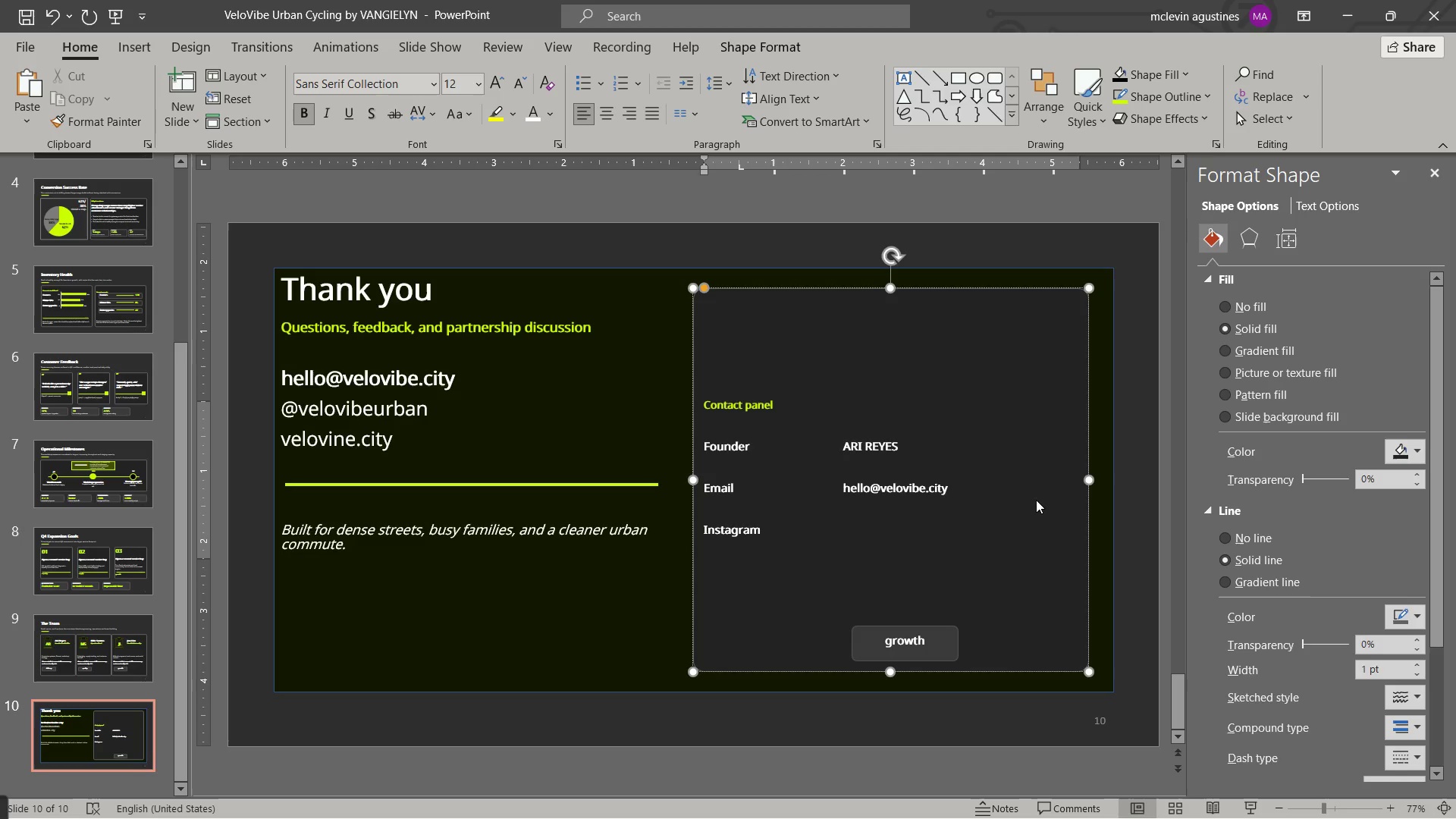 
key(Tab)
 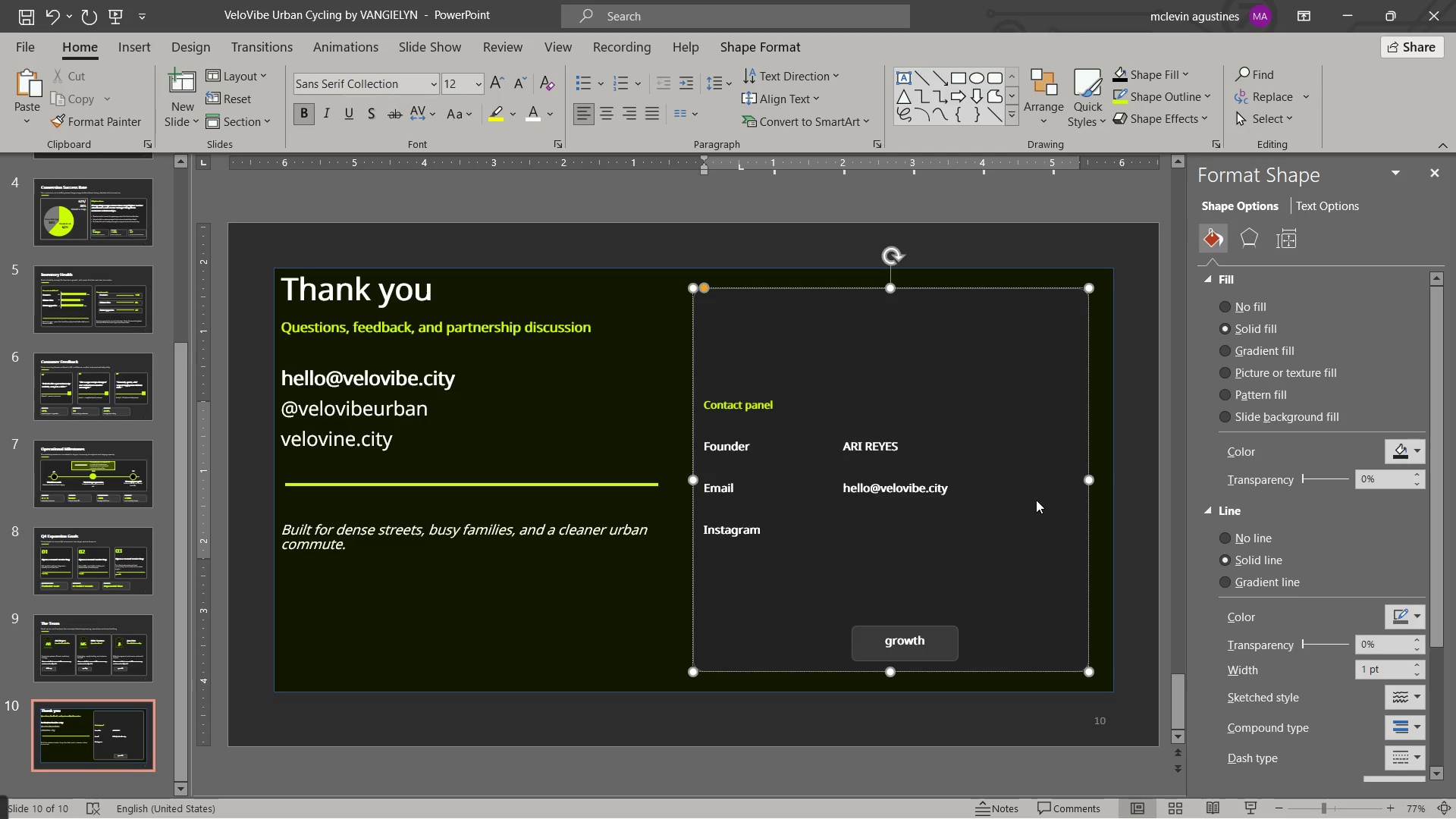 
type(@velovibe)
 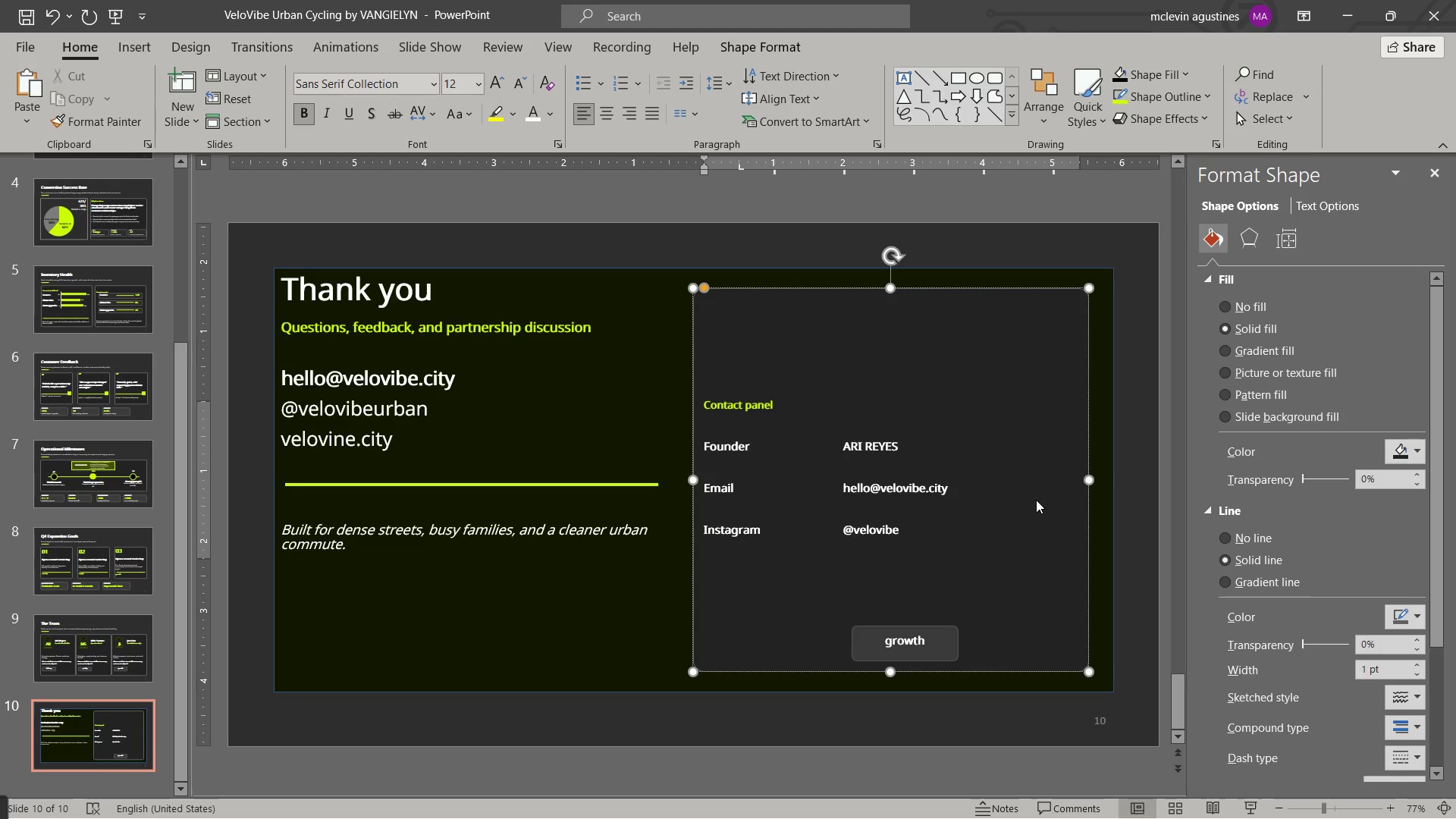 
wait(9.67)
 